 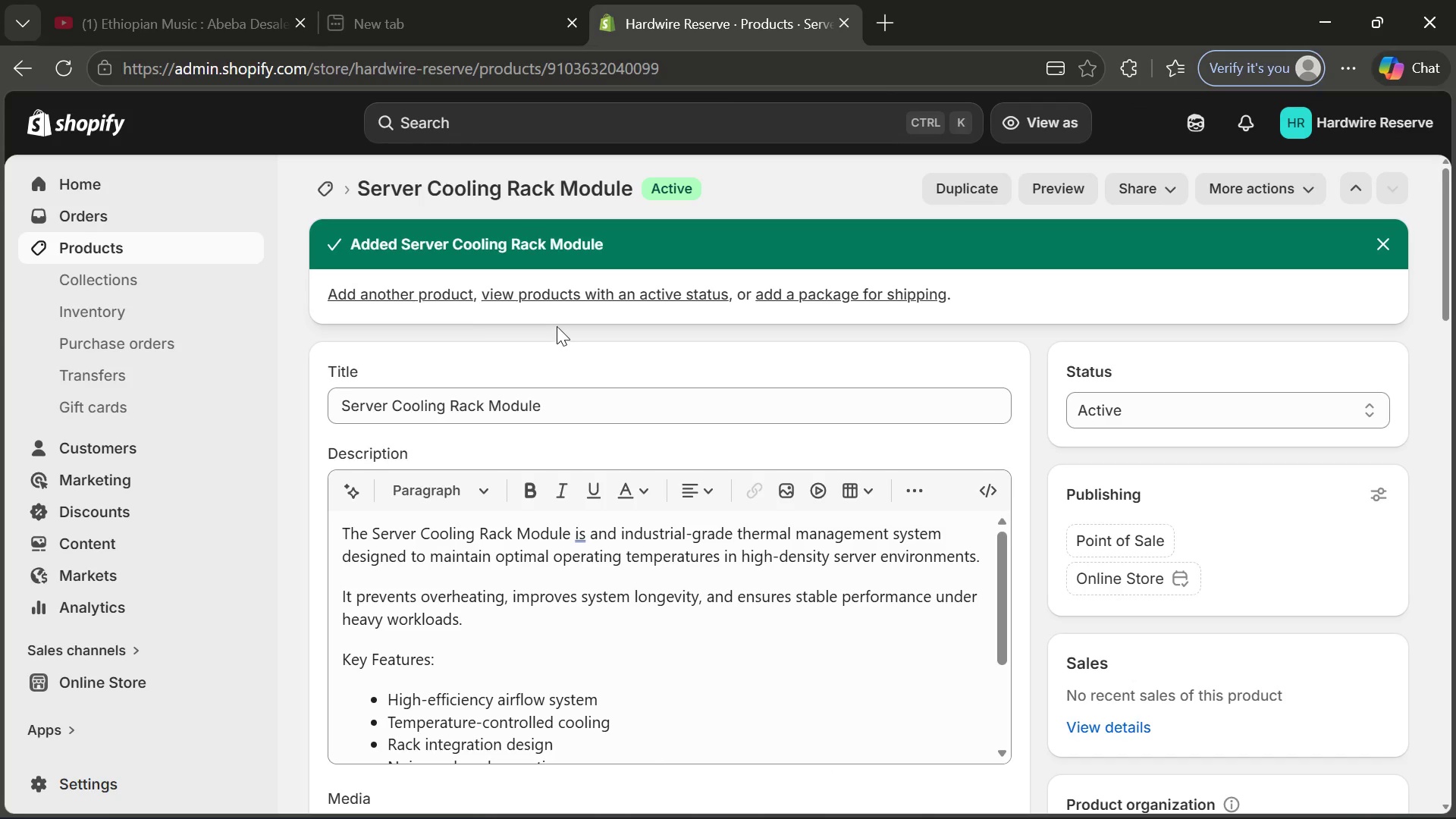 
left_click([119, 253])
 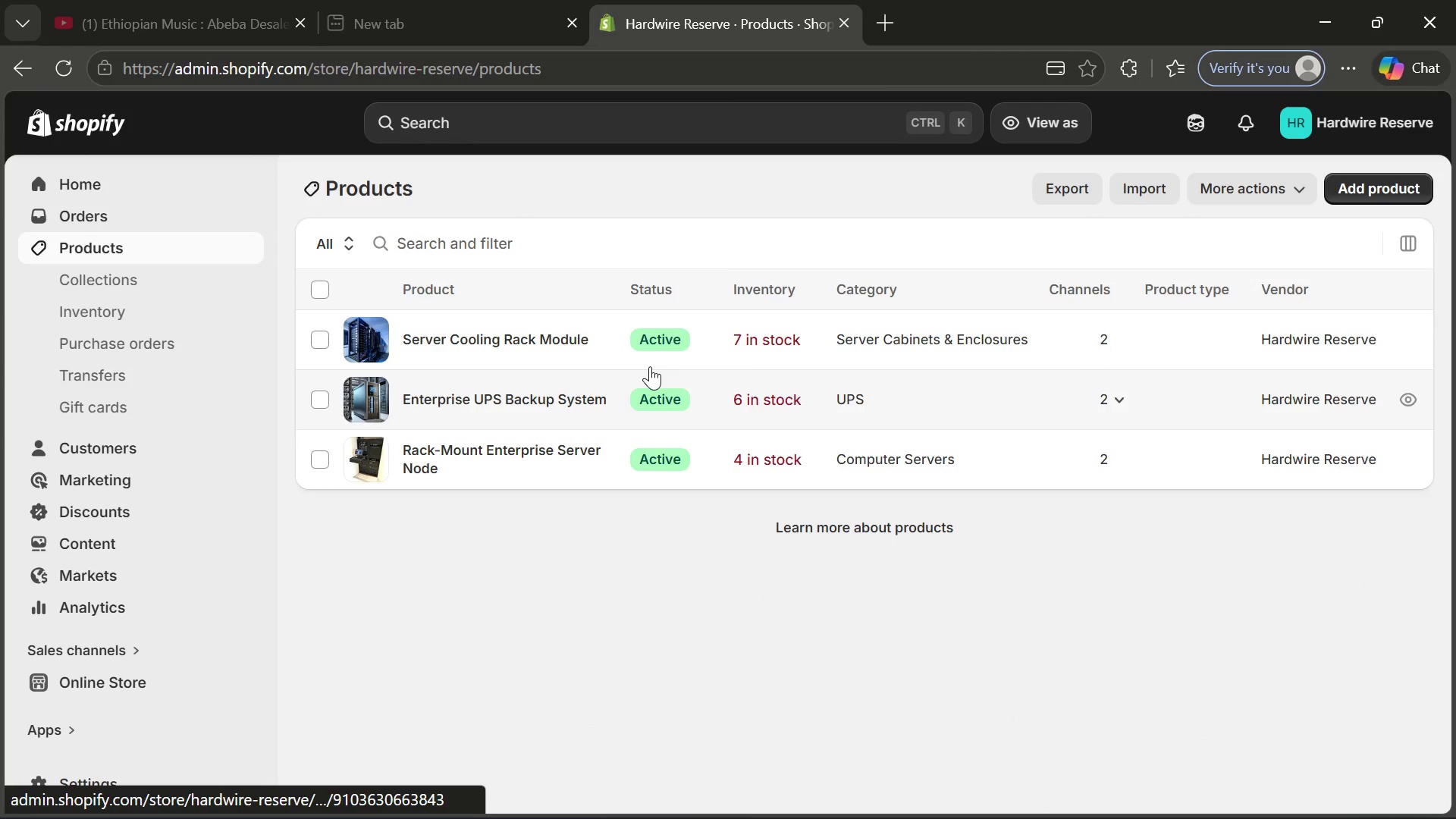 
wait(5.03)
 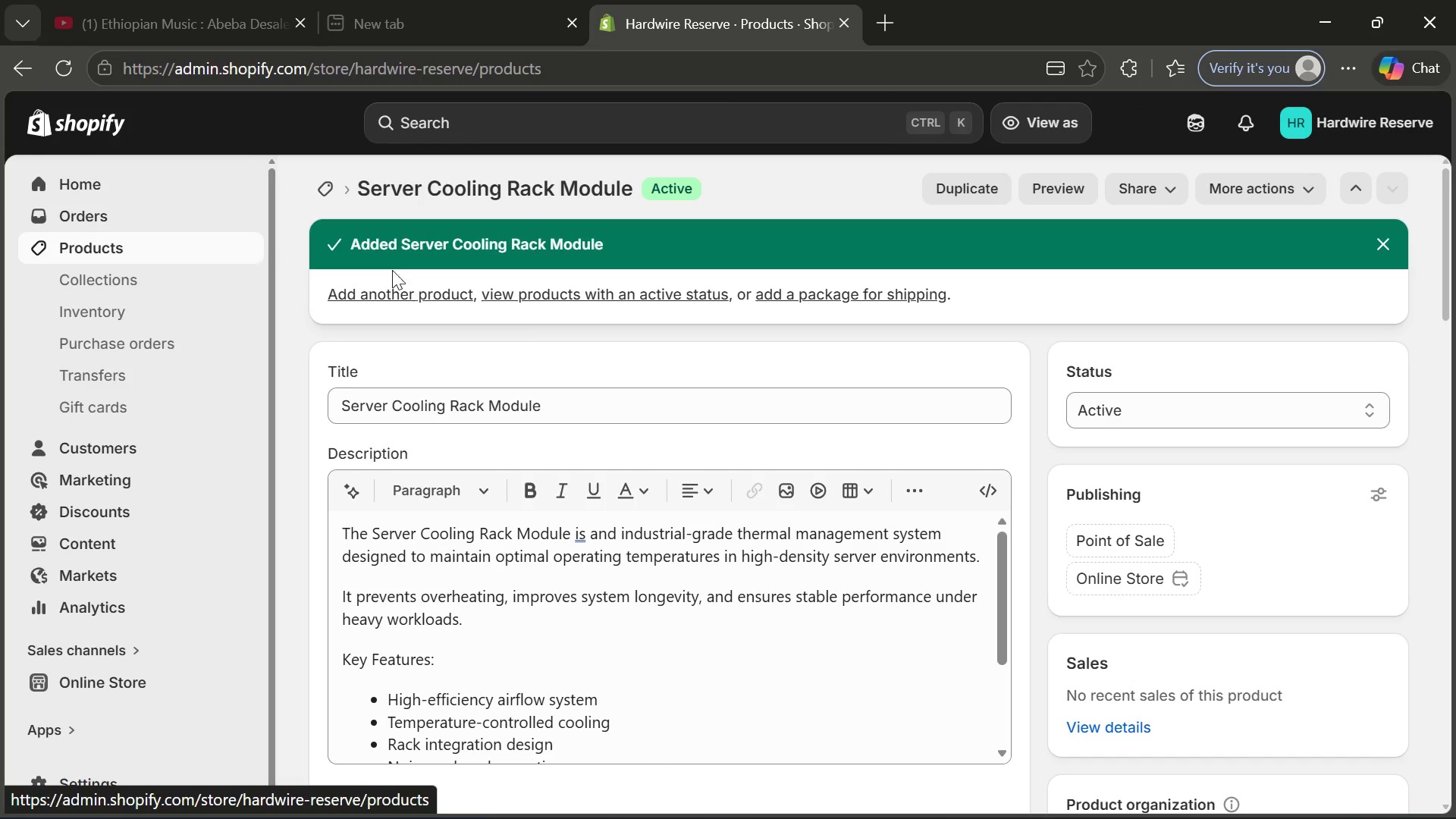 
left_click([1391, 196])
 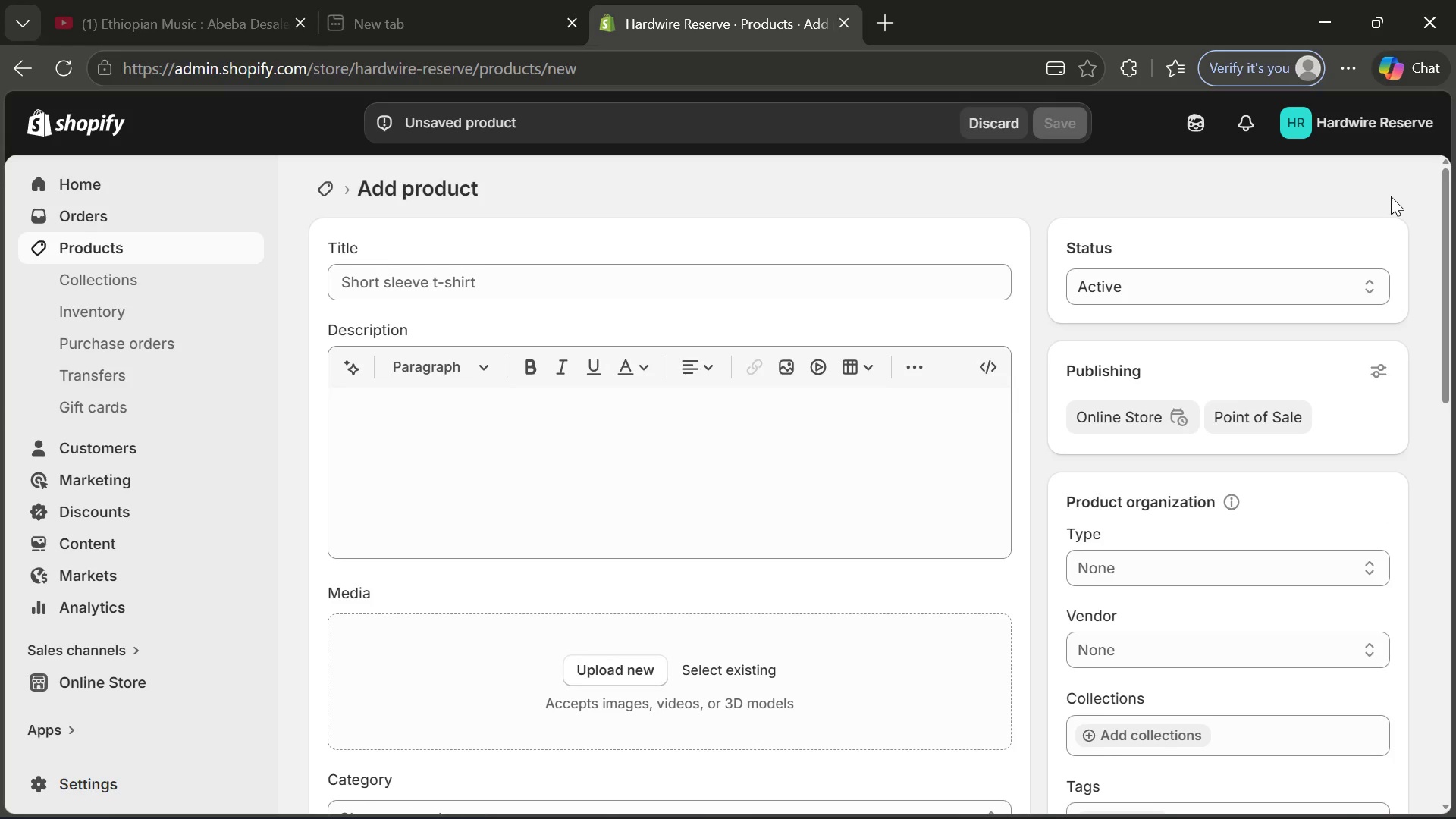 
wait(7.45)
 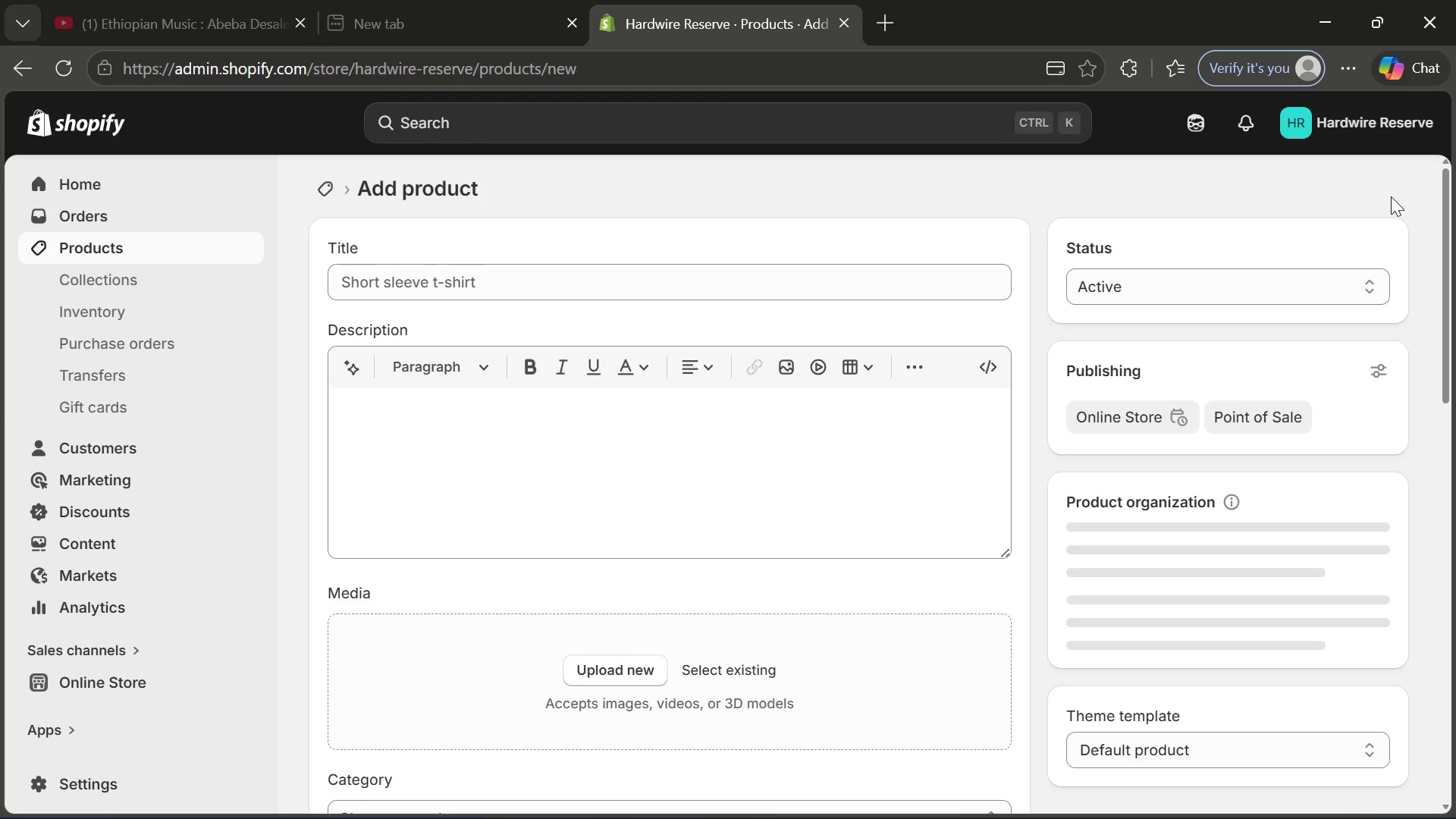 
left_click([717, 306])
 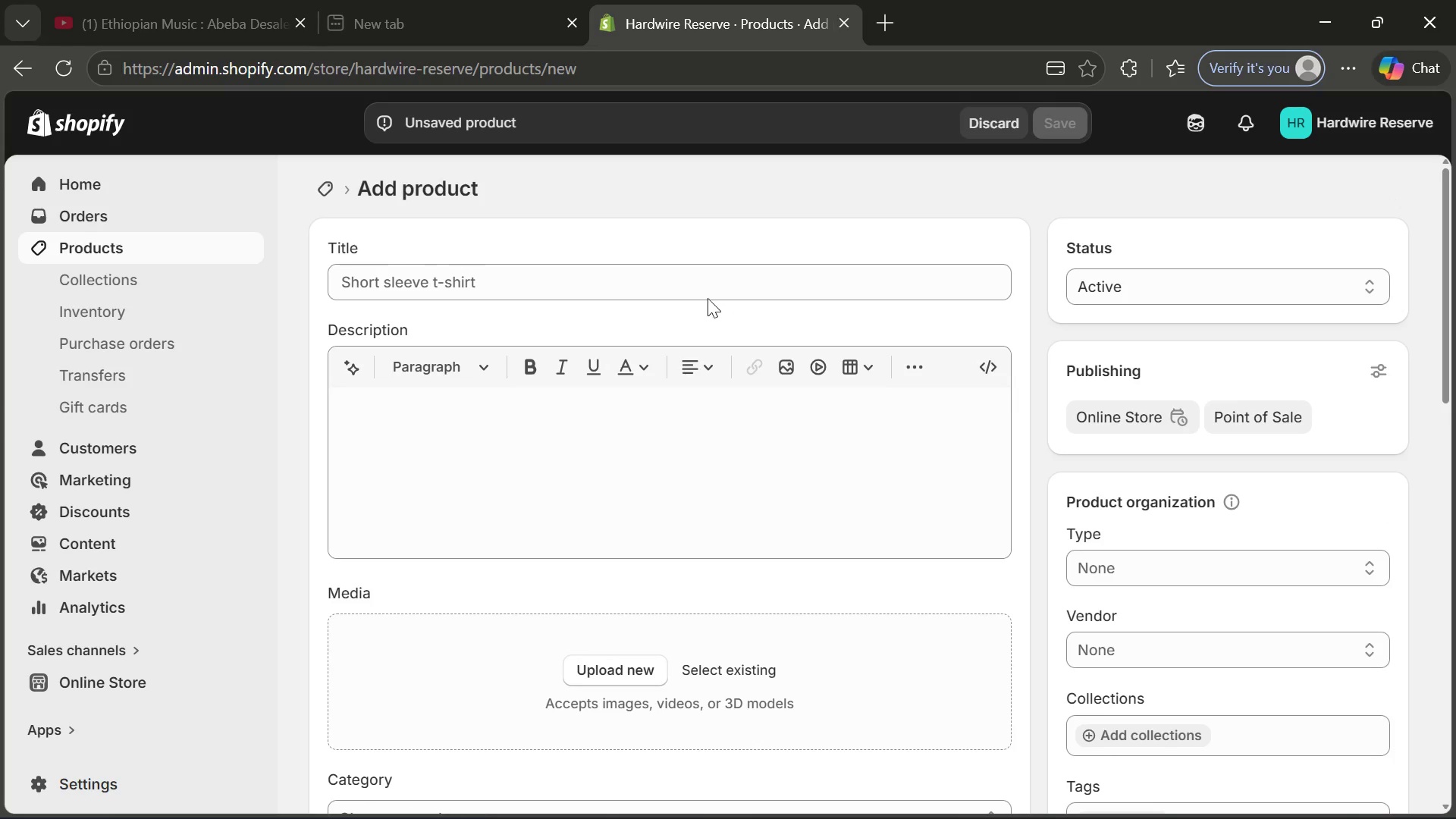 
left_click([702, 296])
 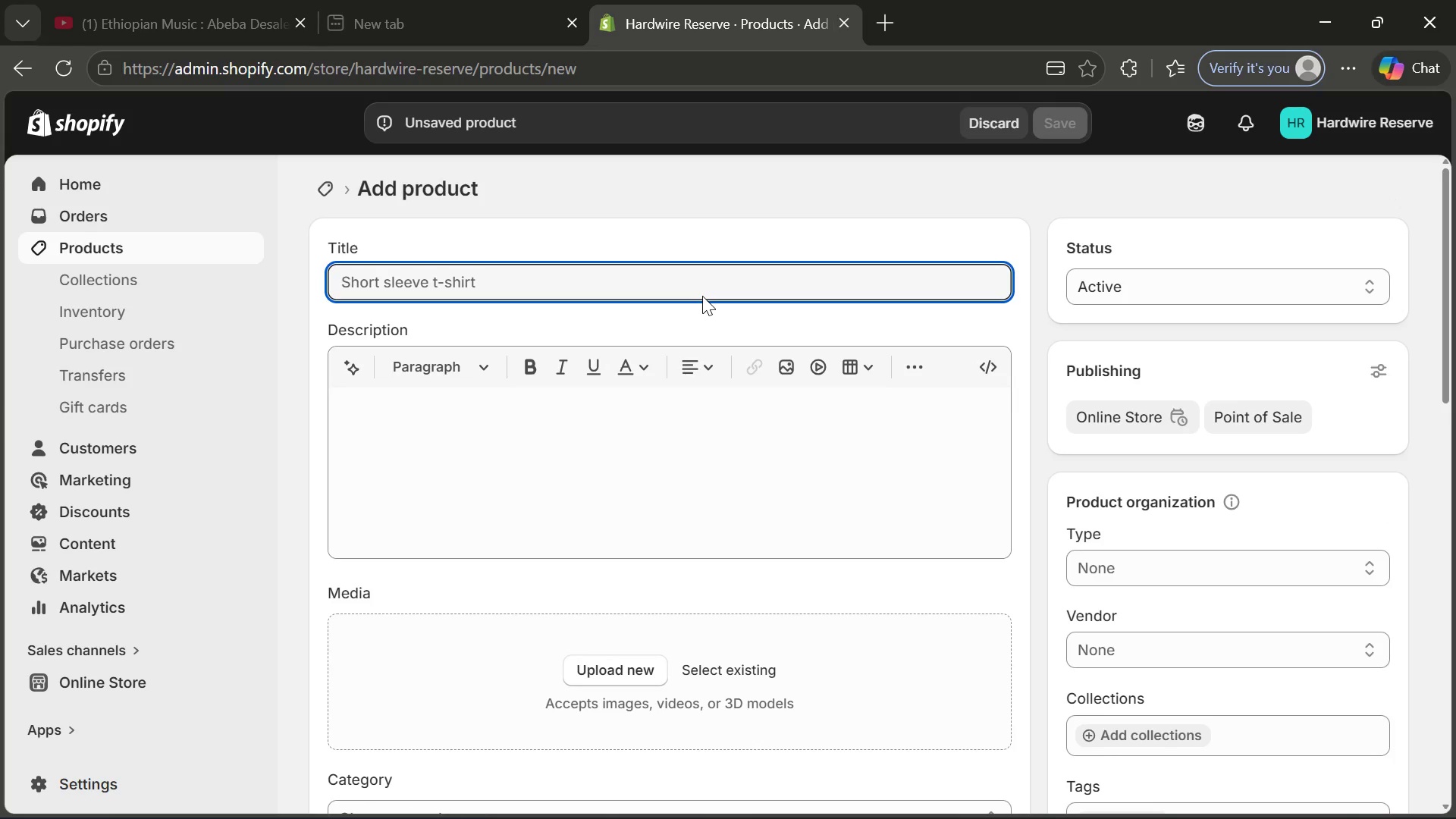 
type(Nw)
key(Backspace)
type(etwork Storage Appliance(NAS))
 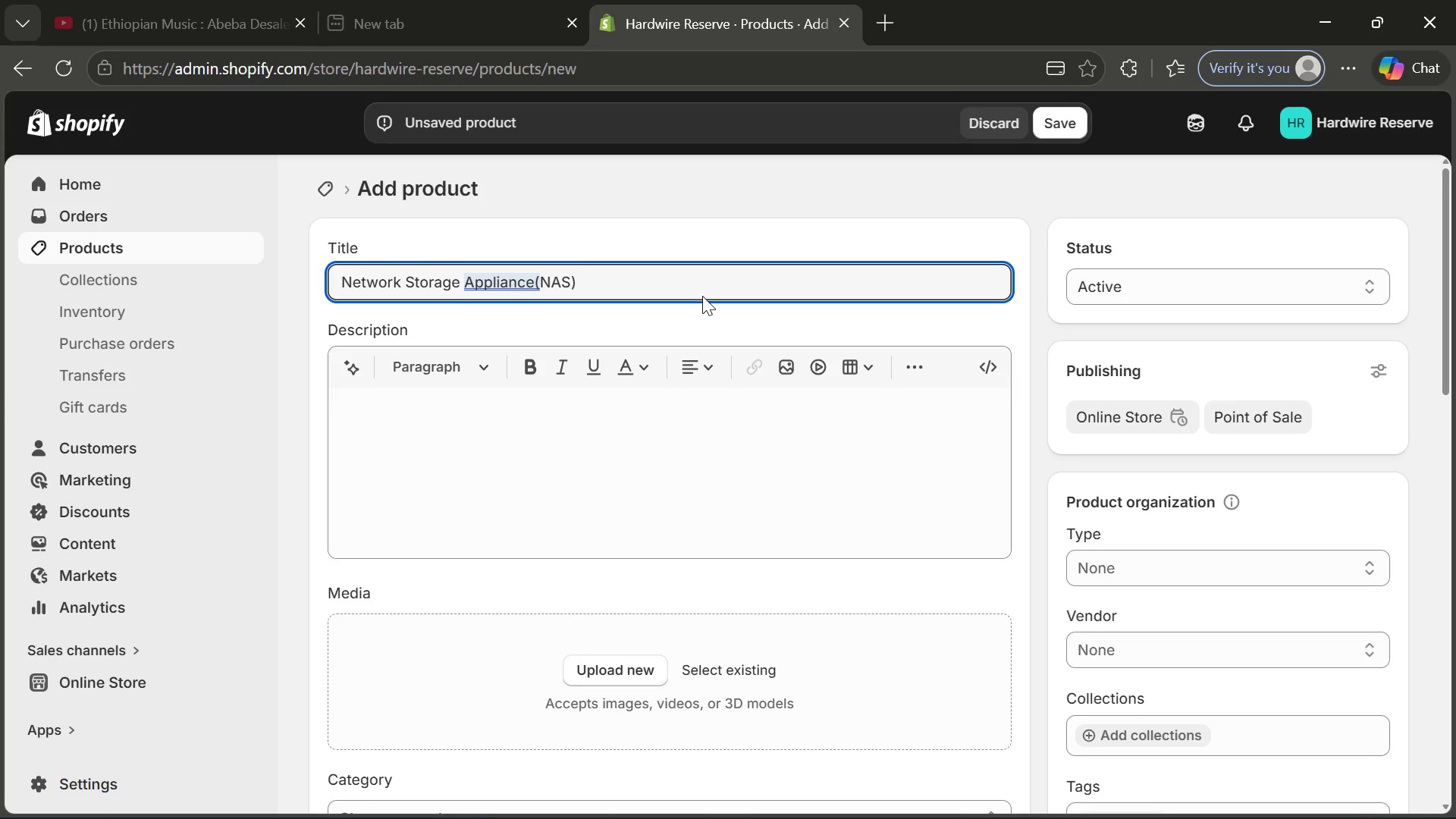 
left_click([543, 416])
 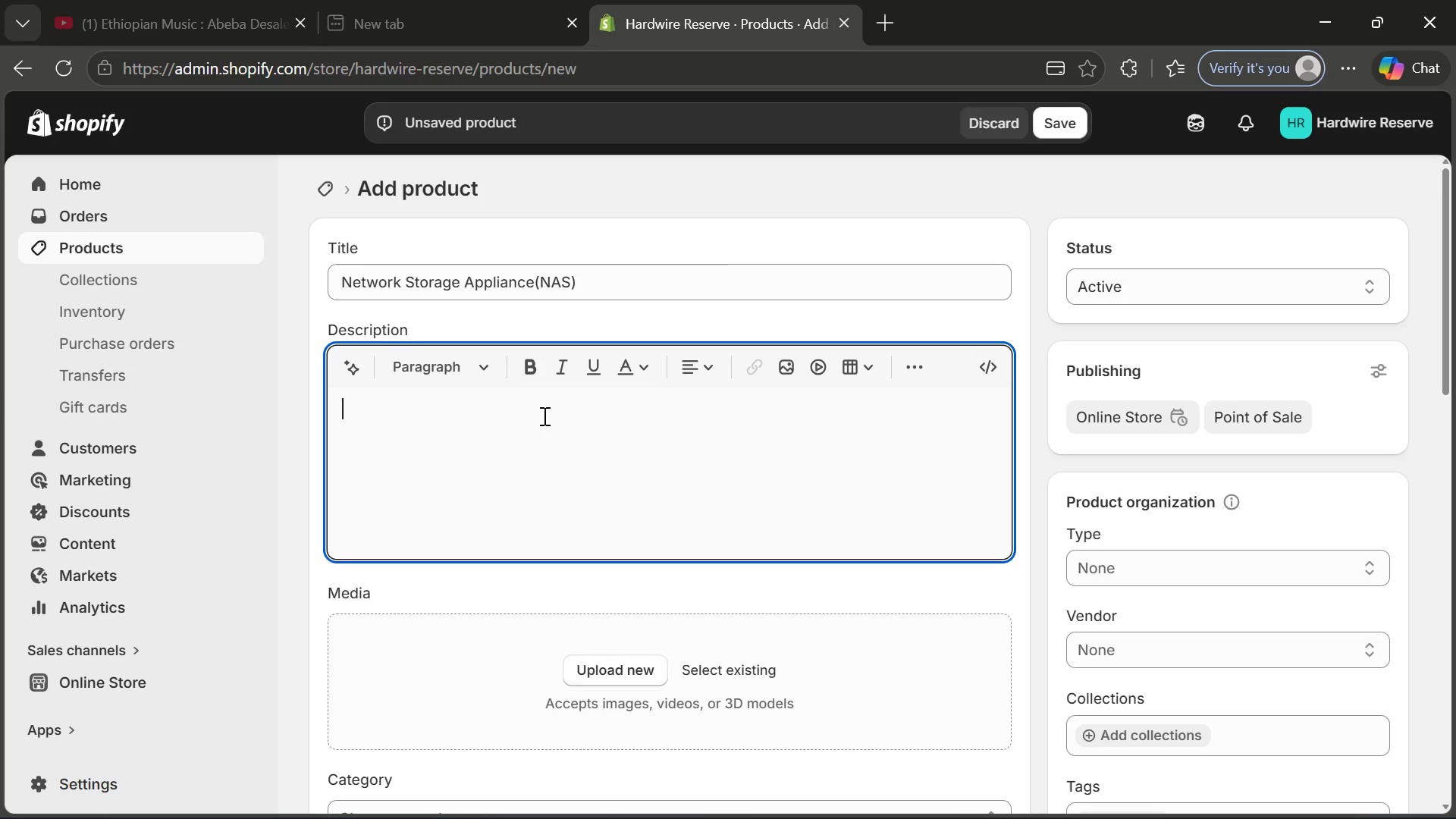 
type(The Network Storage Aplli)
key(Backspace)
key(Backspace)
type(ia)
key(Backspace)
key(Backspace)
key(Backspace)
type(plic)
key(Backspace)
type(ance is a secure, ho)
key(Backspace)
type(igh-perf)
key(Tab)
type( storage solution ds)
key(Backspace)
type(es)
key(Tab)
key(Backspace)
key(Backspace)
key(Backspace)
key(Backspace)
key(Backspace)
key(Backspace)
key(Backspace)
key(Backspace)
key(Backspace)
key(Backspace)
type(for enterprise data management/)
key(Backspace)
type(. It enables s)
key(Backspace)
type(centralized file storage, backup, and remote access across organ)
key(Tab)
key(Backspace)
type(al new)
key(Backspace)
type(tworks,)
key(Backspace)
type(.)
 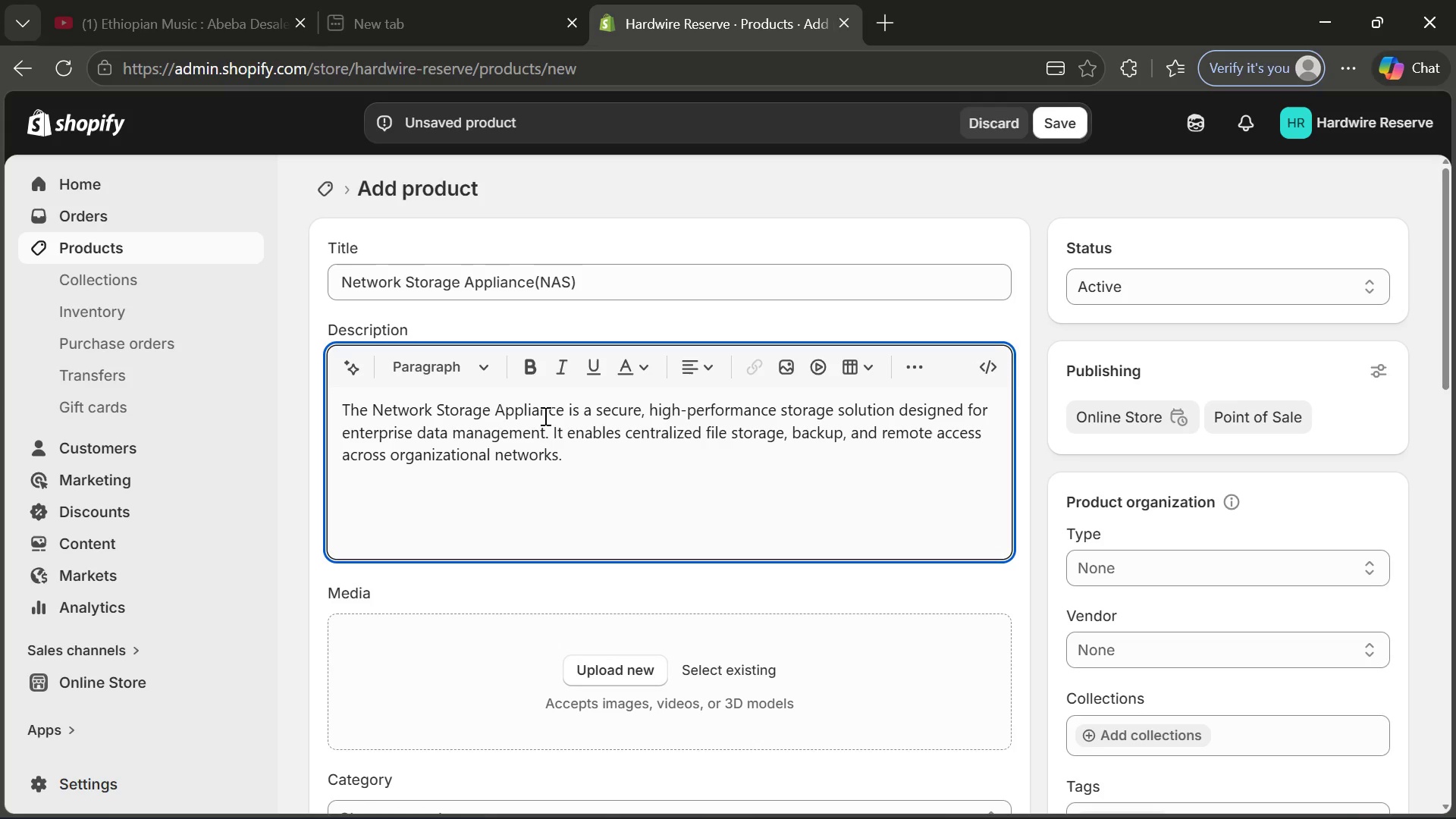 
key(Enter)
 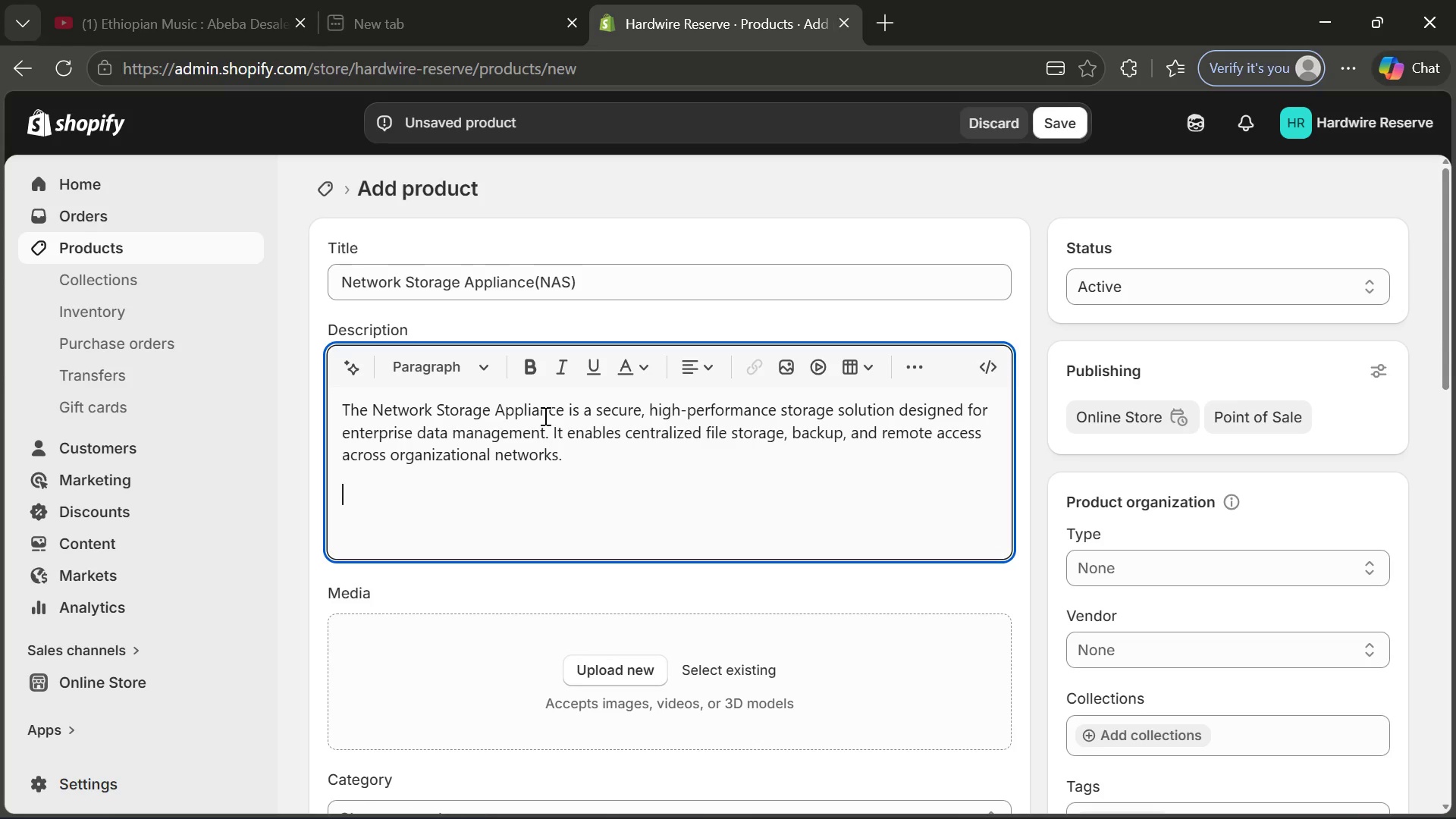 
key(CapsLock)
 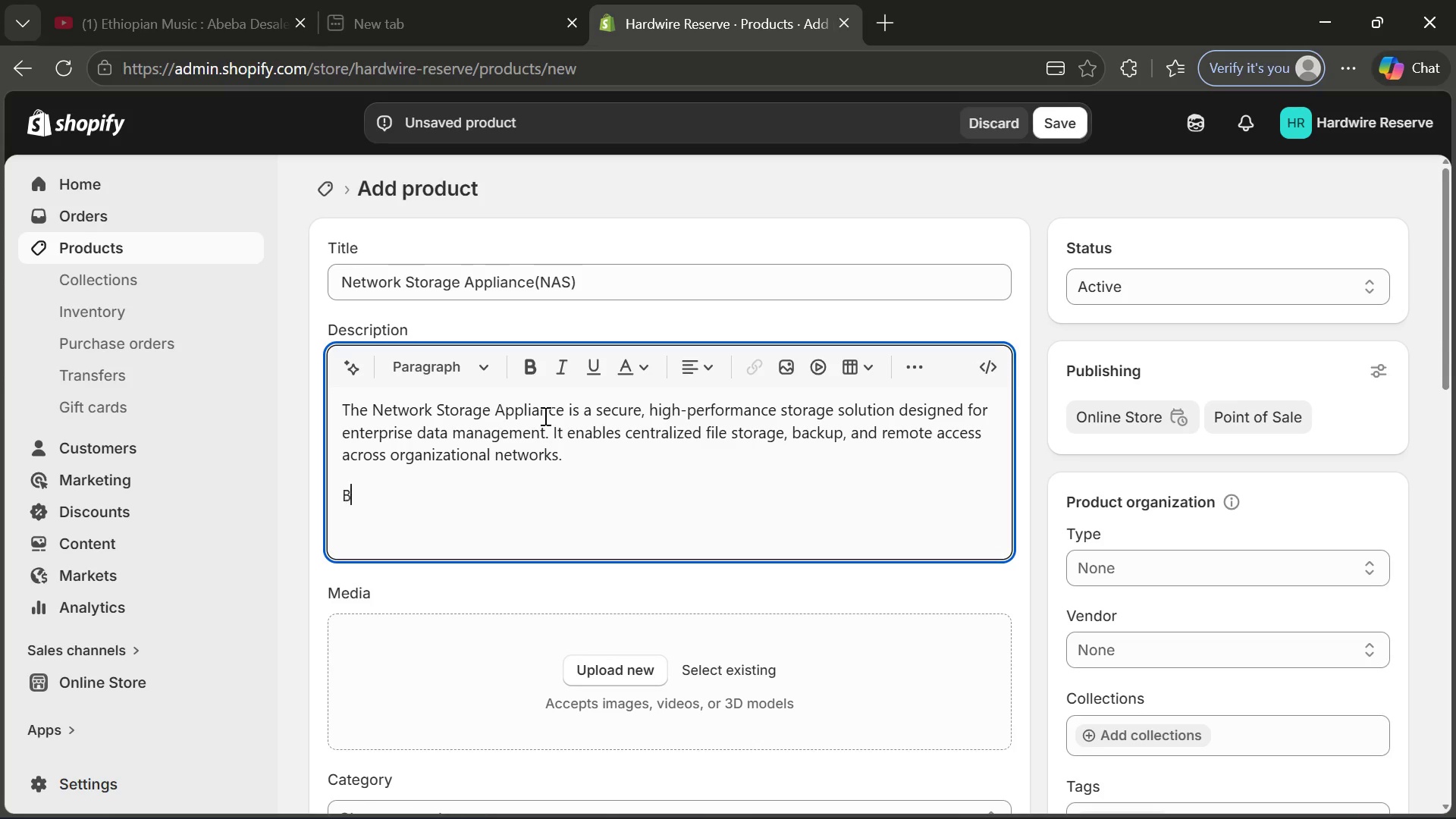 
key(B)
 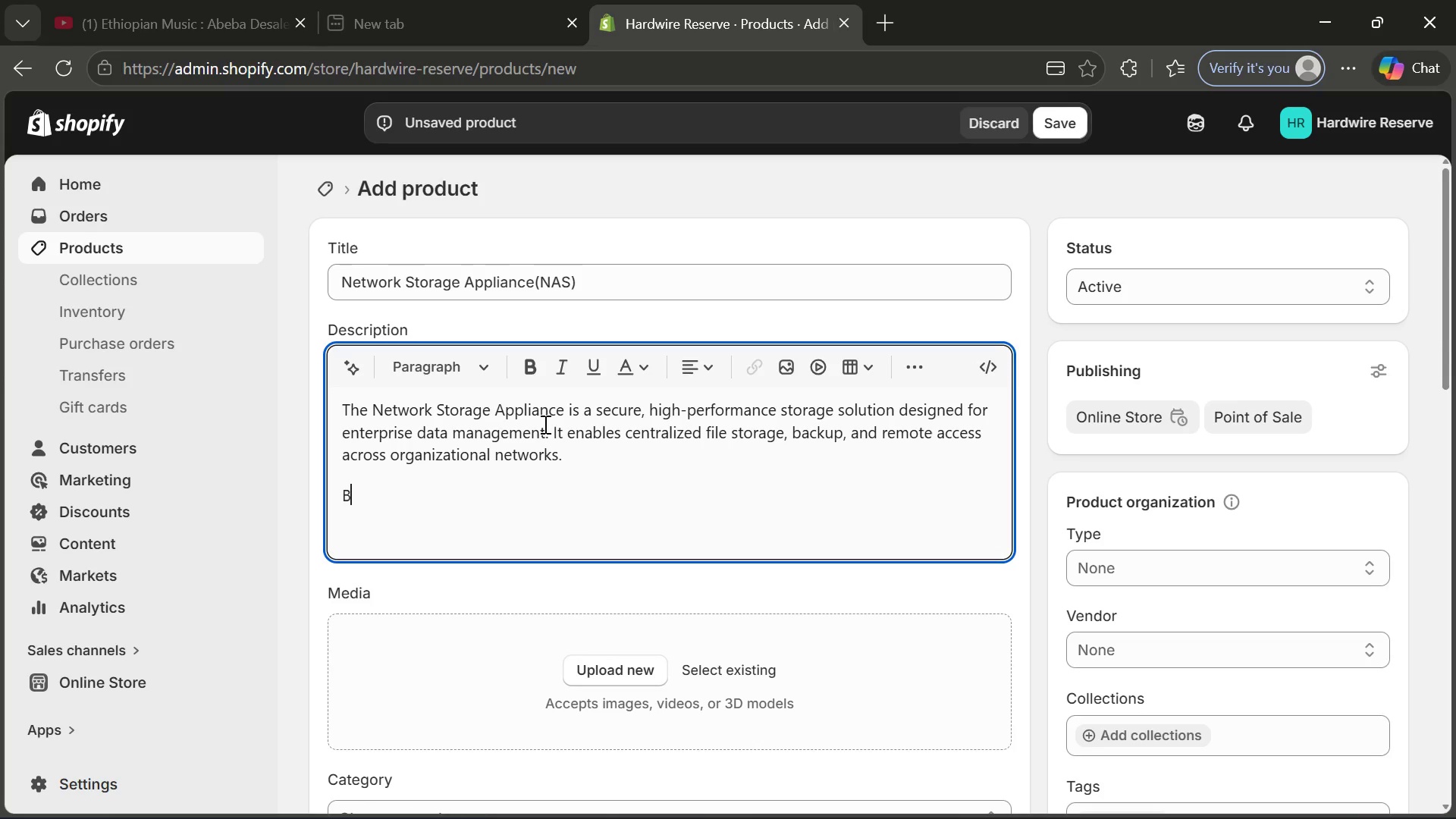 
key(CapsLock)
 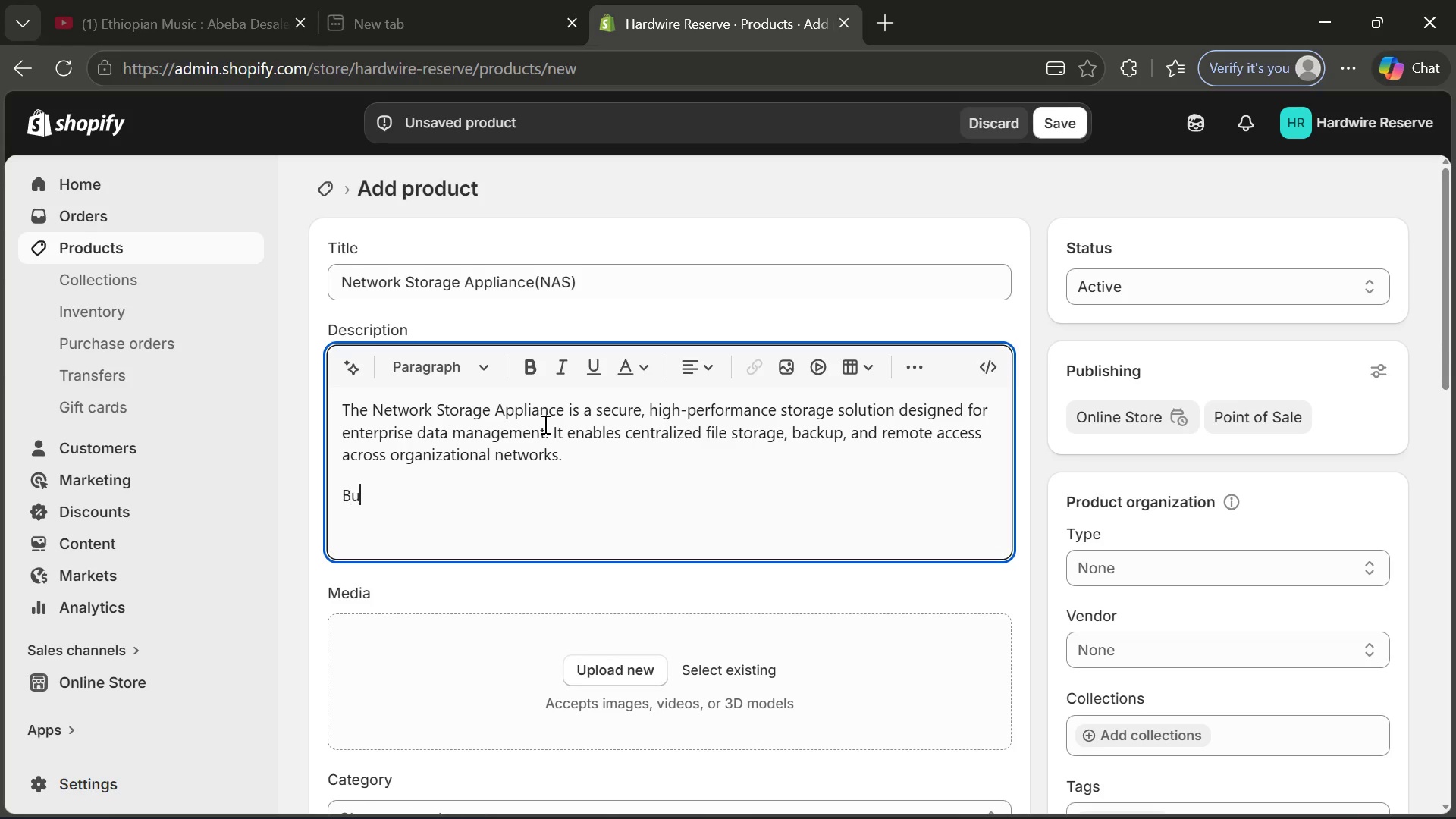 
type(uilt with RAID redudn)
key(Backspace)
type(ab)
key(Backspace)
type(ncy, it )
 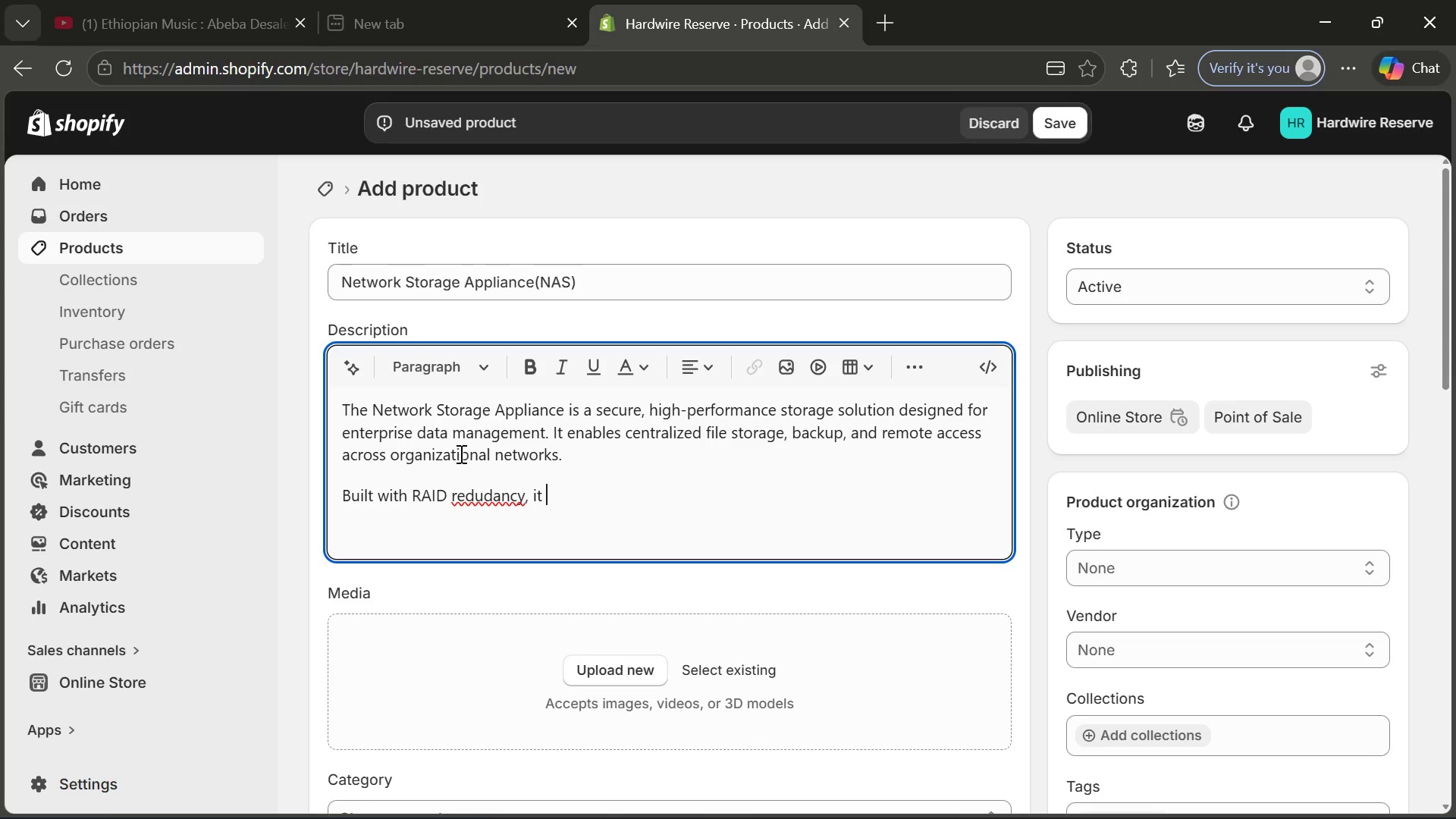 
left_click([497, 488])
 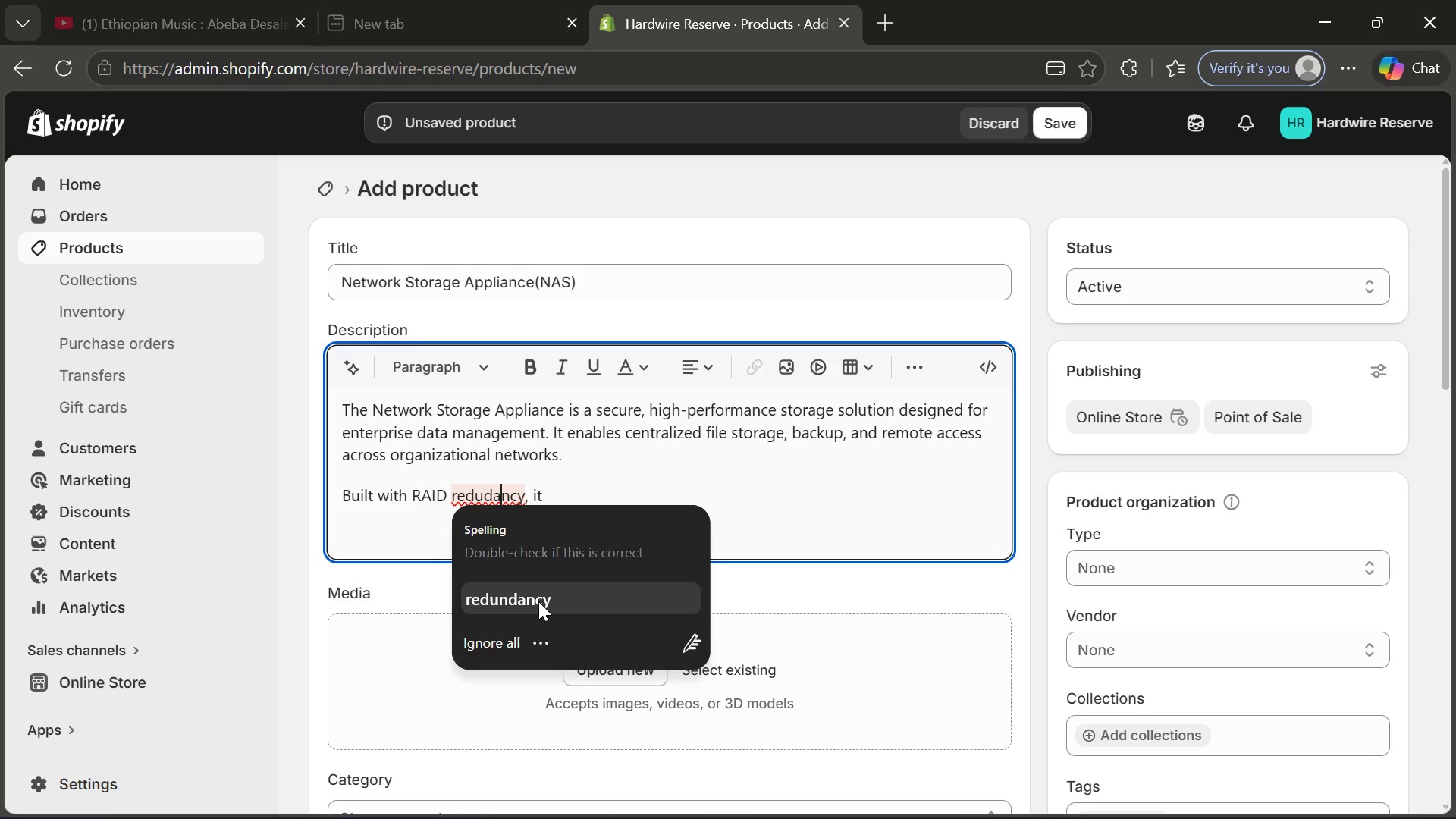 
left_click([538, 601])
 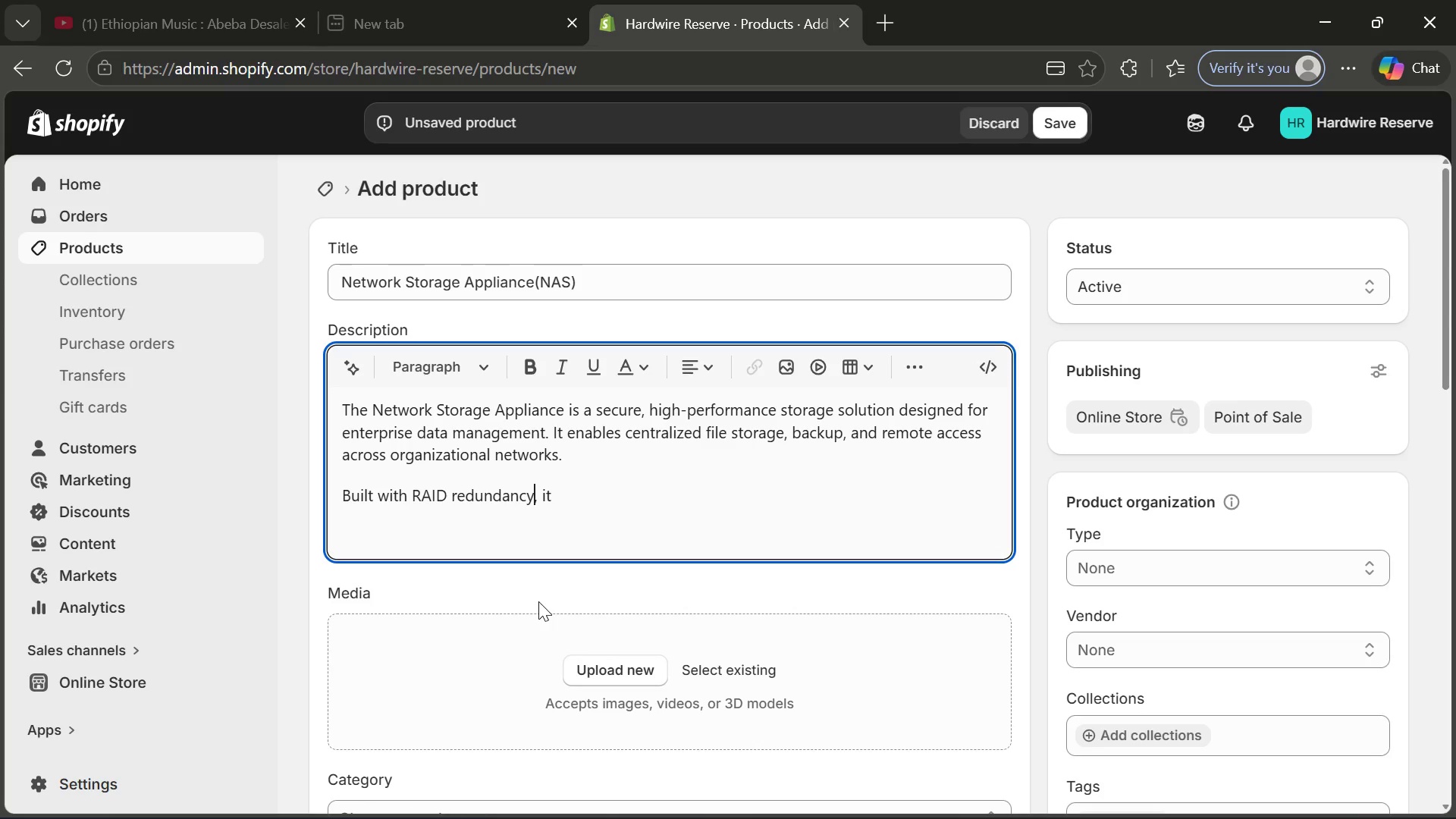 
wait(15.11)
 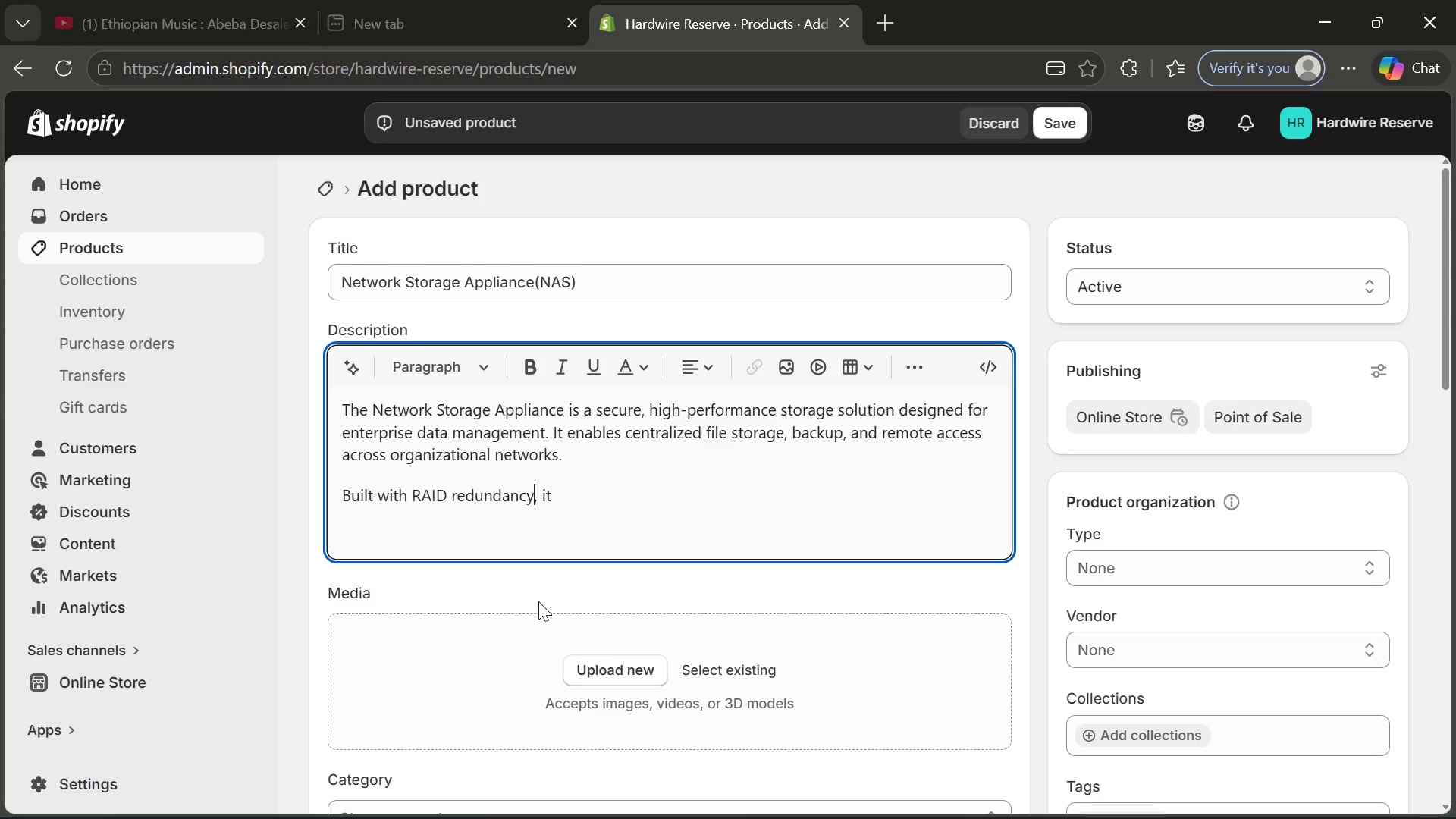 
left_click([602, 501])
 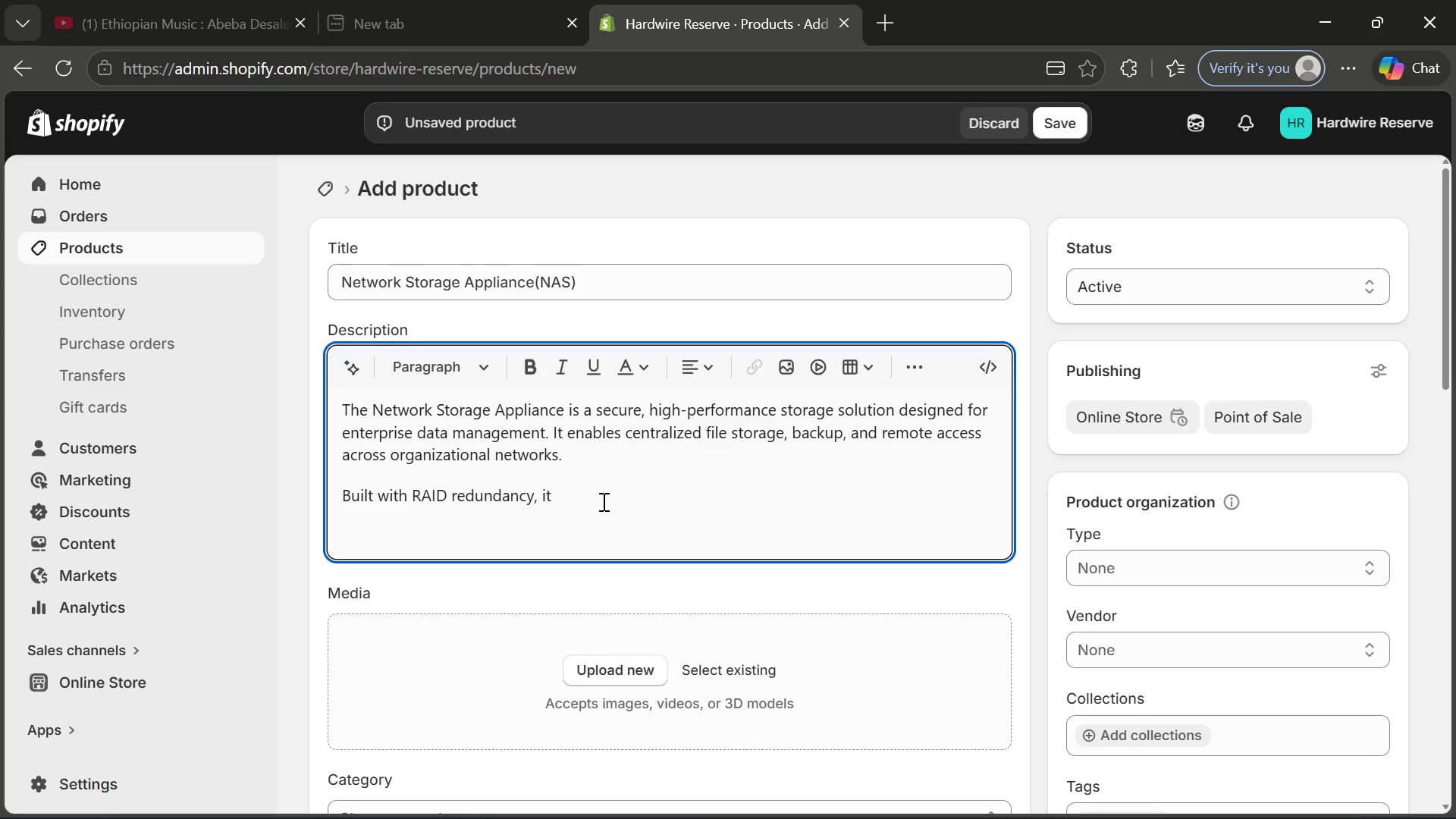 
type(ensures data protection and high v)
key(Backspace)
type(availability.)
 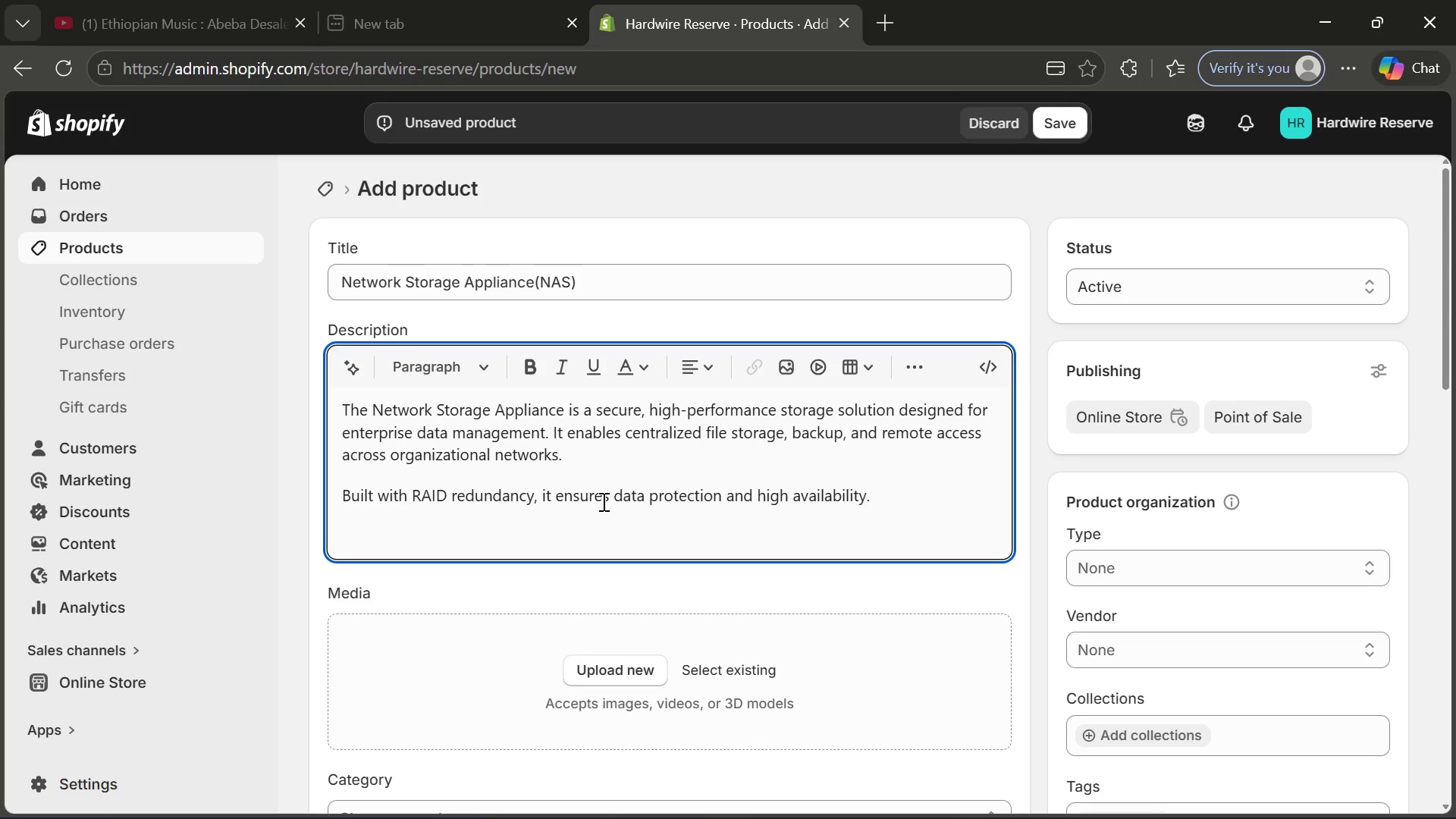 
key(Enter)
 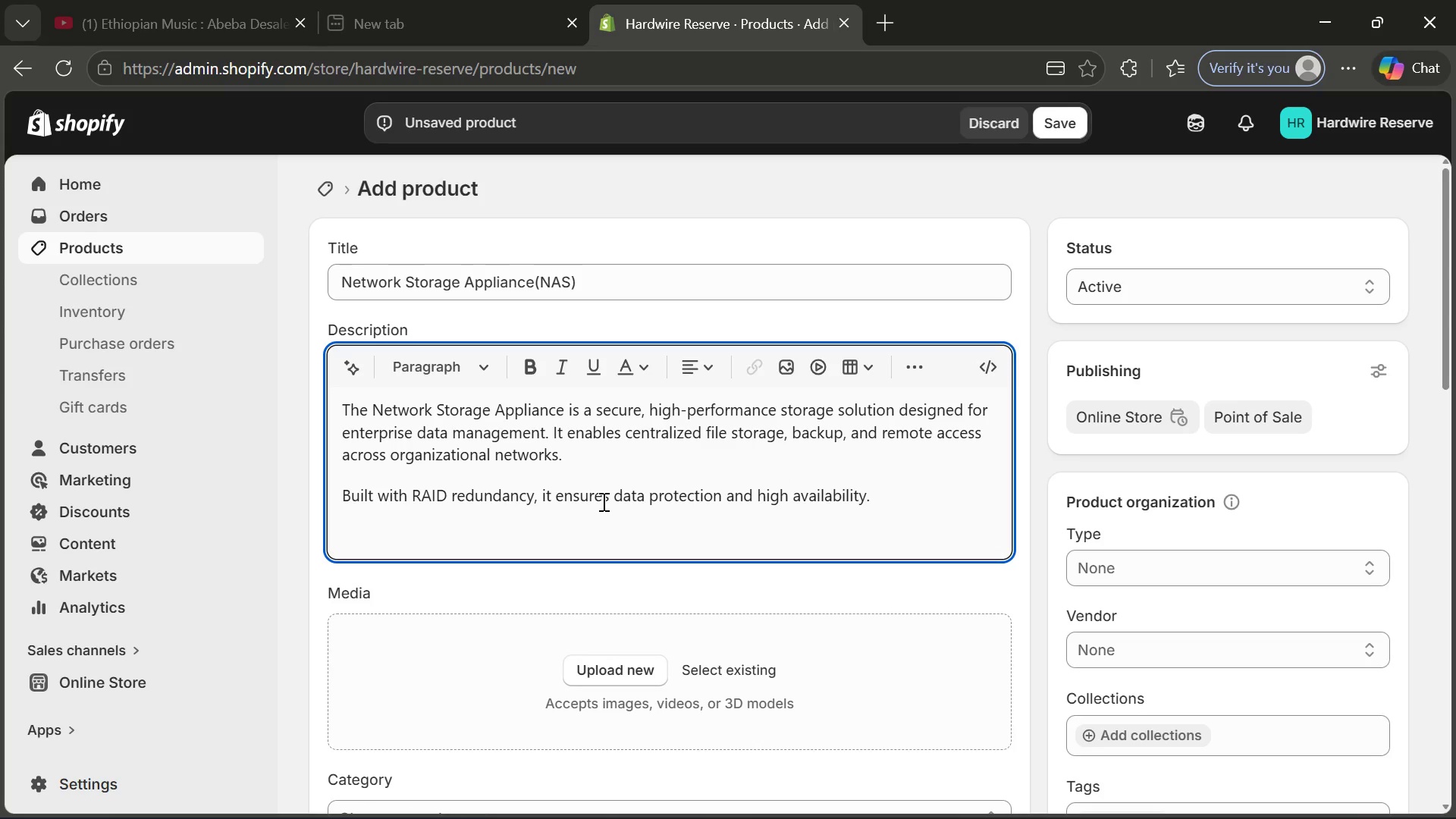 
type(Key Features:)
 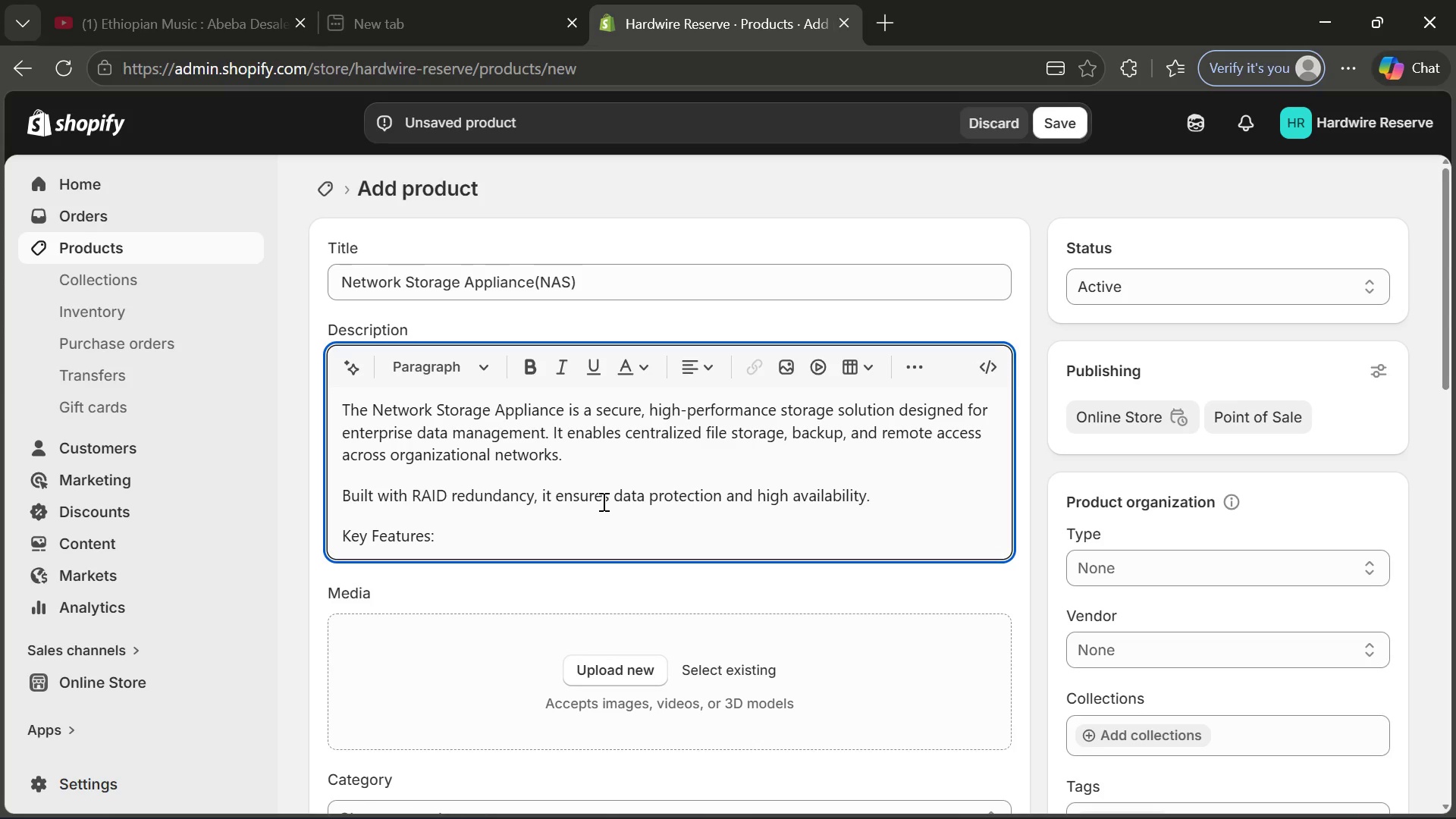 
key(Enter)
 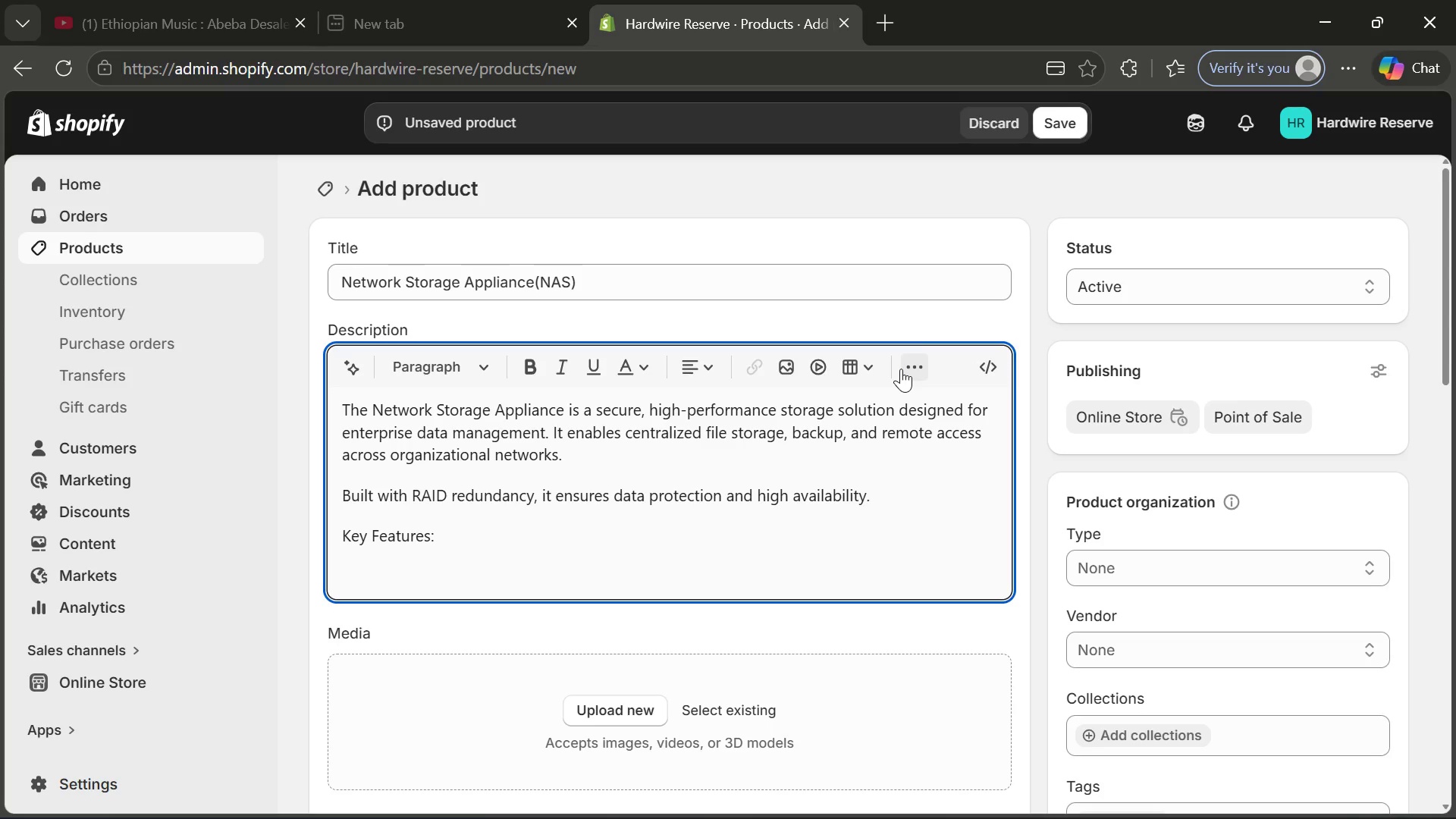 
left_click([901, 369])
 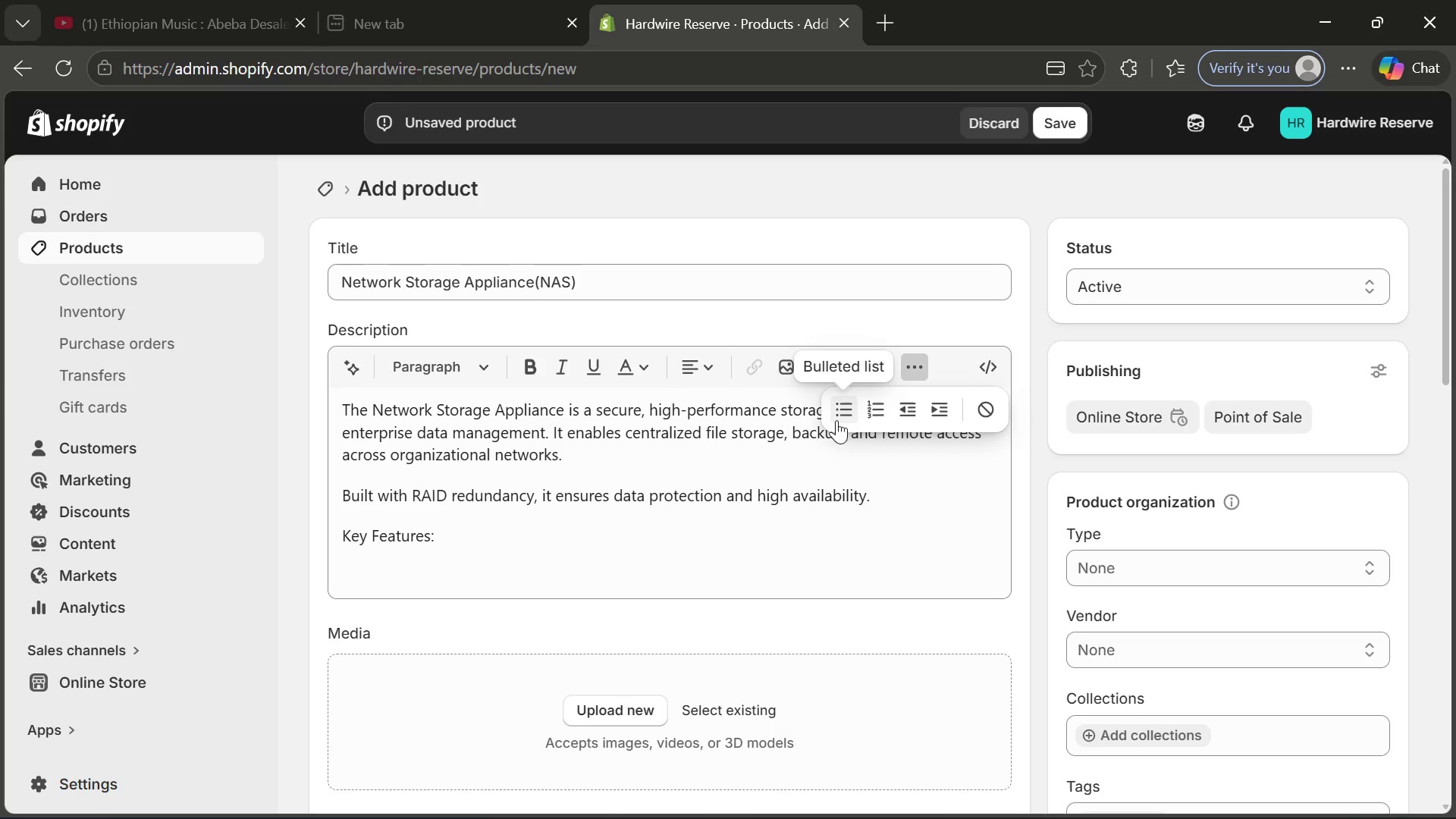 
left_click([839, 415])
 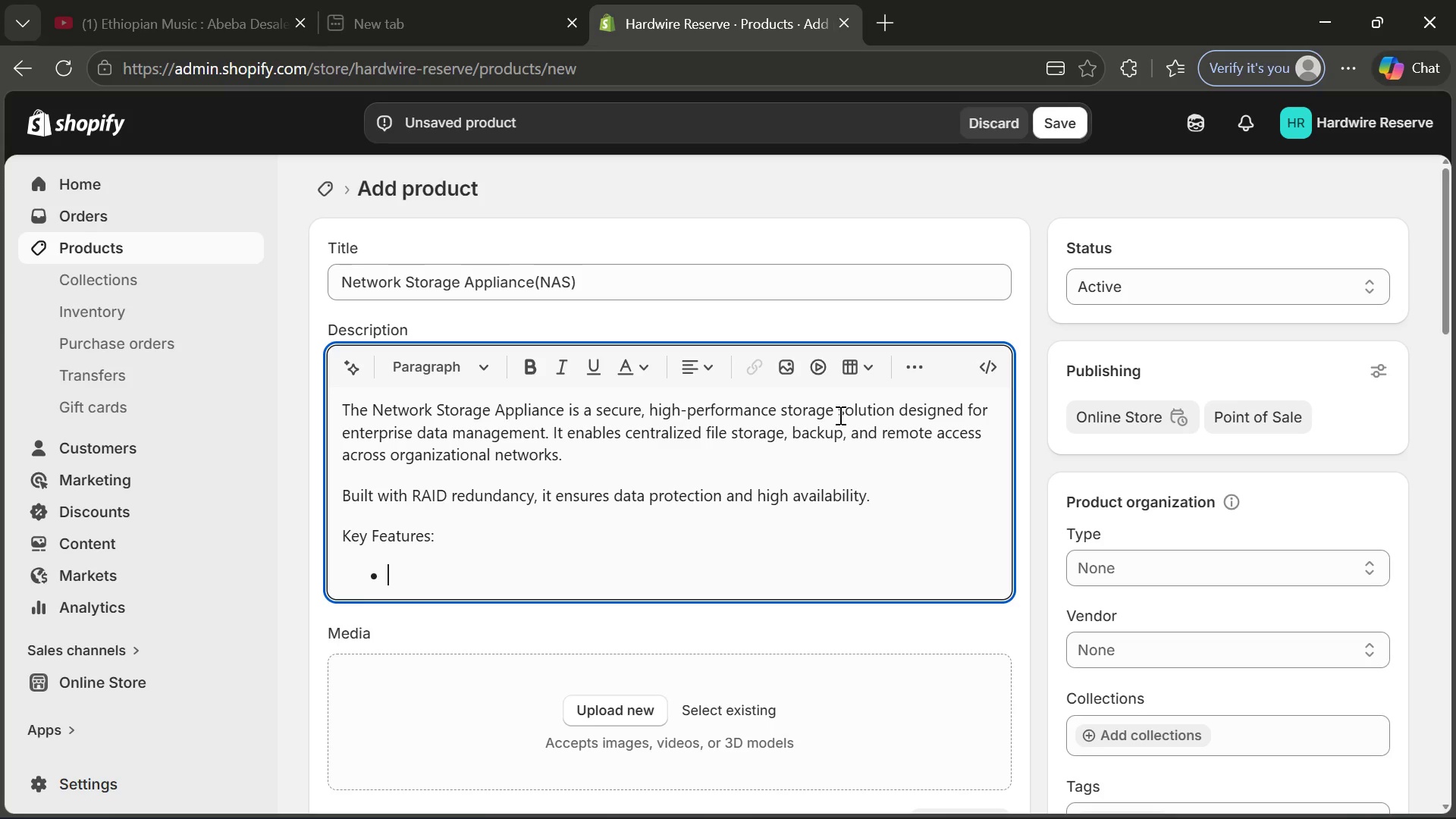 
type(RAID)
 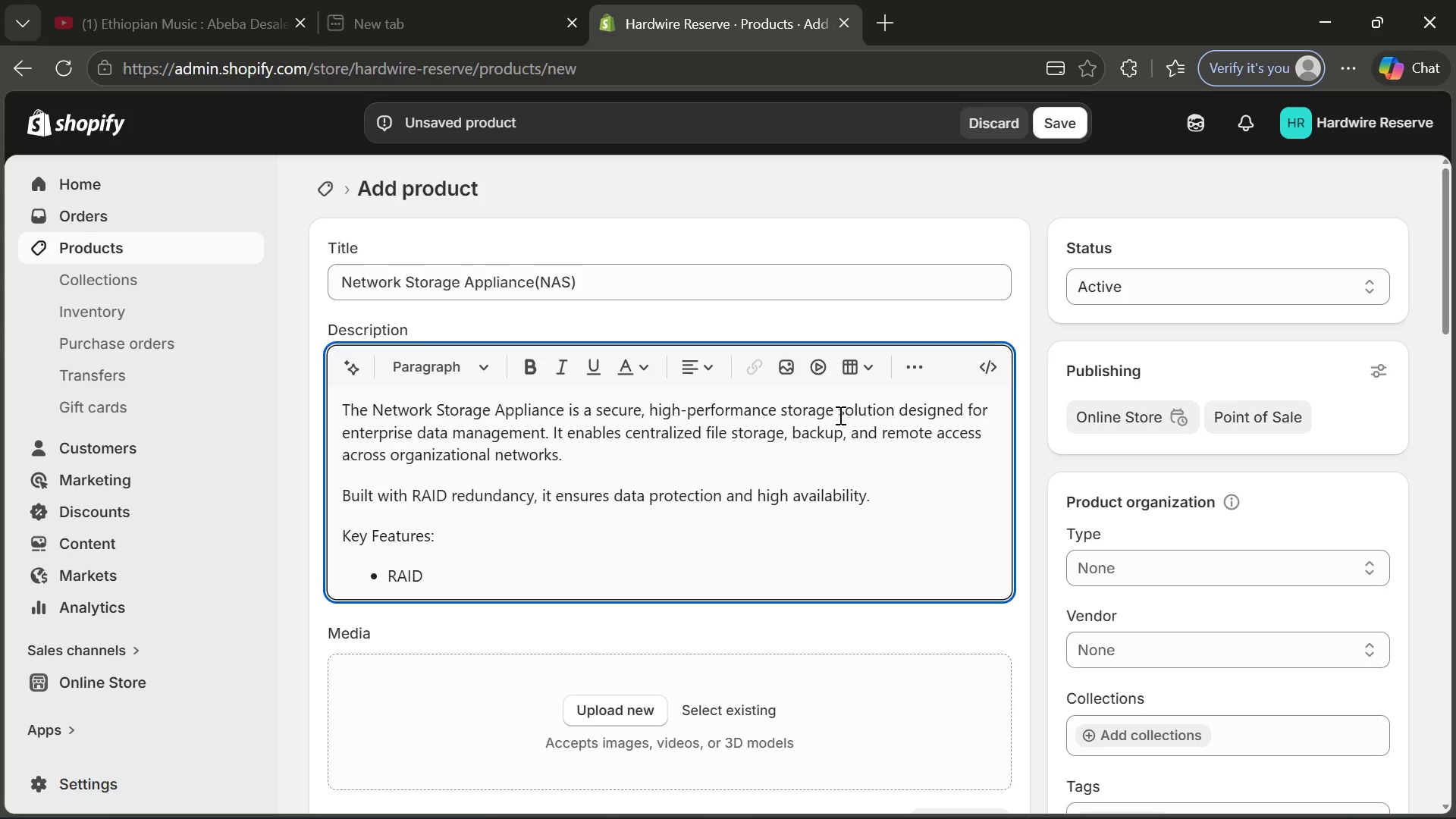 
wait(5.17)
 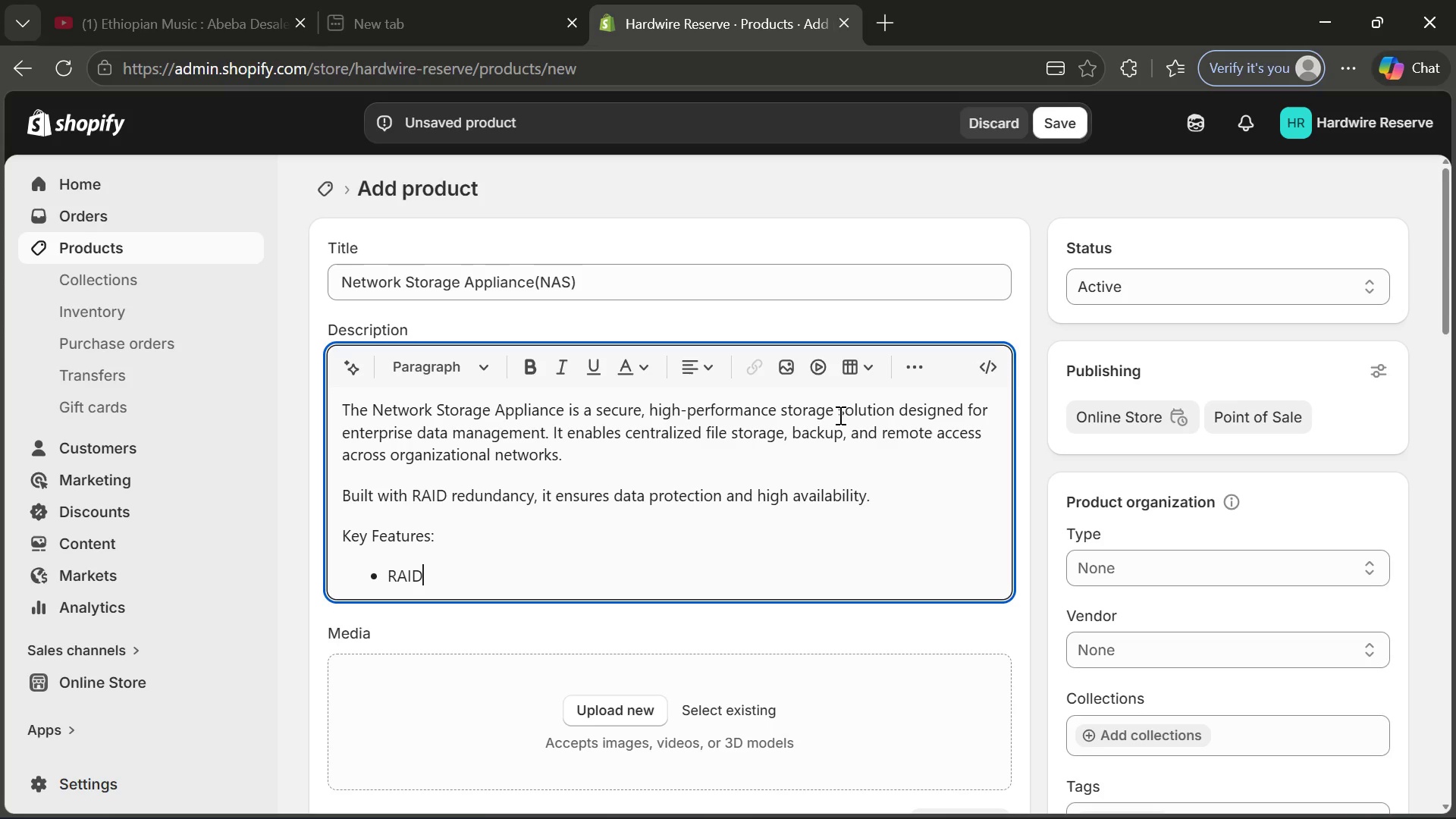 
key(Space)
 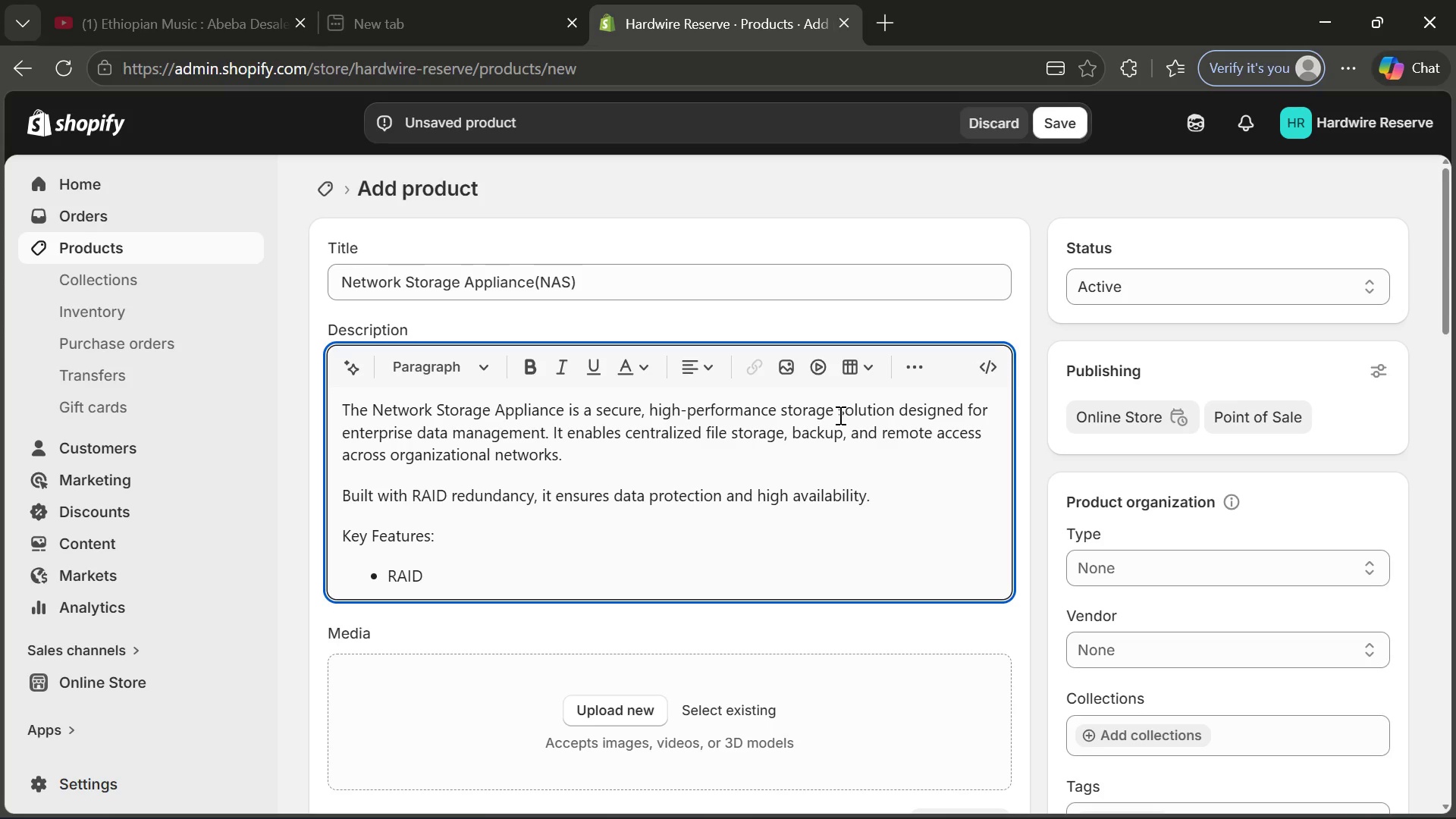 
key(0)
 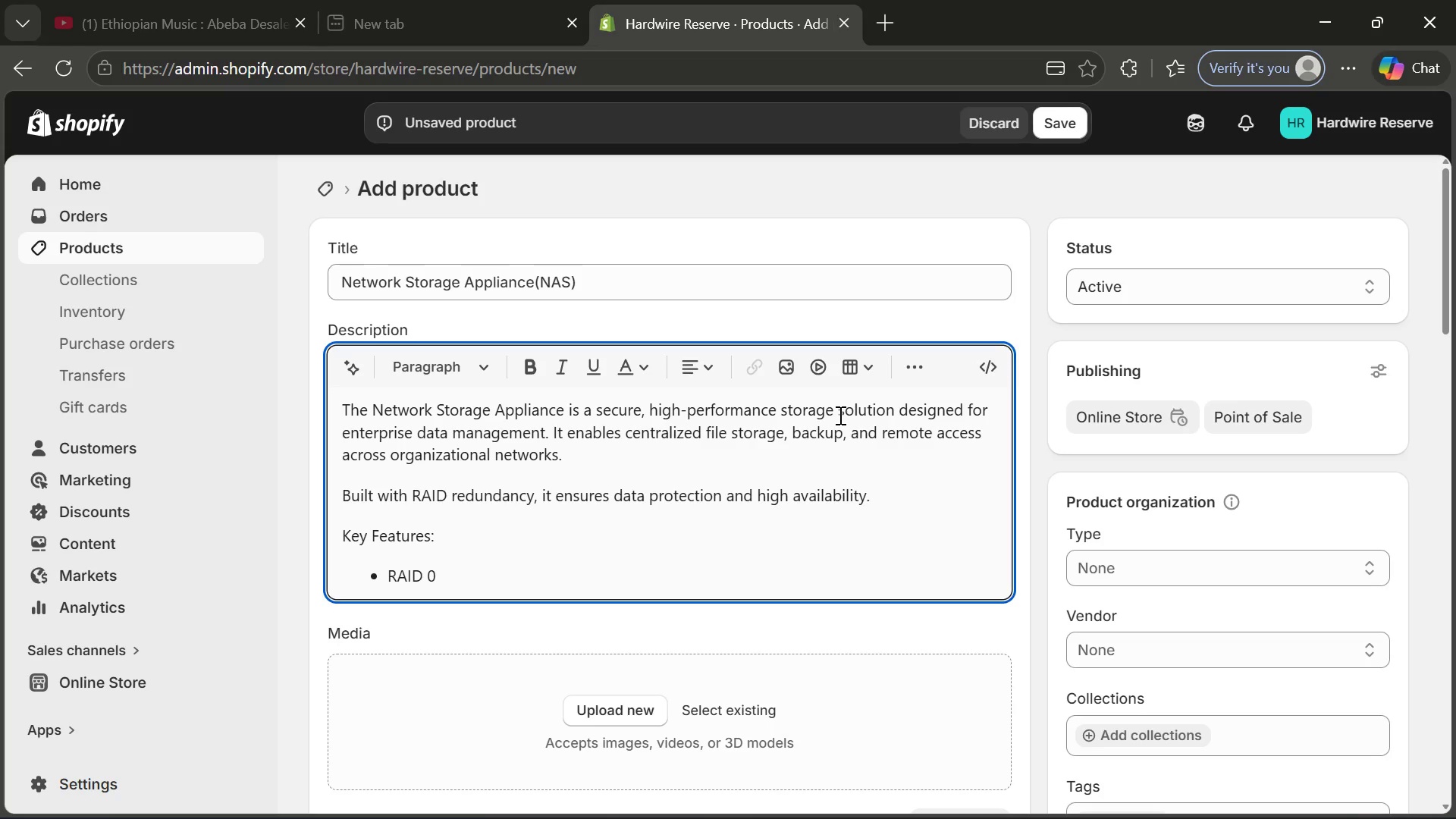 
key(Period)
 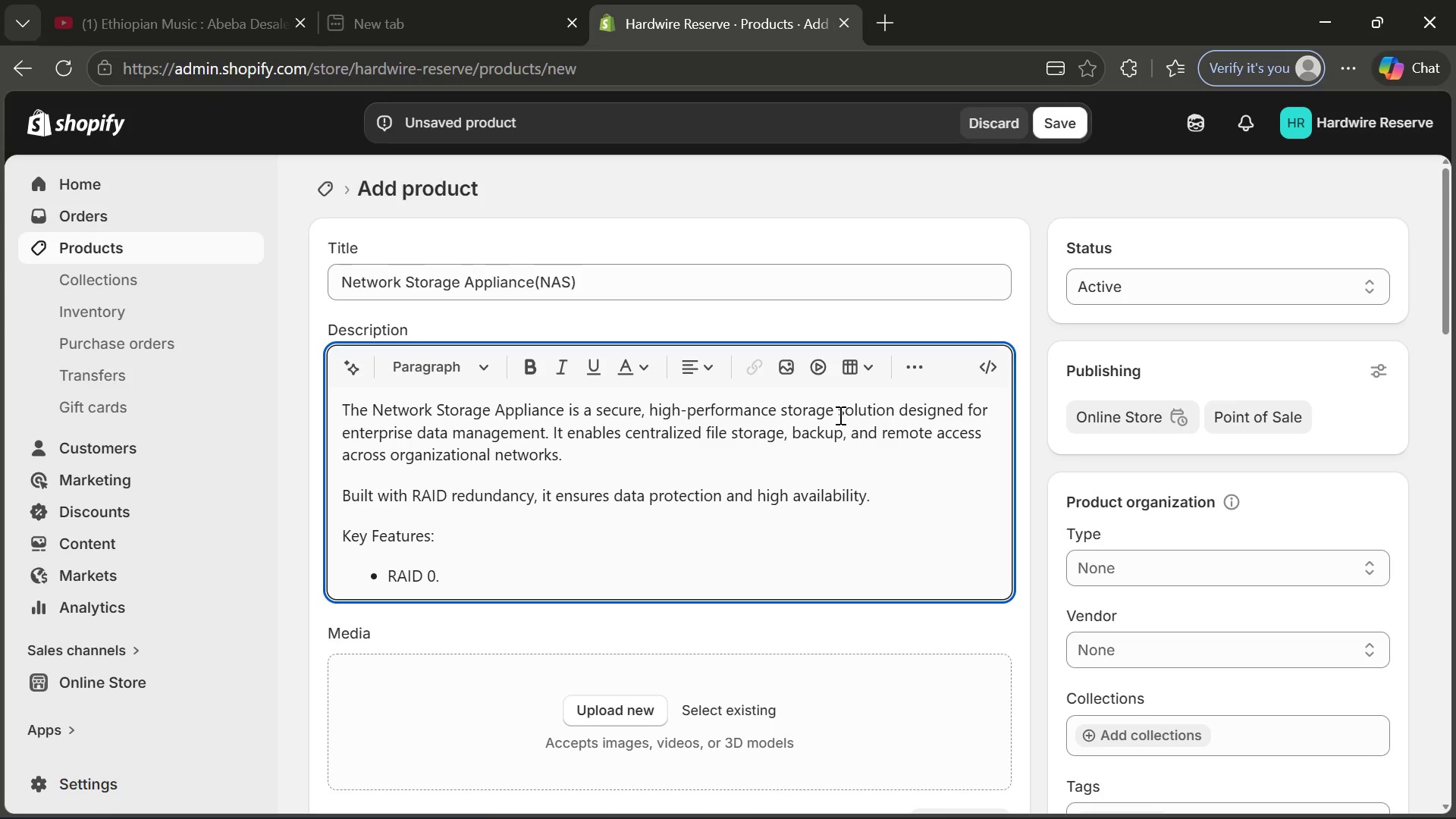 
type(1.5)
key(Backspace)
key(Backspace)
key(Backspace)
key(Backspace)
type(/1/5/10 S)
key(Backspace)
type(support)
 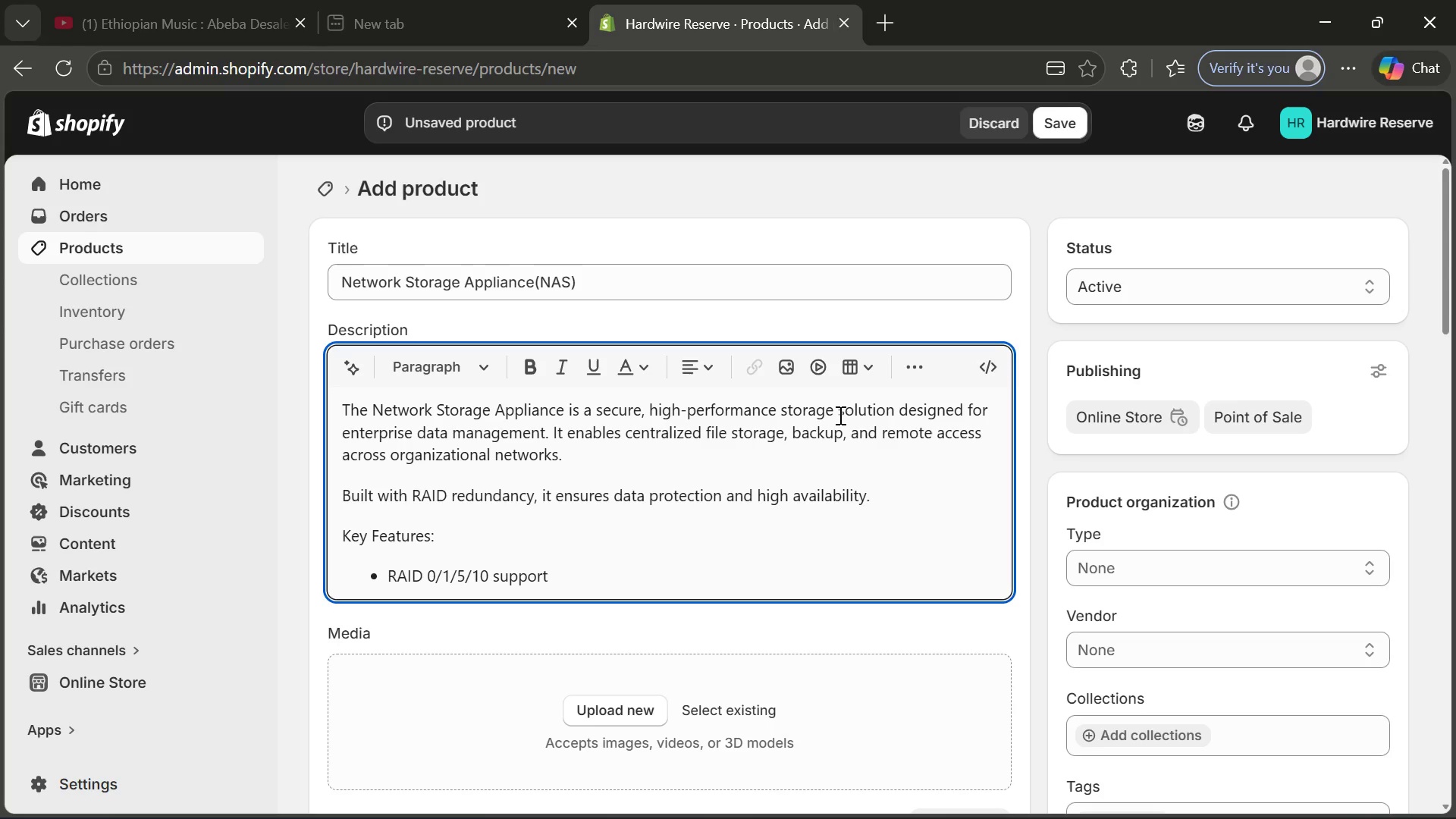 
key(Enter)
 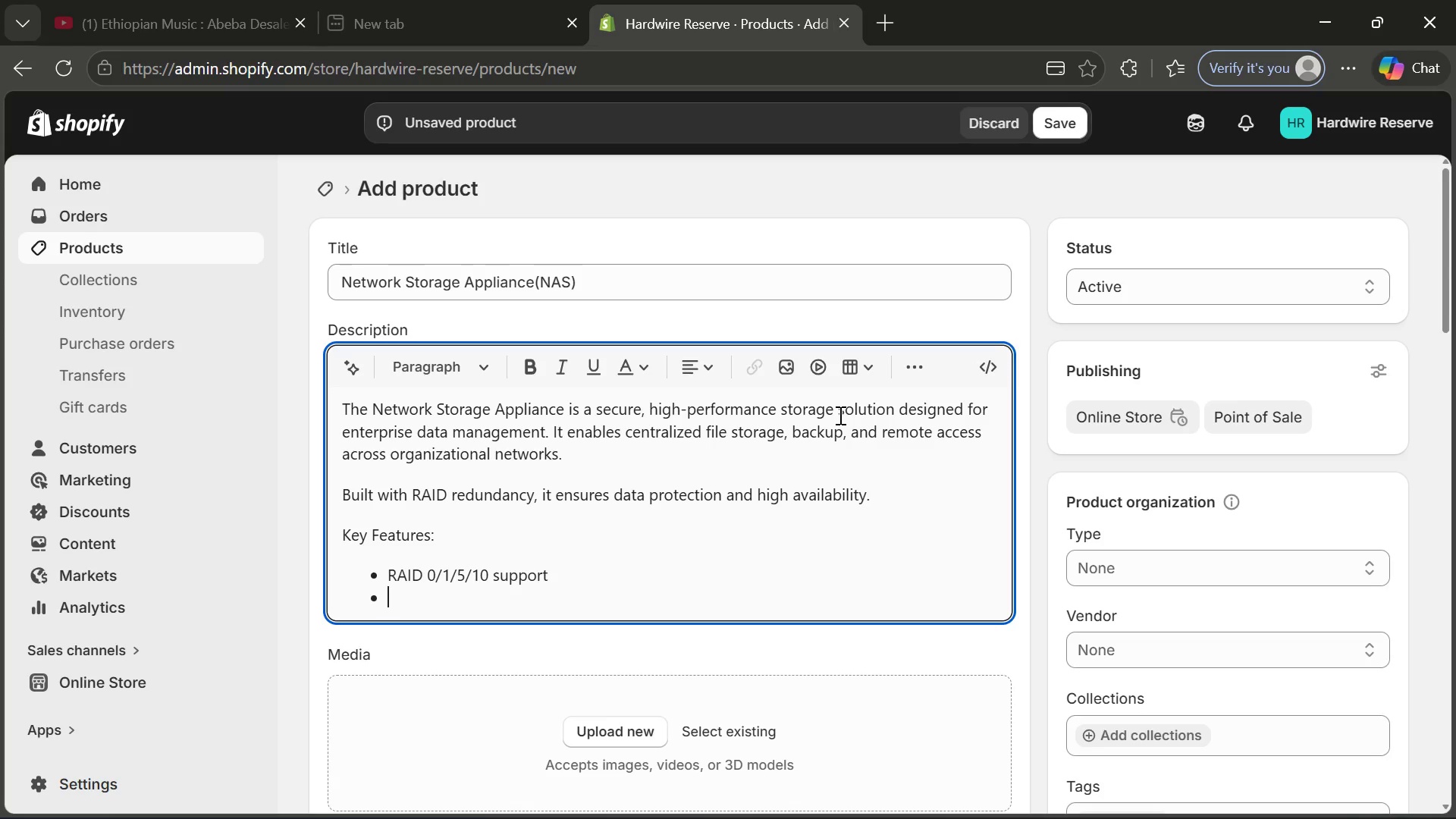 
type(Remote file access)
 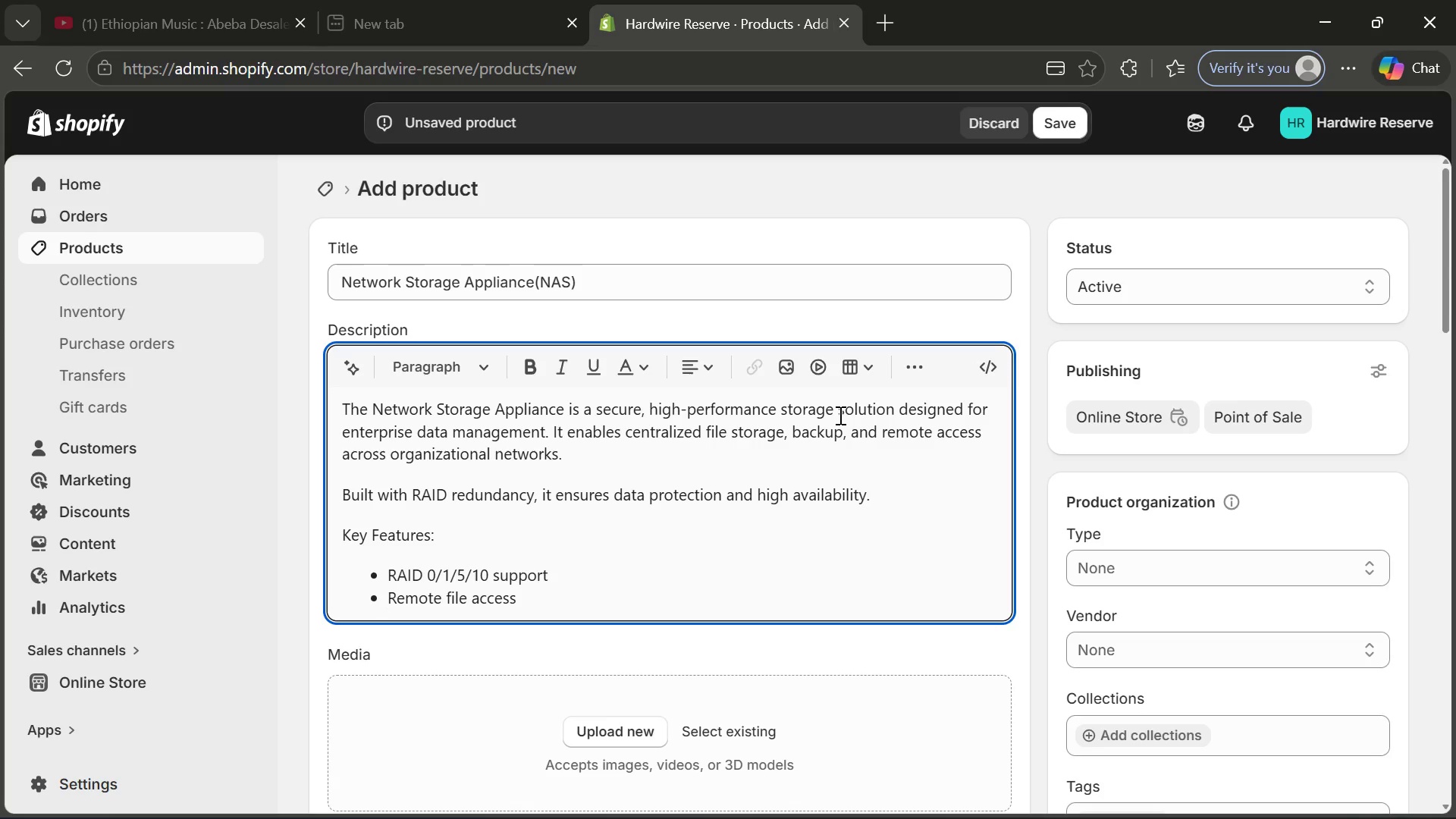 
key(Enter)
 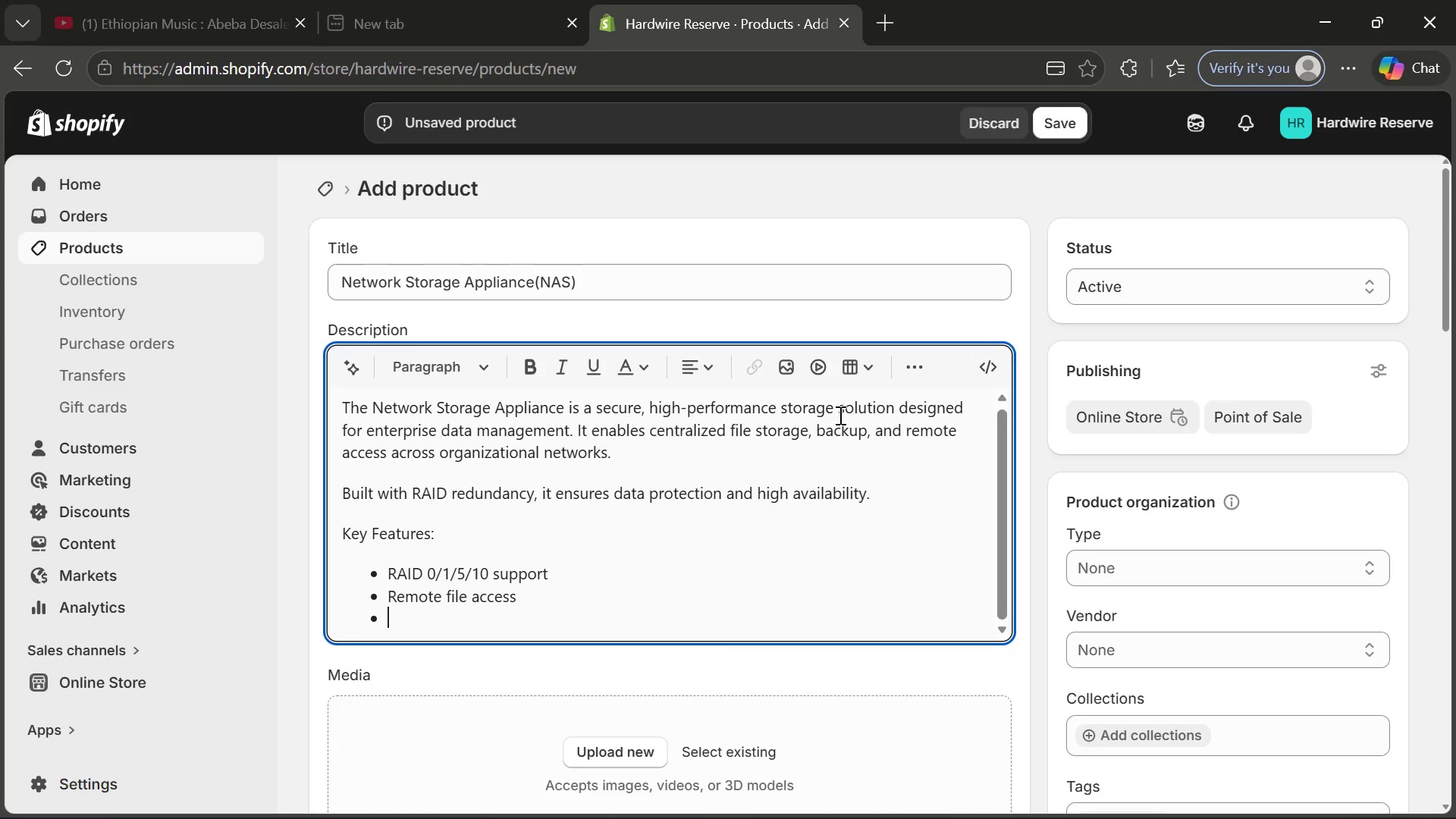 
type(EN)
key(Backspace)
type(nterprise encryption Mul)
key(Backspace)
key(Backspace)
key(Backspace)
 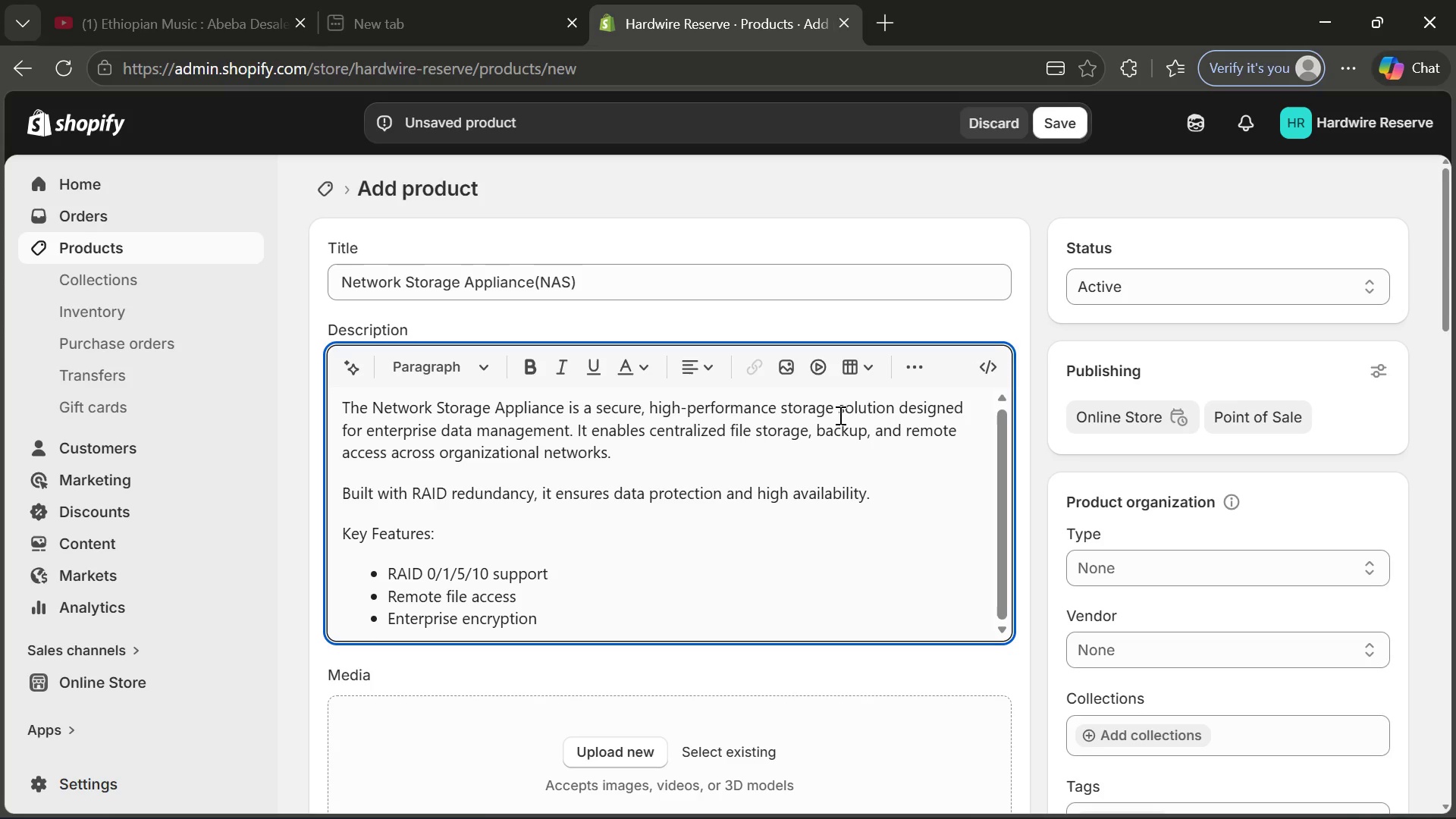 
key(Enter)
 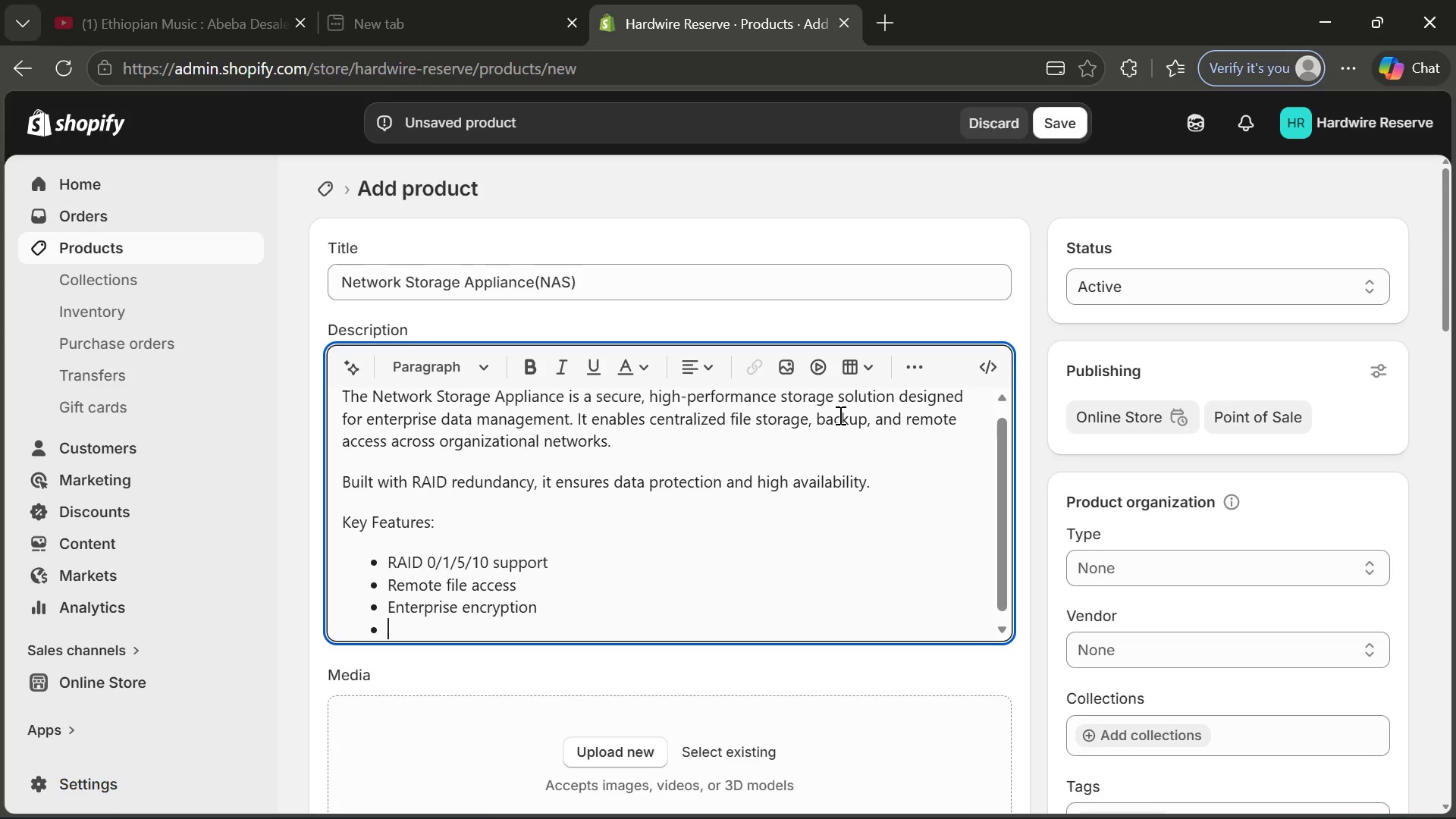 
type(Multi)
 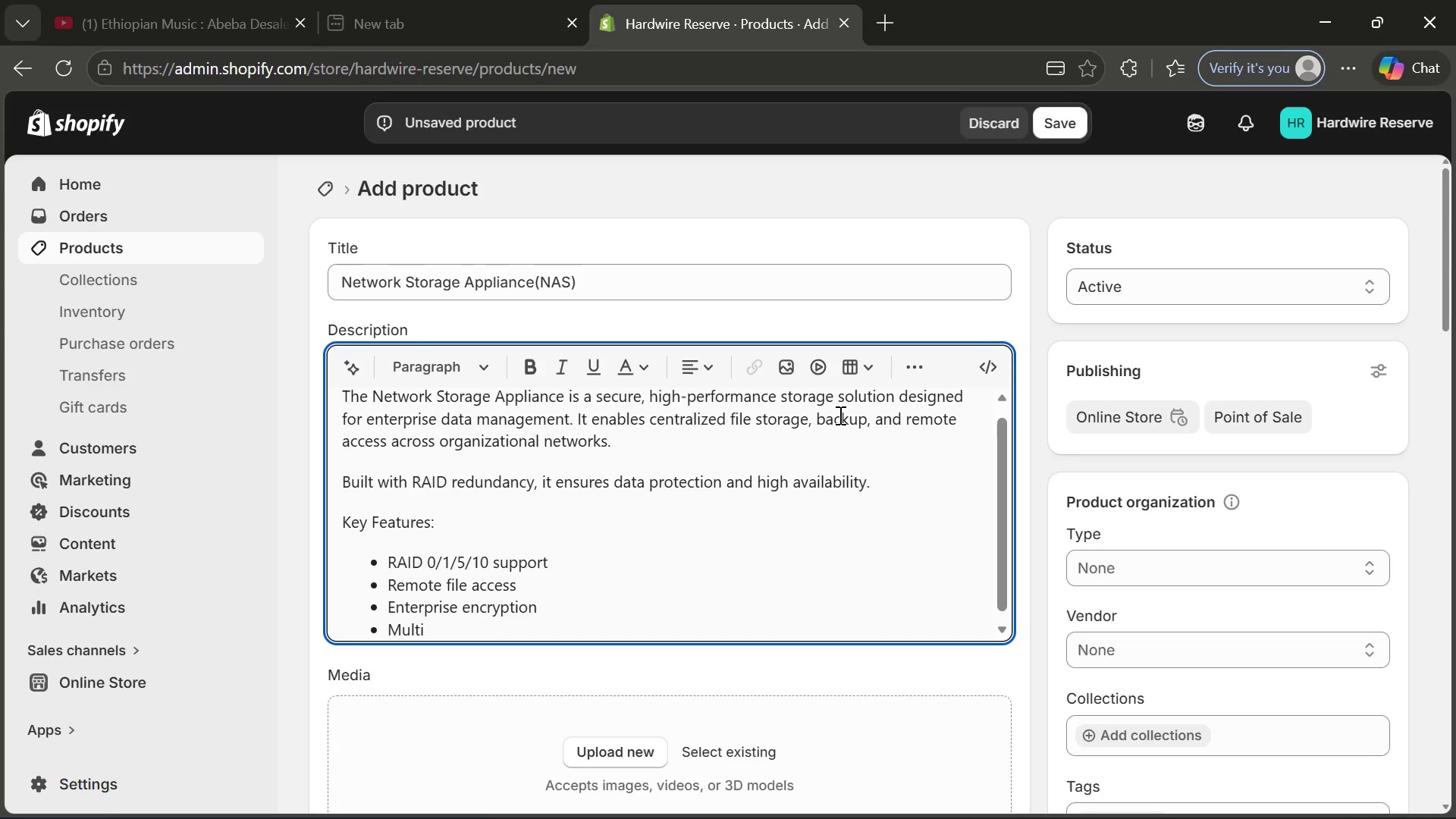 
wait(8.89)
 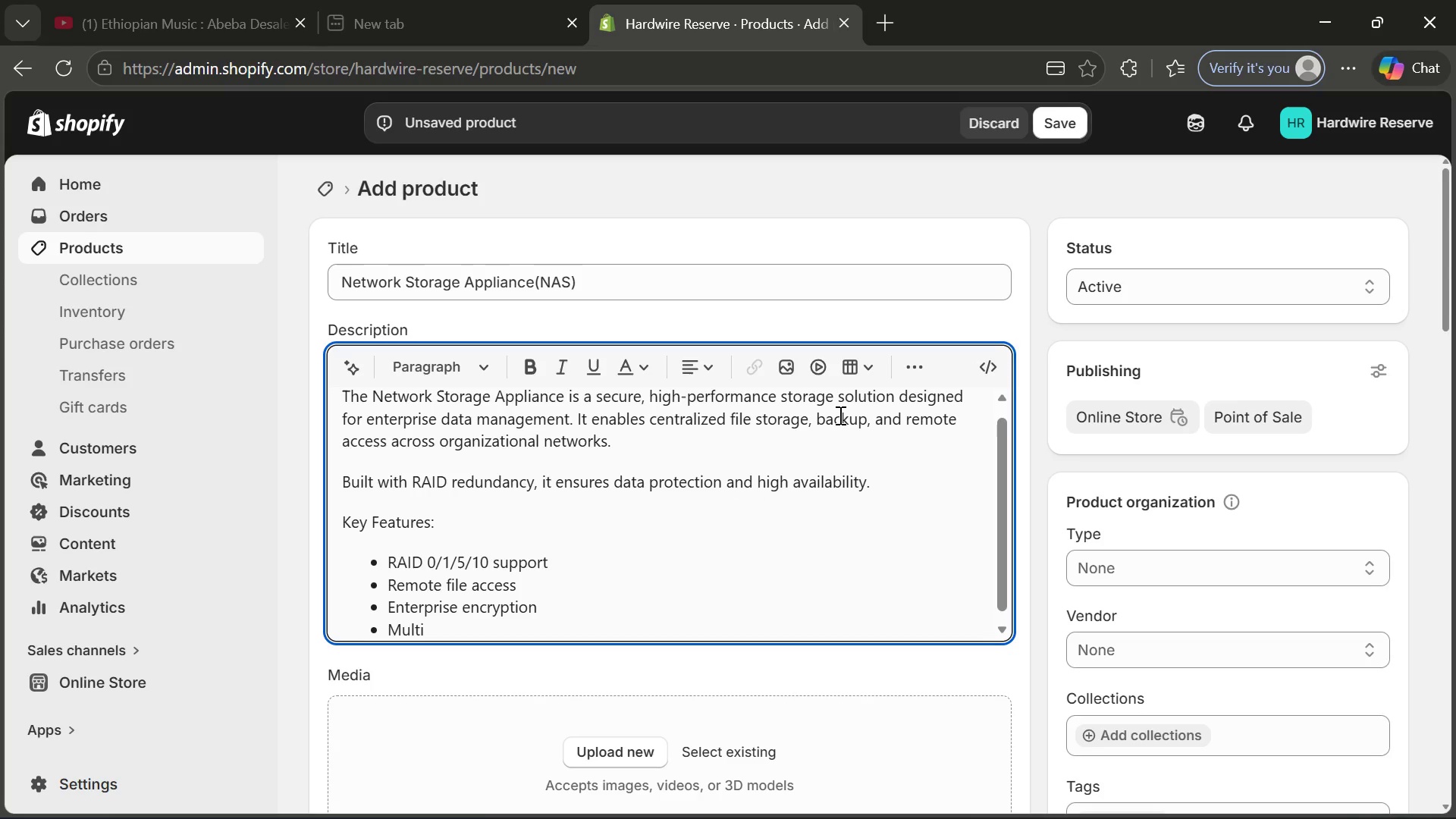 
type(-user )
 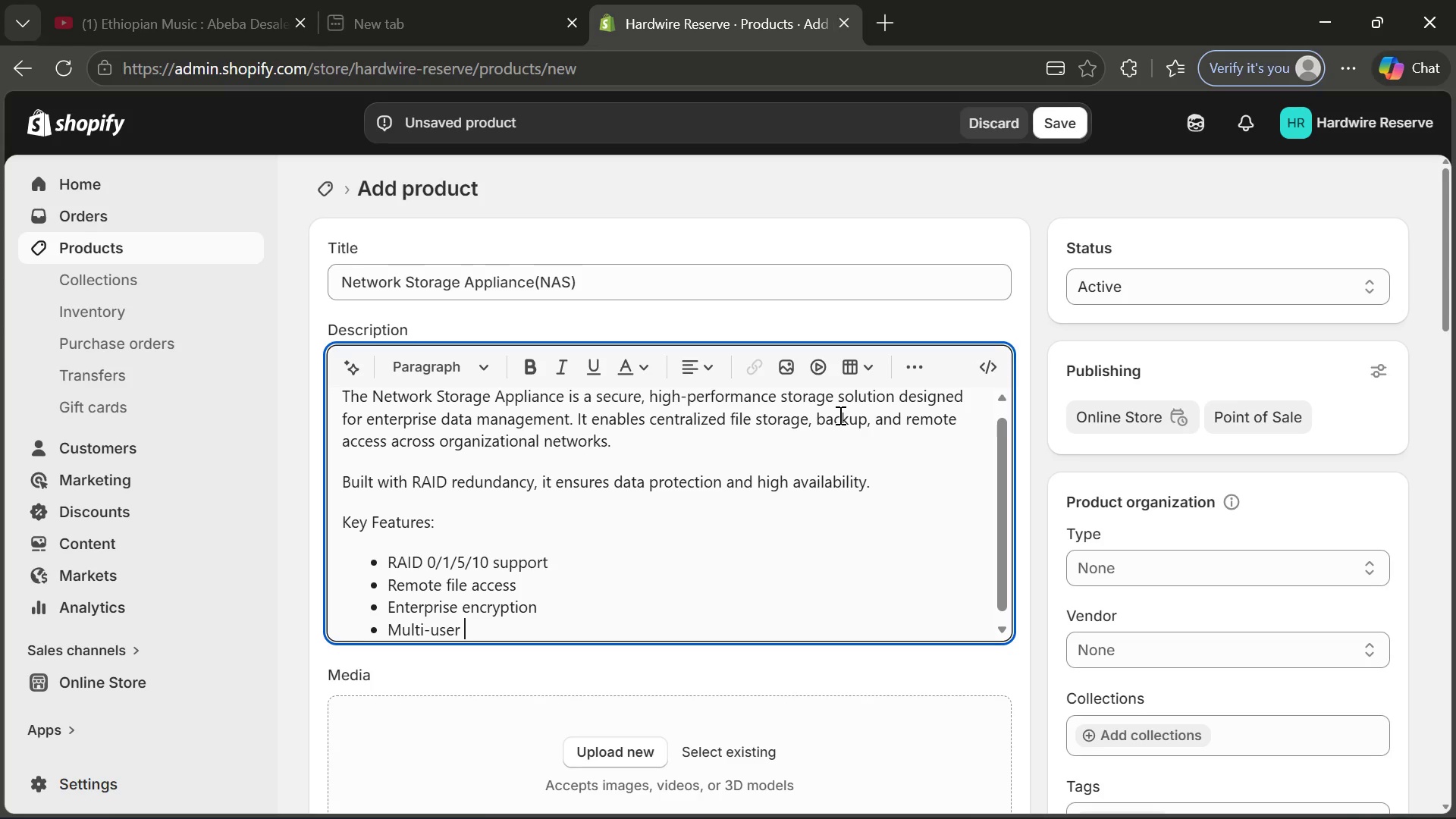 
type(acess )
key(Backspace)
key(Backspace)
key(Backspace)
key(Backspace)
type(cess control)
 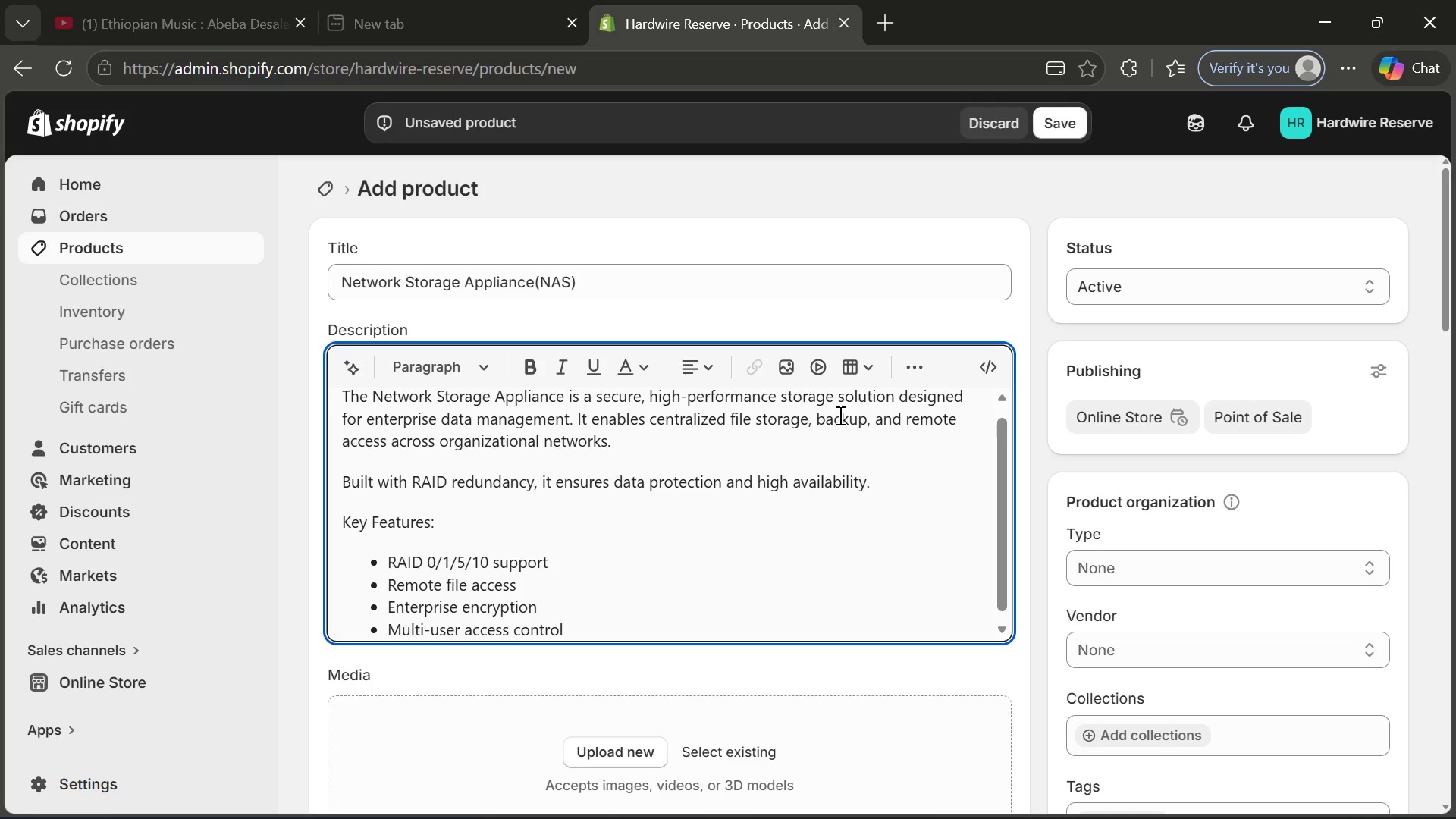 
key(Enter)
 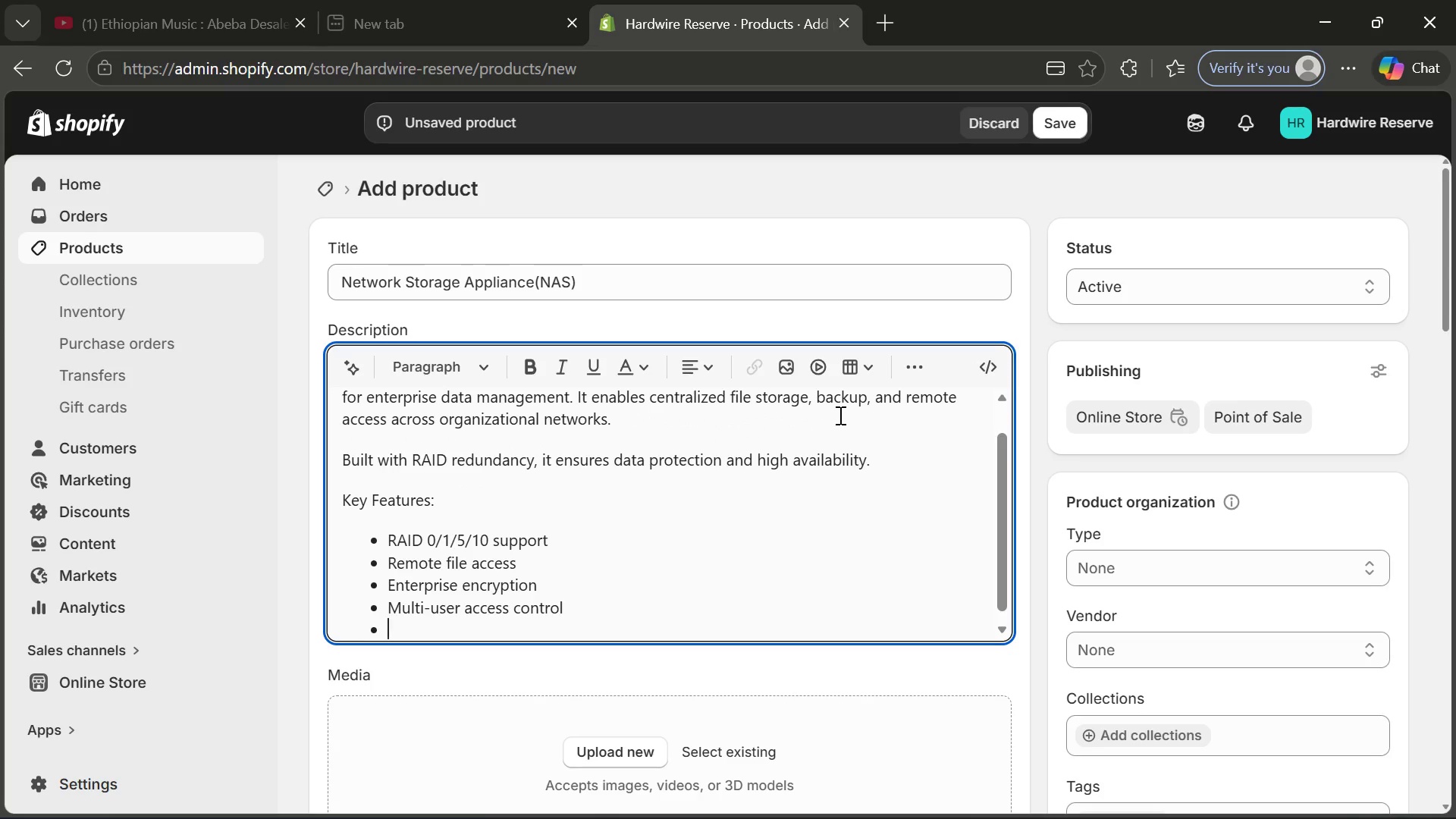 
type(Scalable atorse)
key(Backspace)
type(g)
key(Backspace)
key(Backspace)
key(Backspace)
key(Backspace)
key(Backspace)
key(Backspace)
type(storage )
 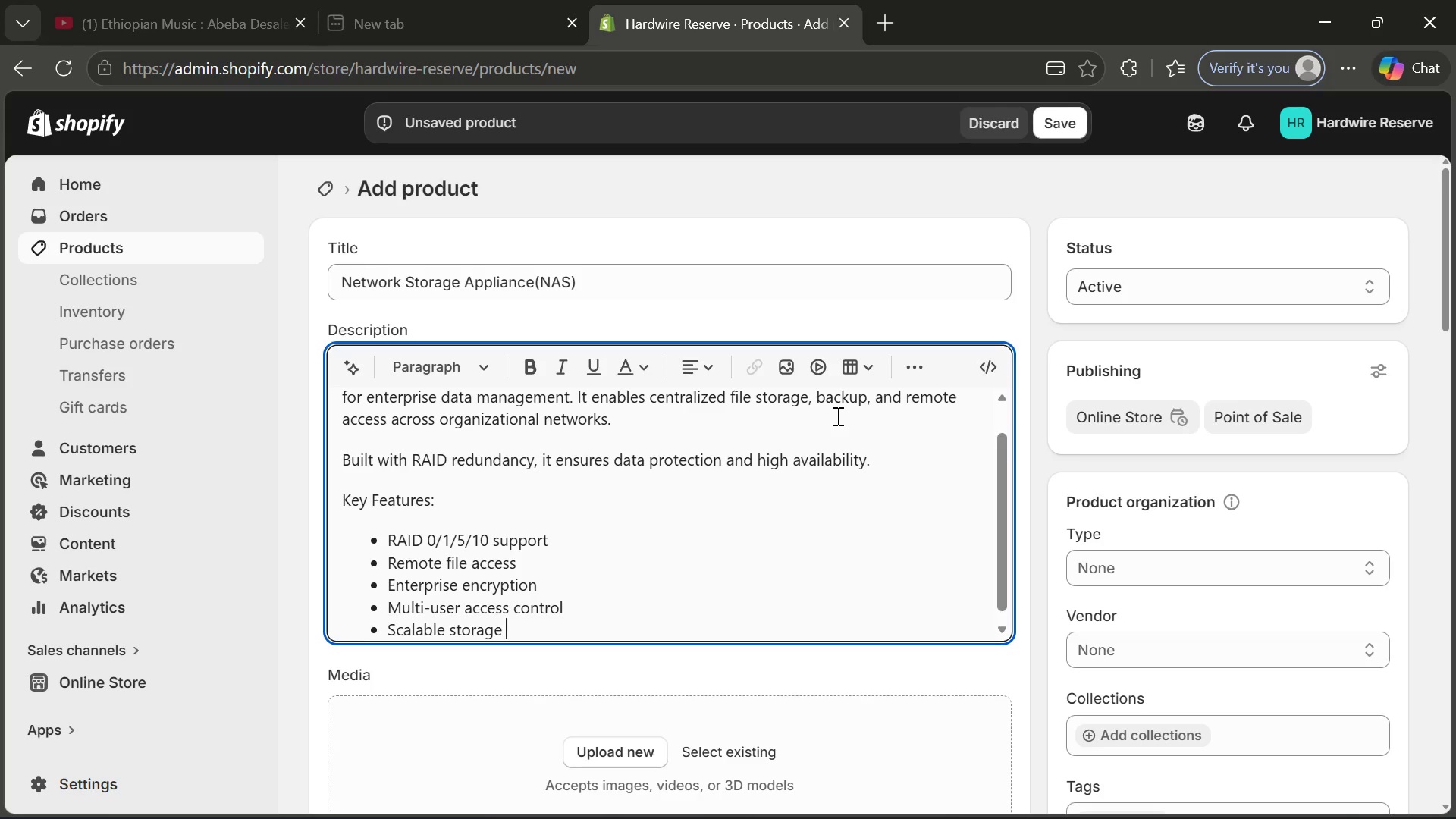 
type(system)
 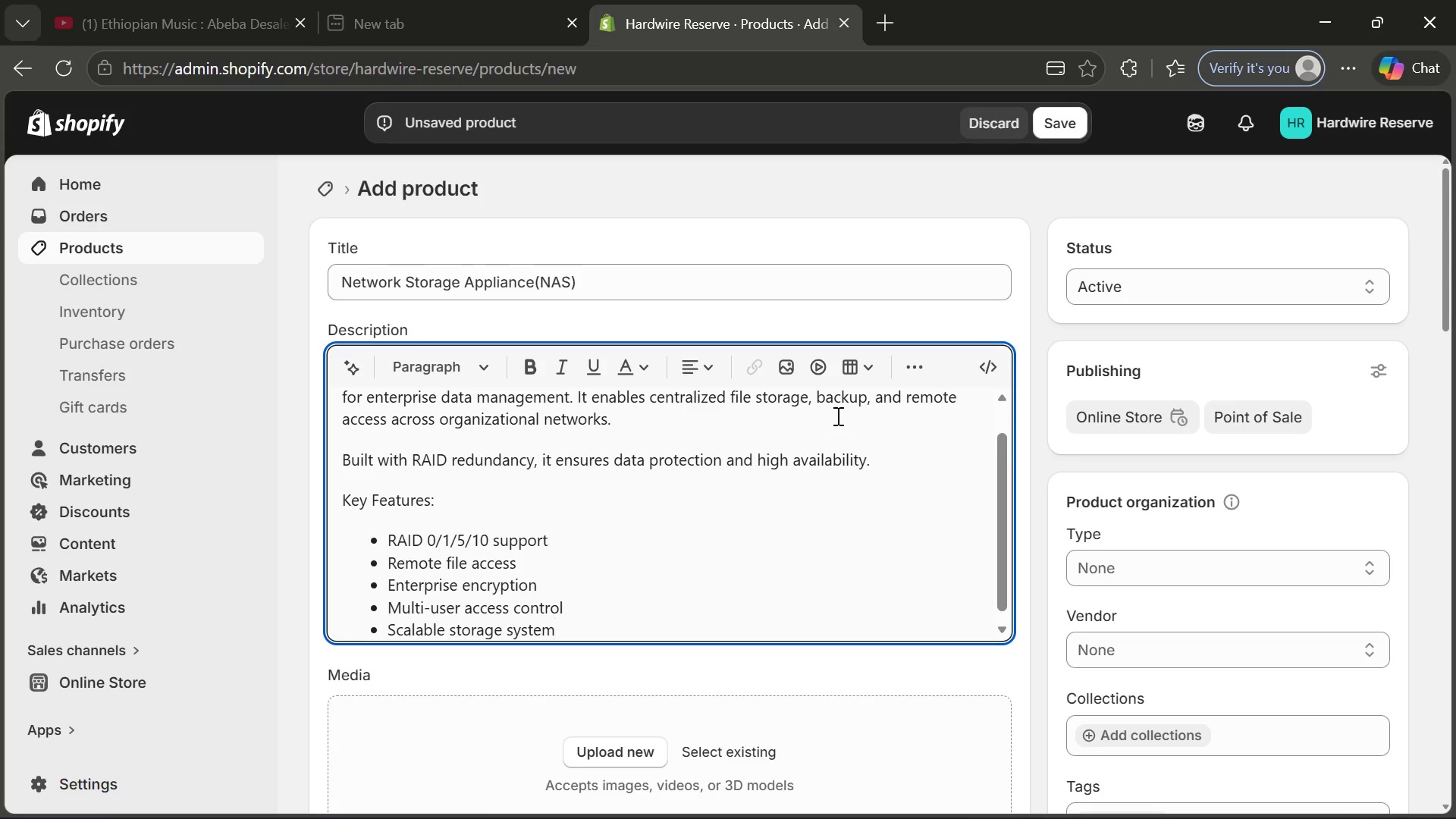 
key(Enter)
 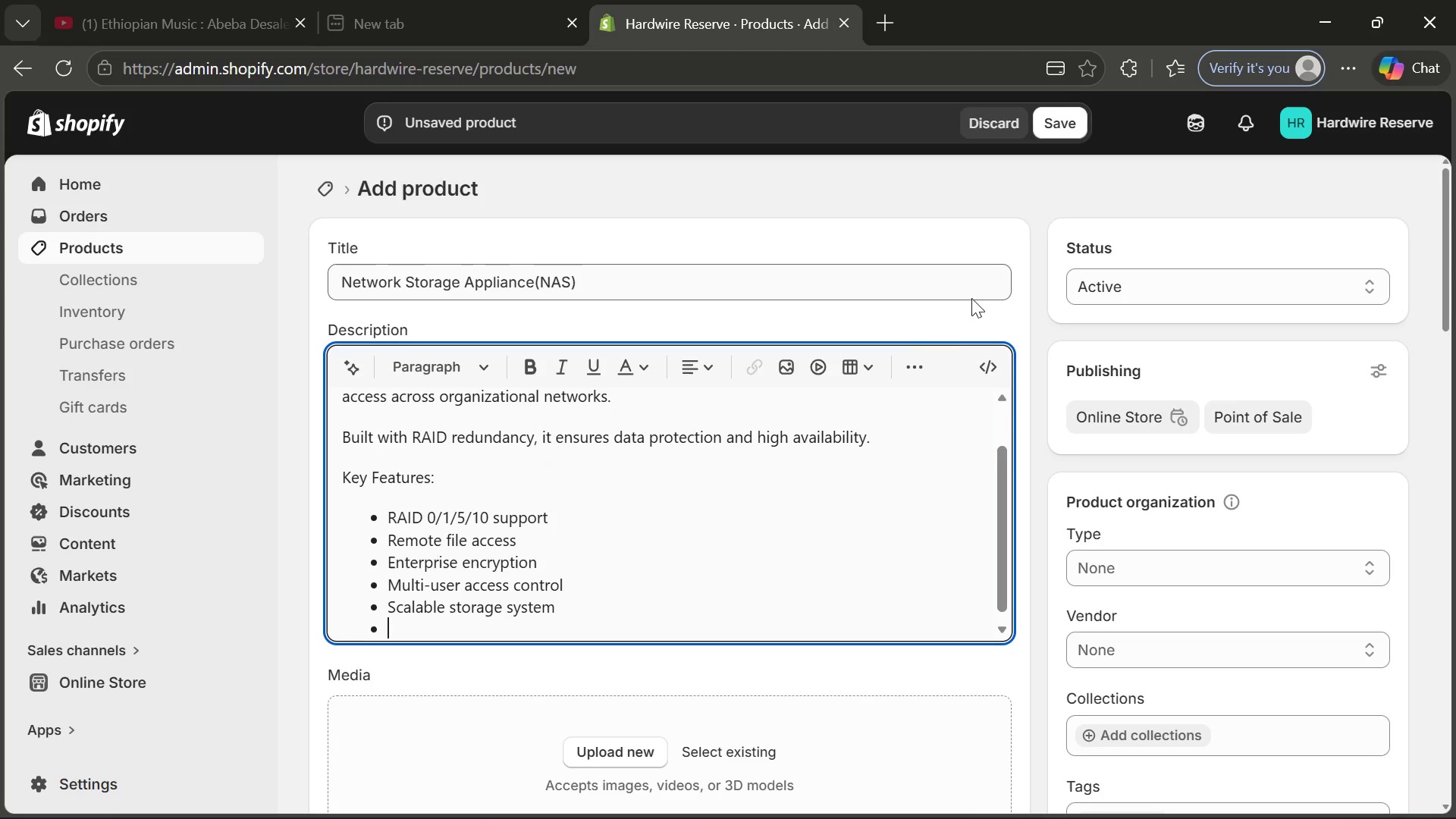 
left_click([915, 359])
 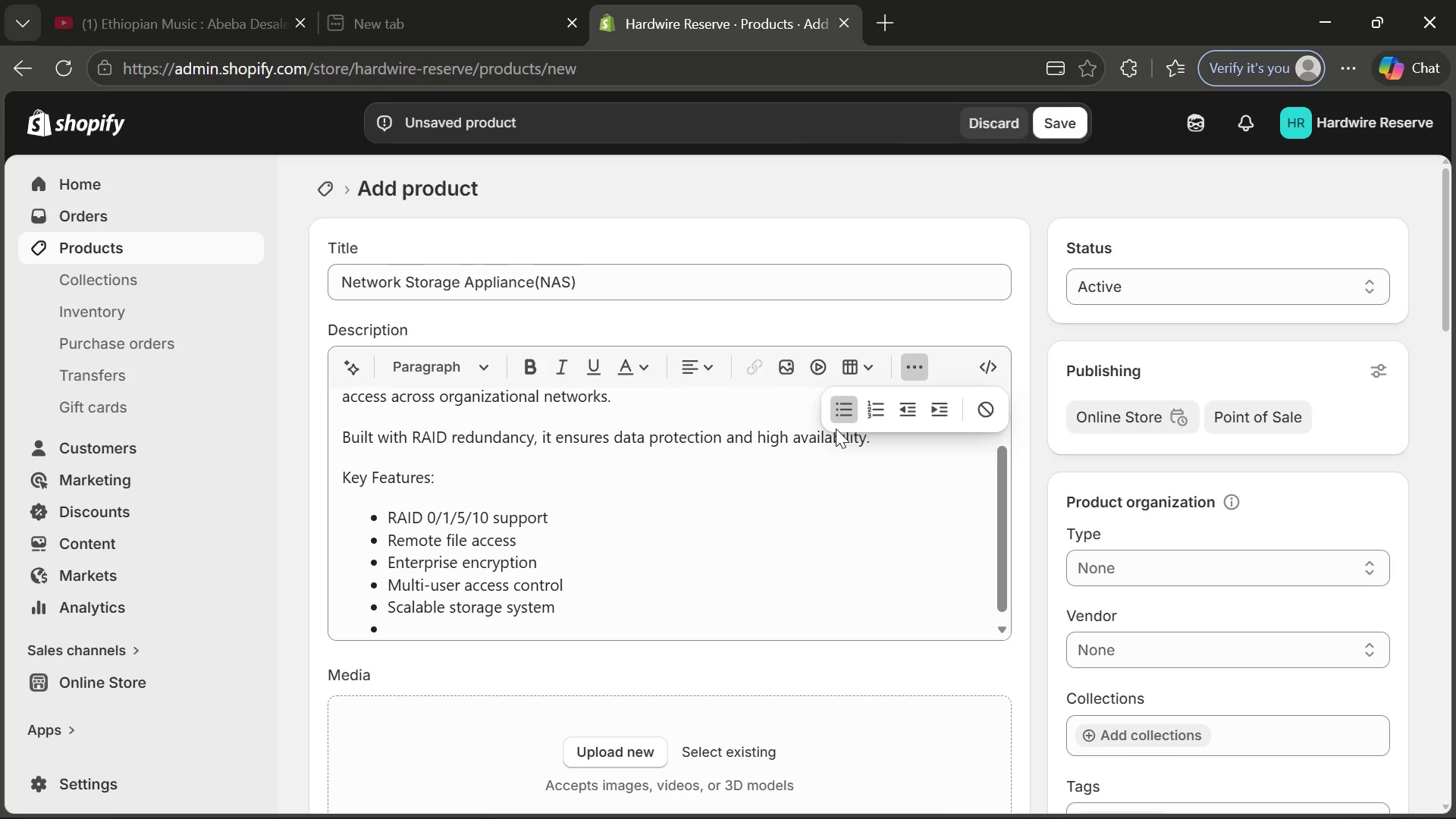 
left_click([842, 413])
 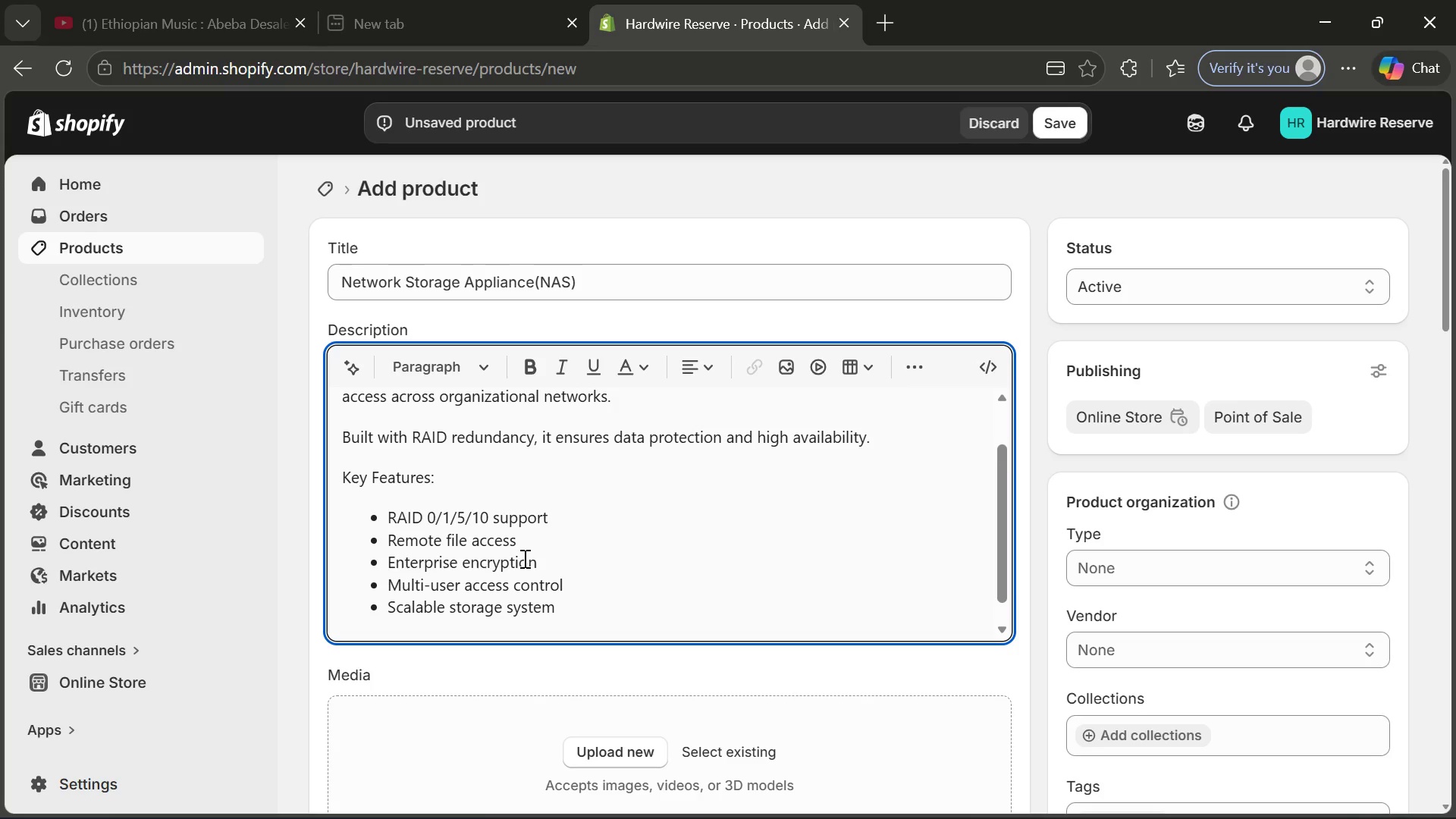 
type(Specification)
 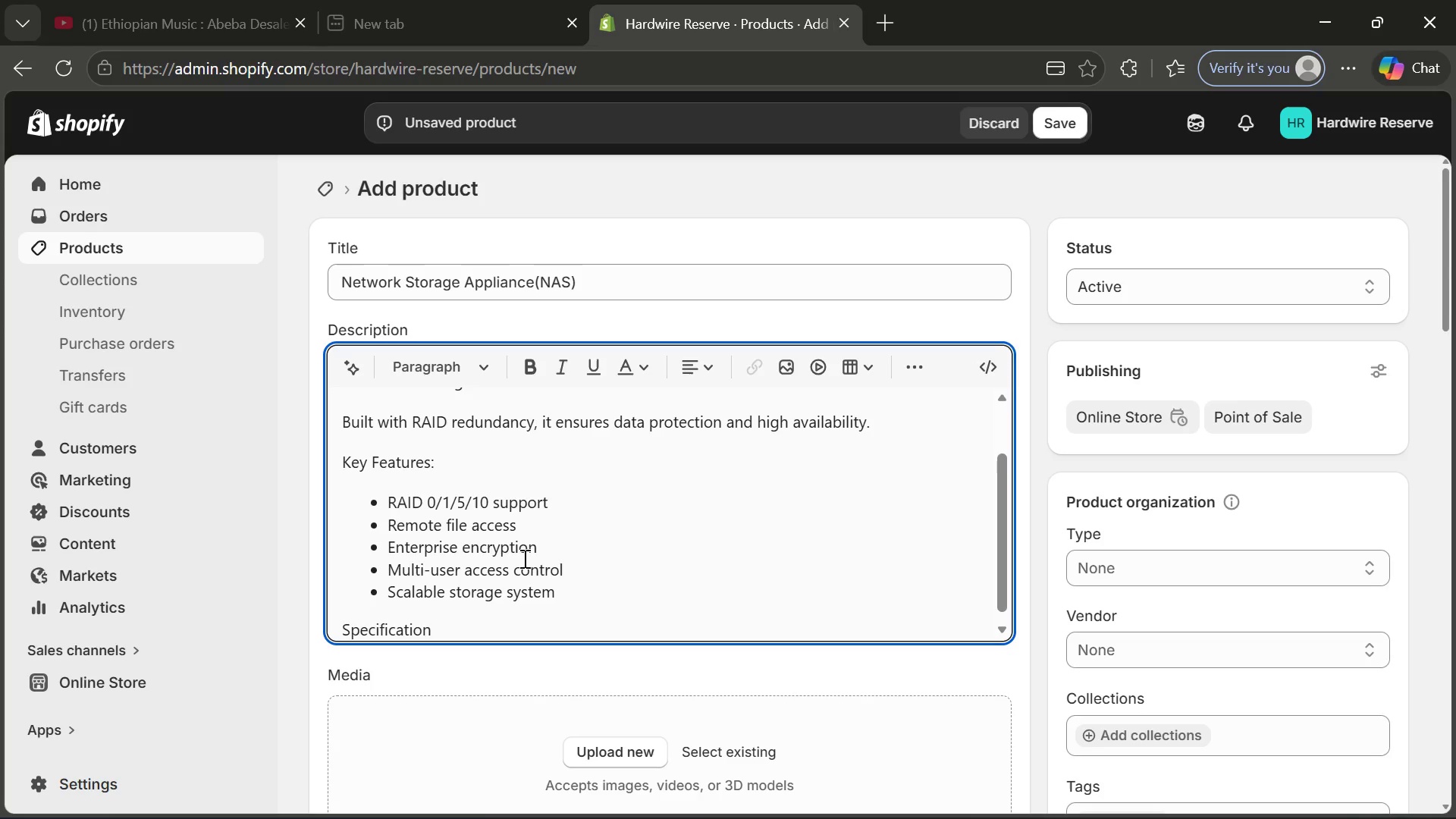 
key(Enter)
 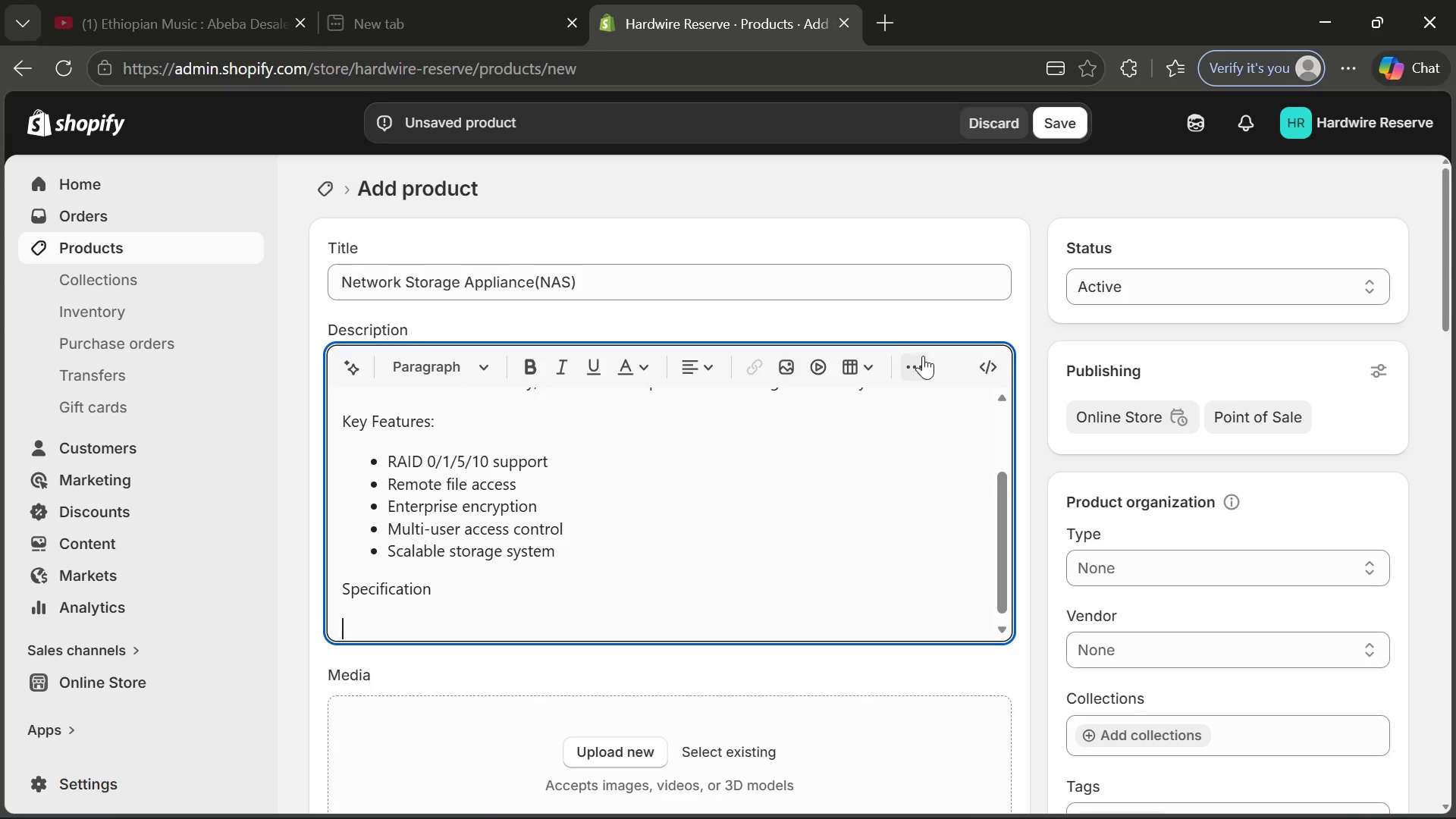 
left_click([926, 358])
 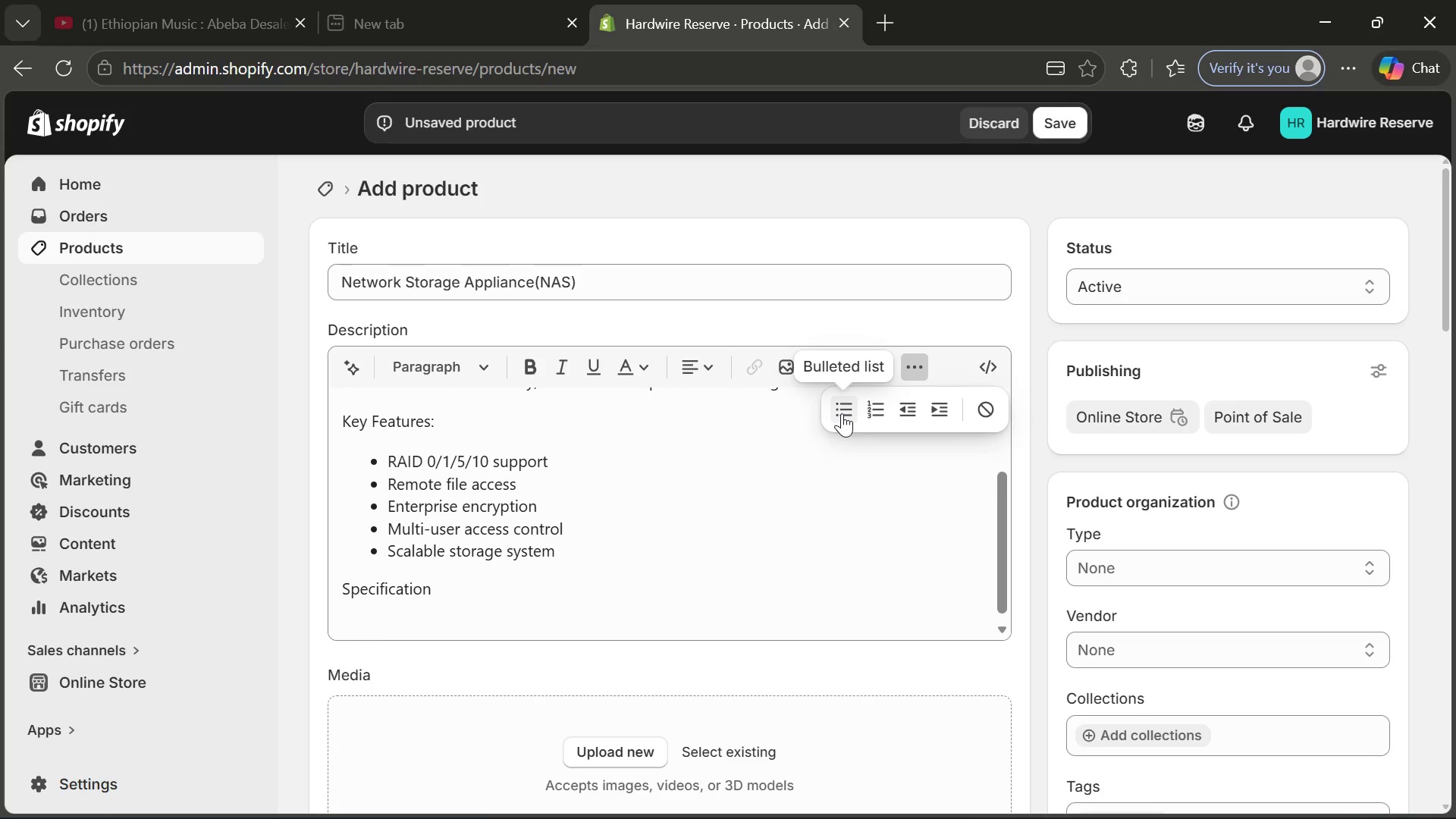 
left_click([843, 413])
 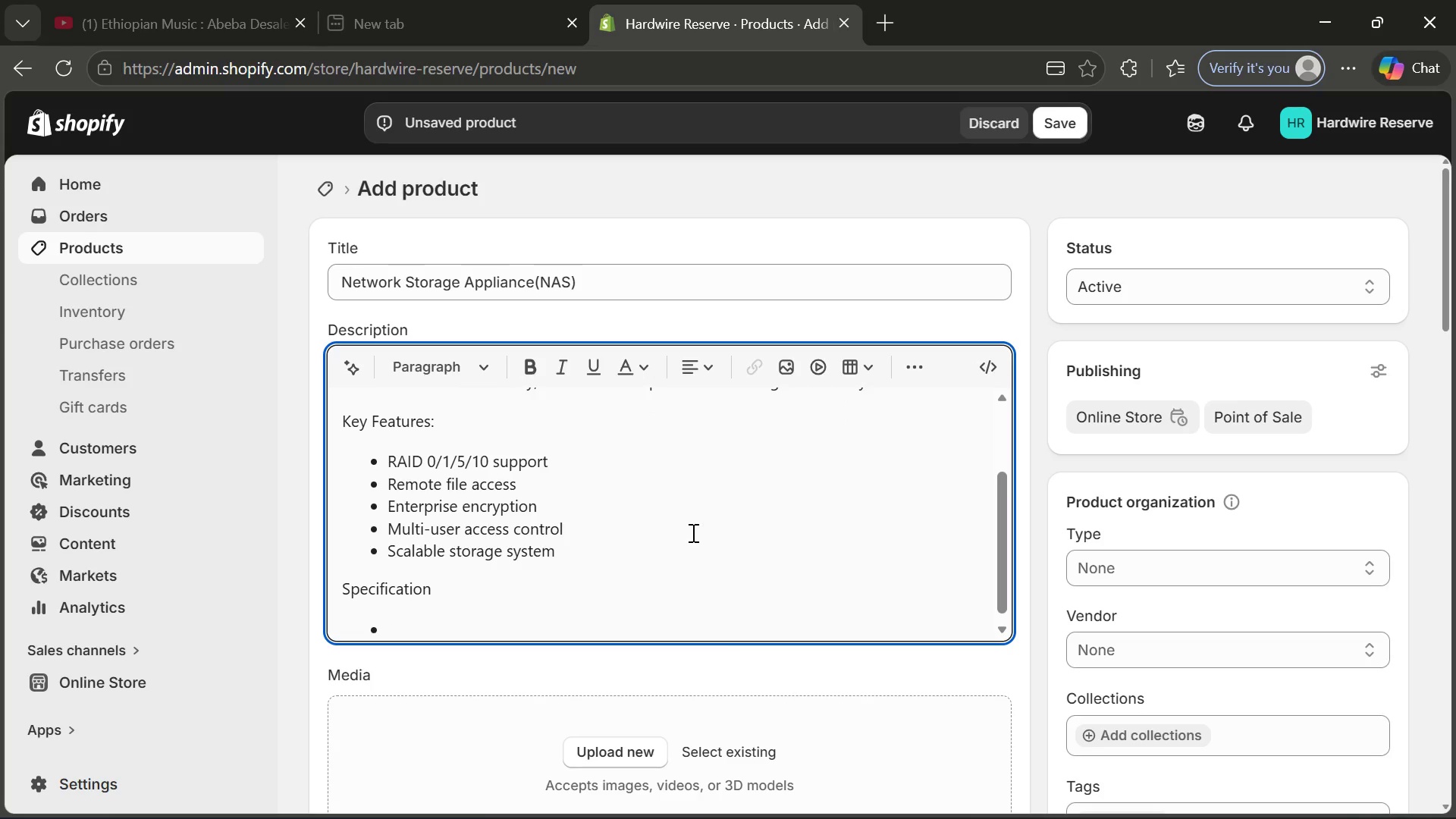 
type(Storage Caoacity)
 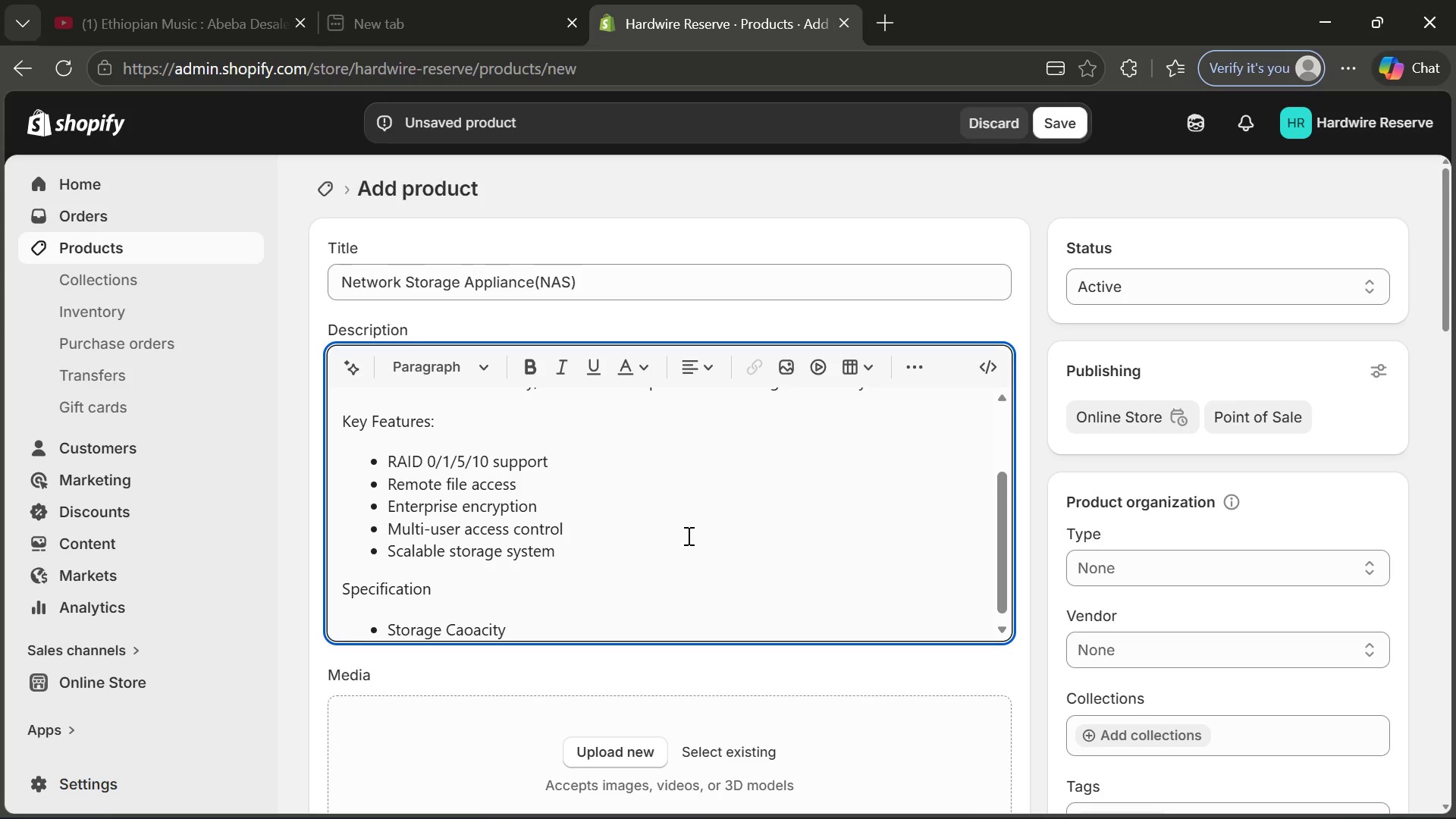 
left_click([481, 638])
 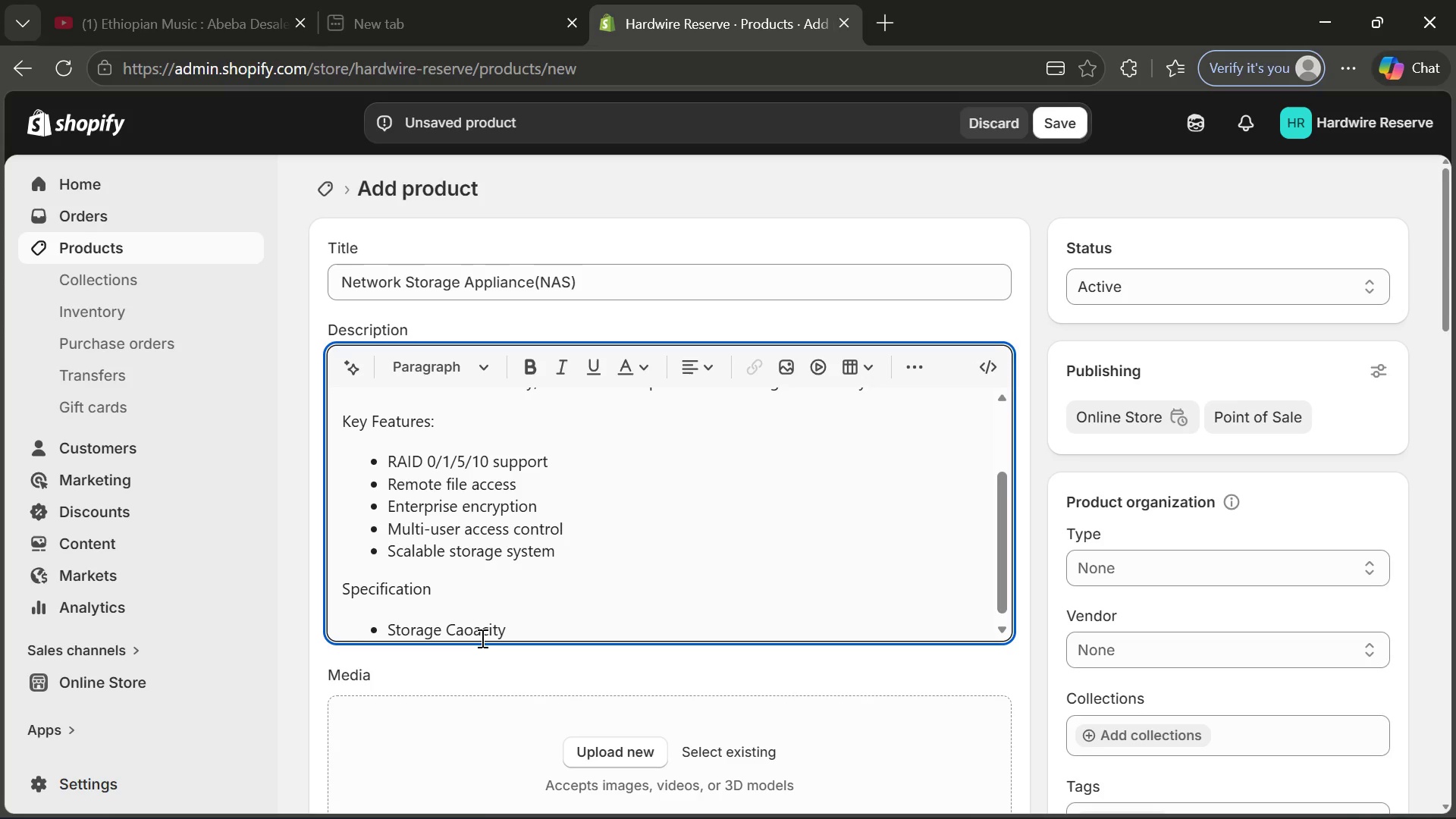 
key(Control+ControlRight)
 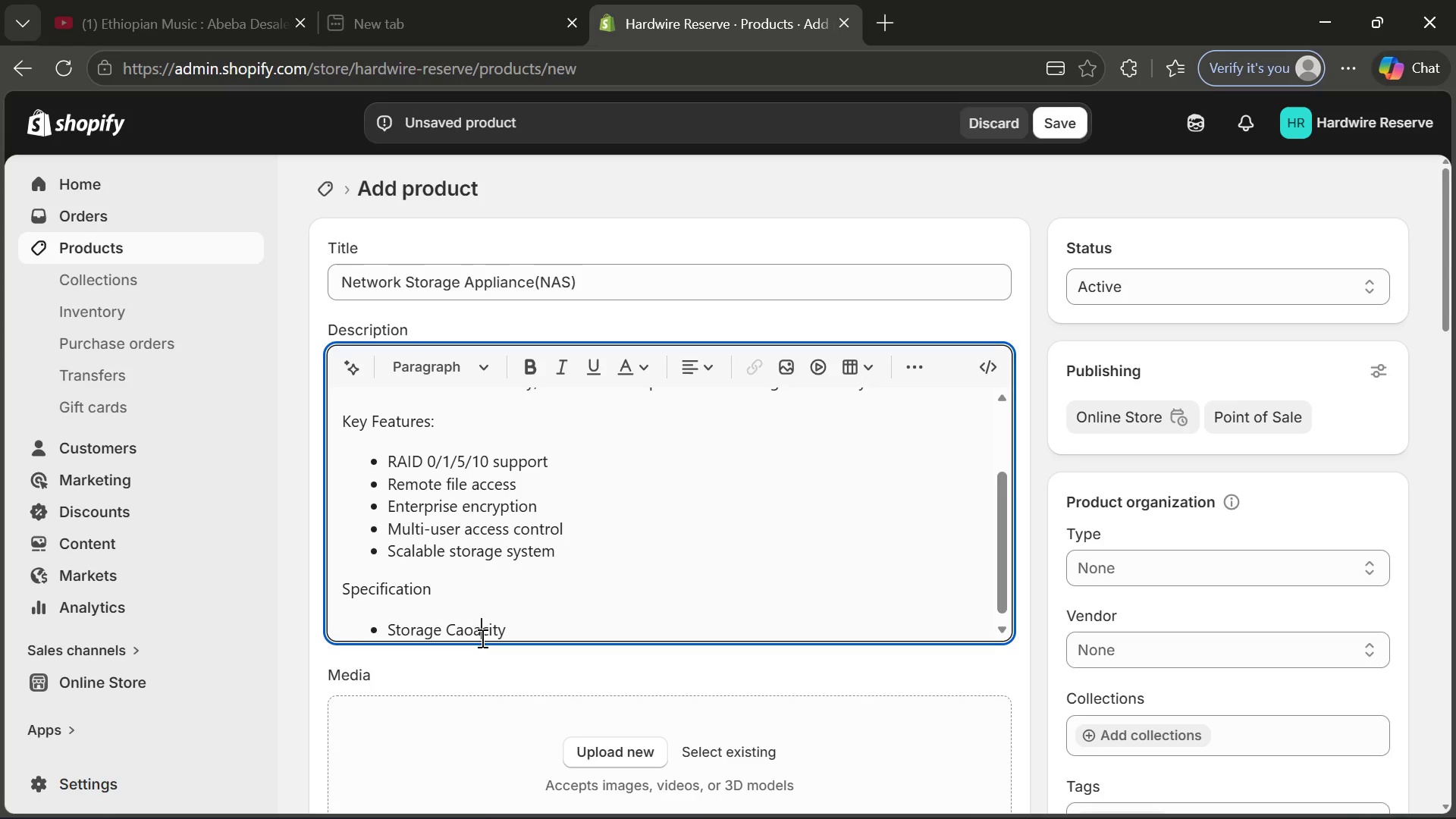 
key(ArrowLeft)
 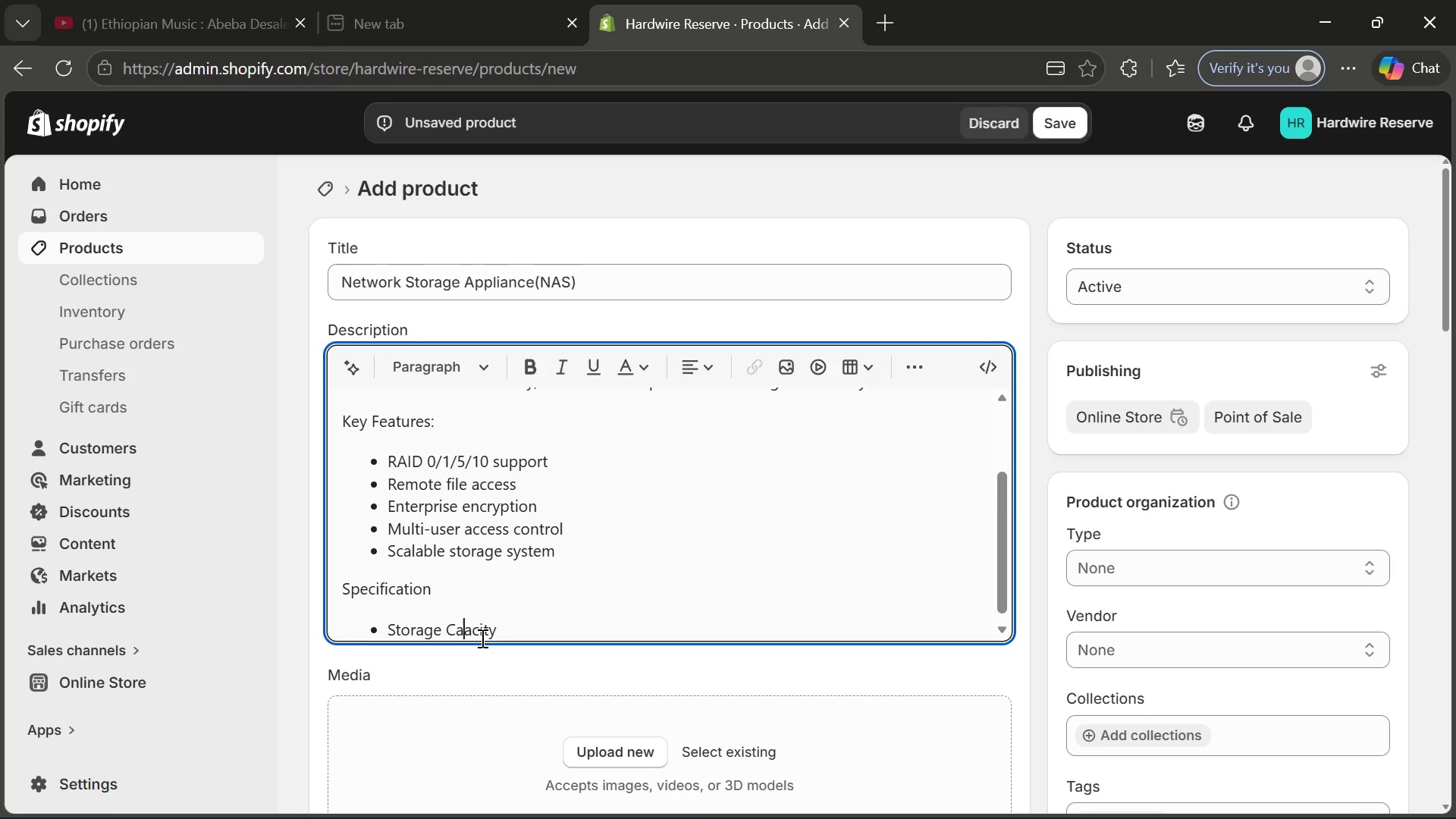 
key(Backspace)
 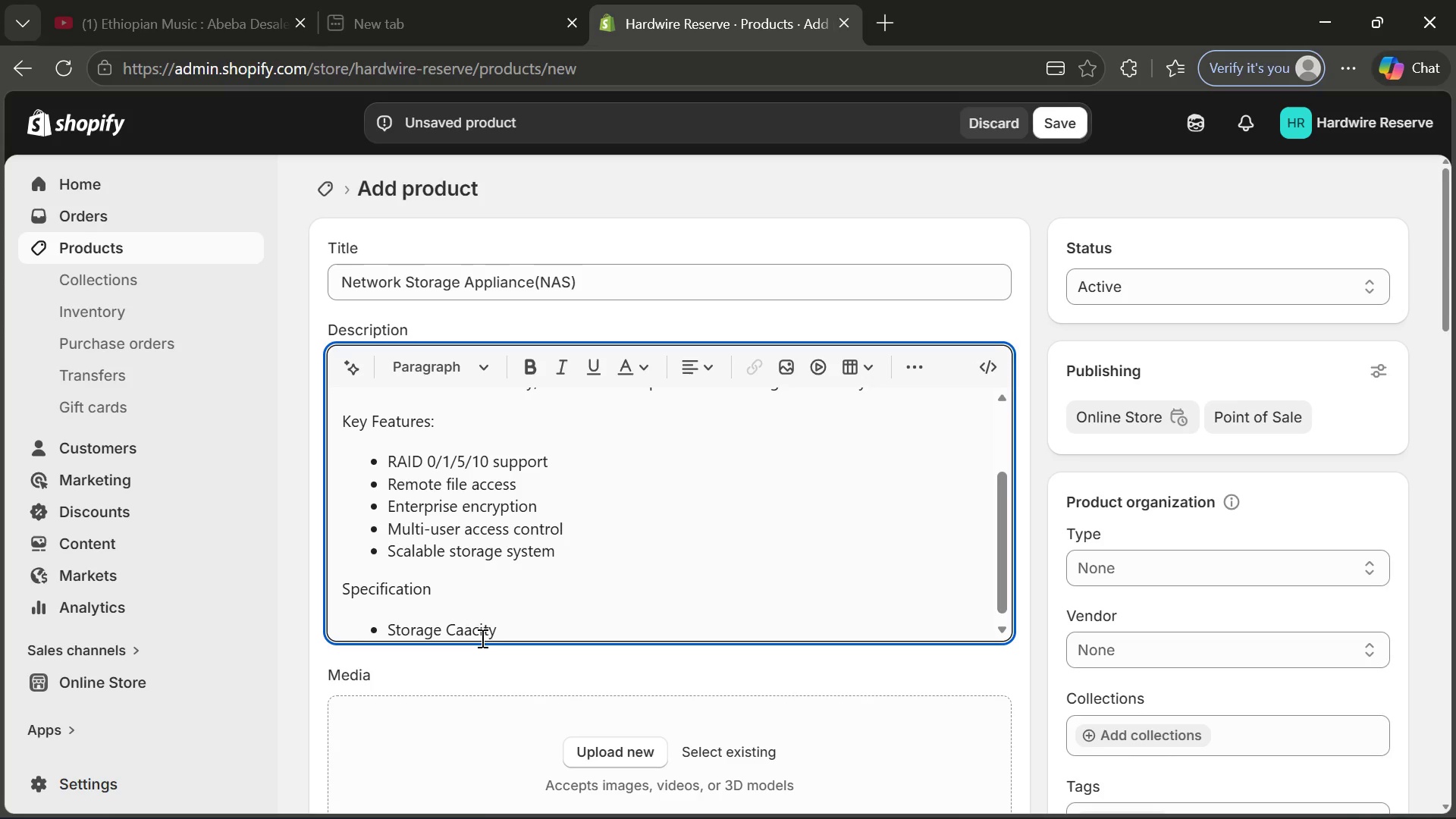 
key(P)
 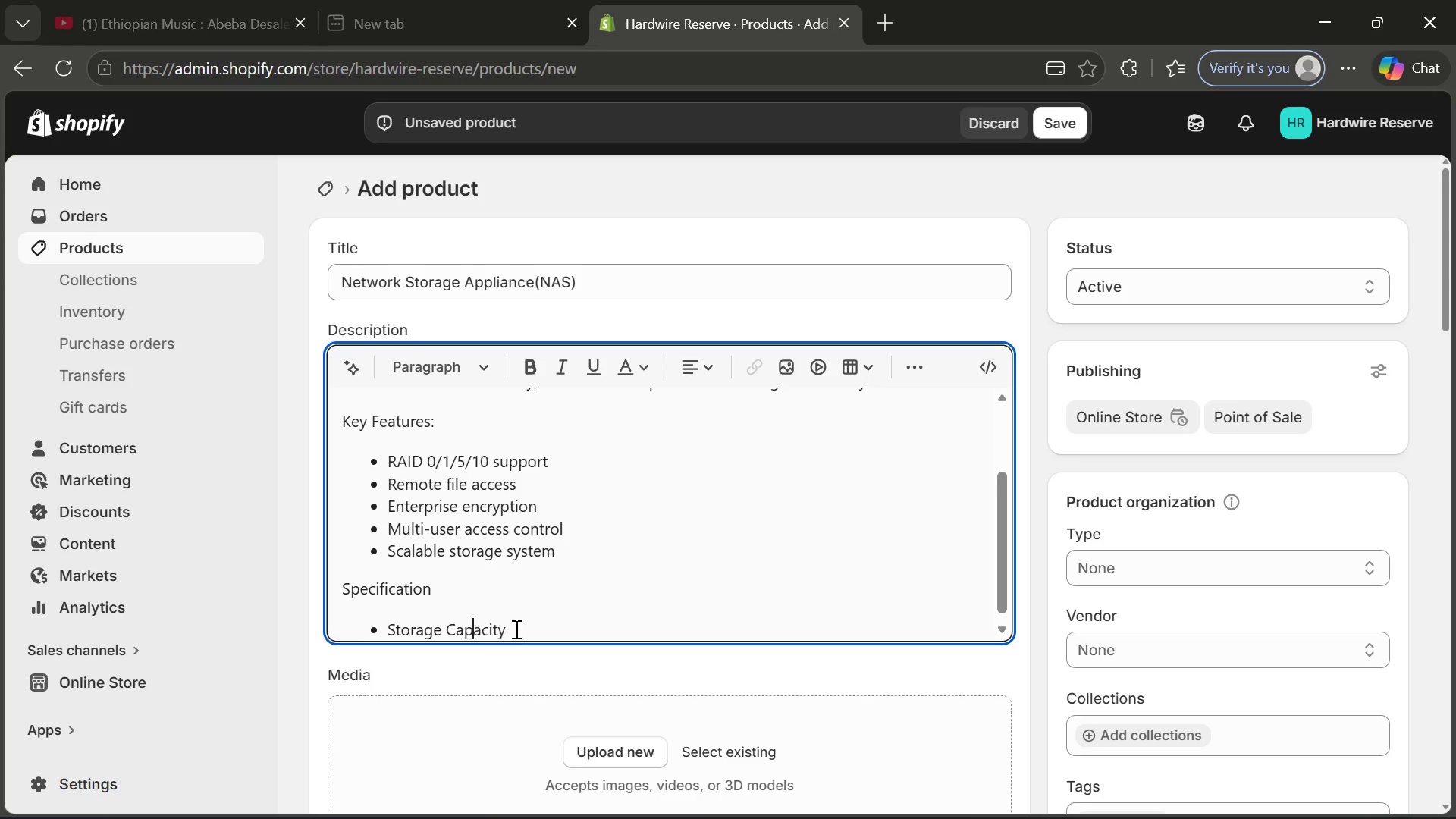 
left_click([529, 629])
 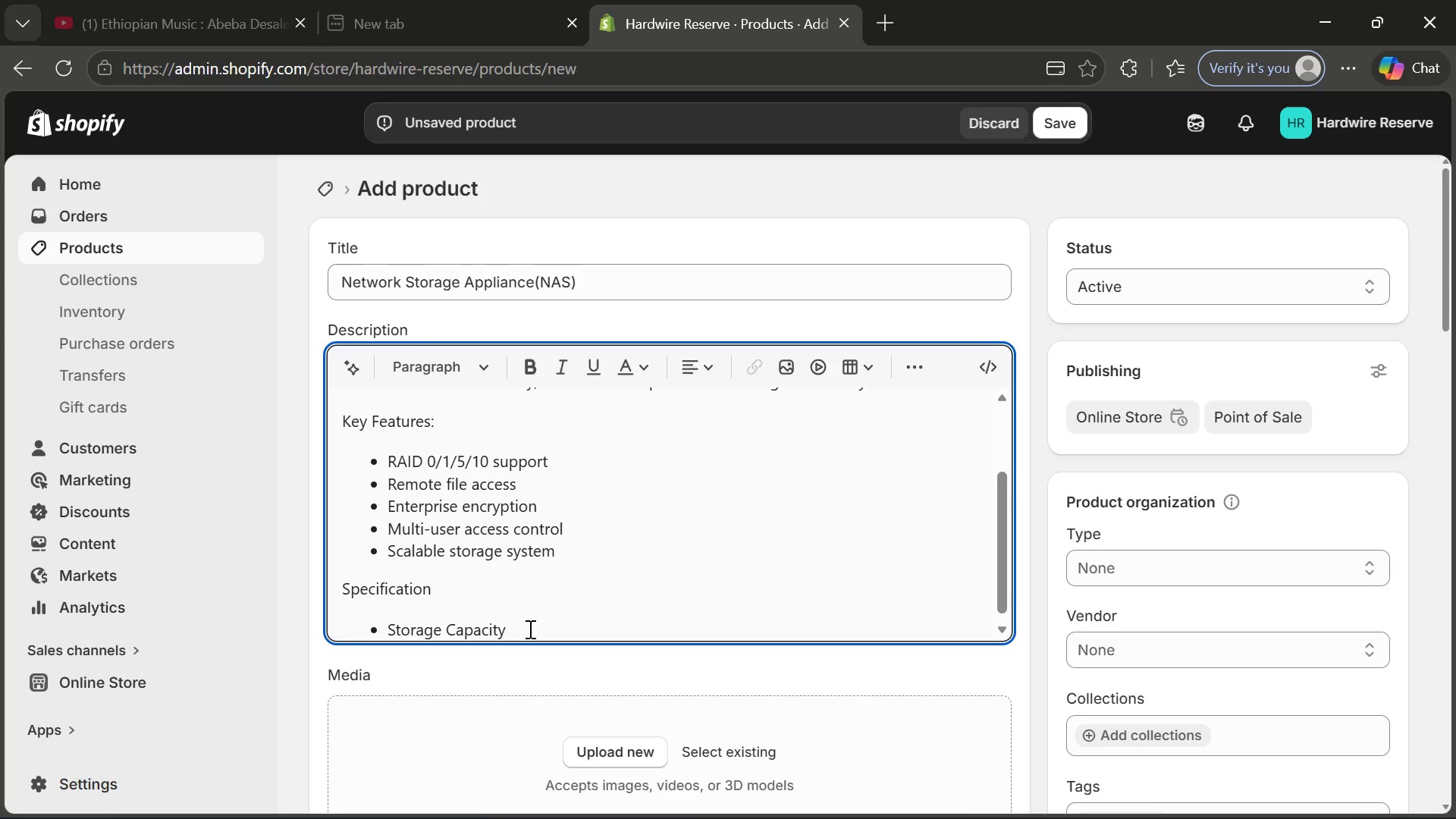 
type(: Up to )
 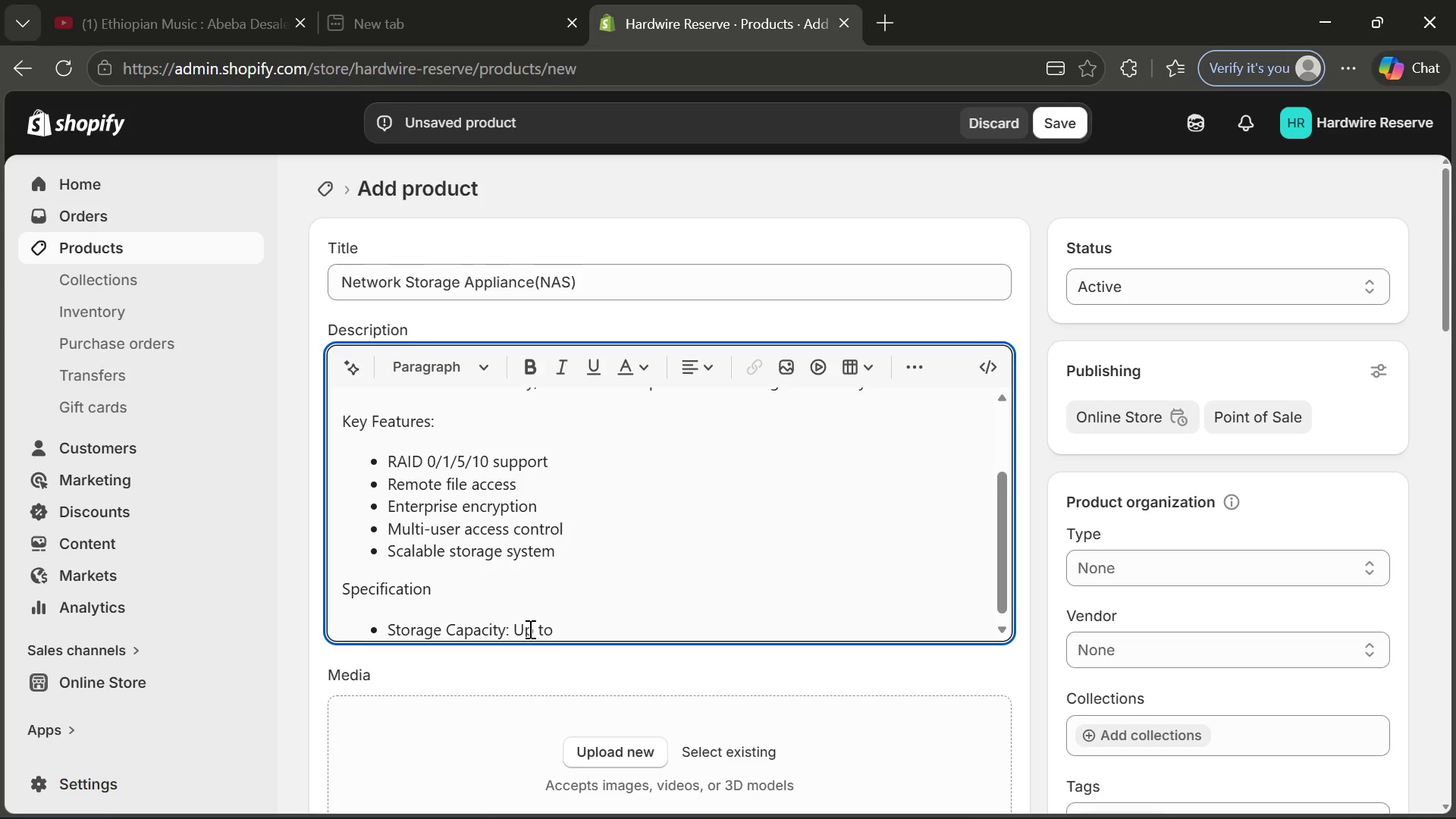 
type(48TB)
 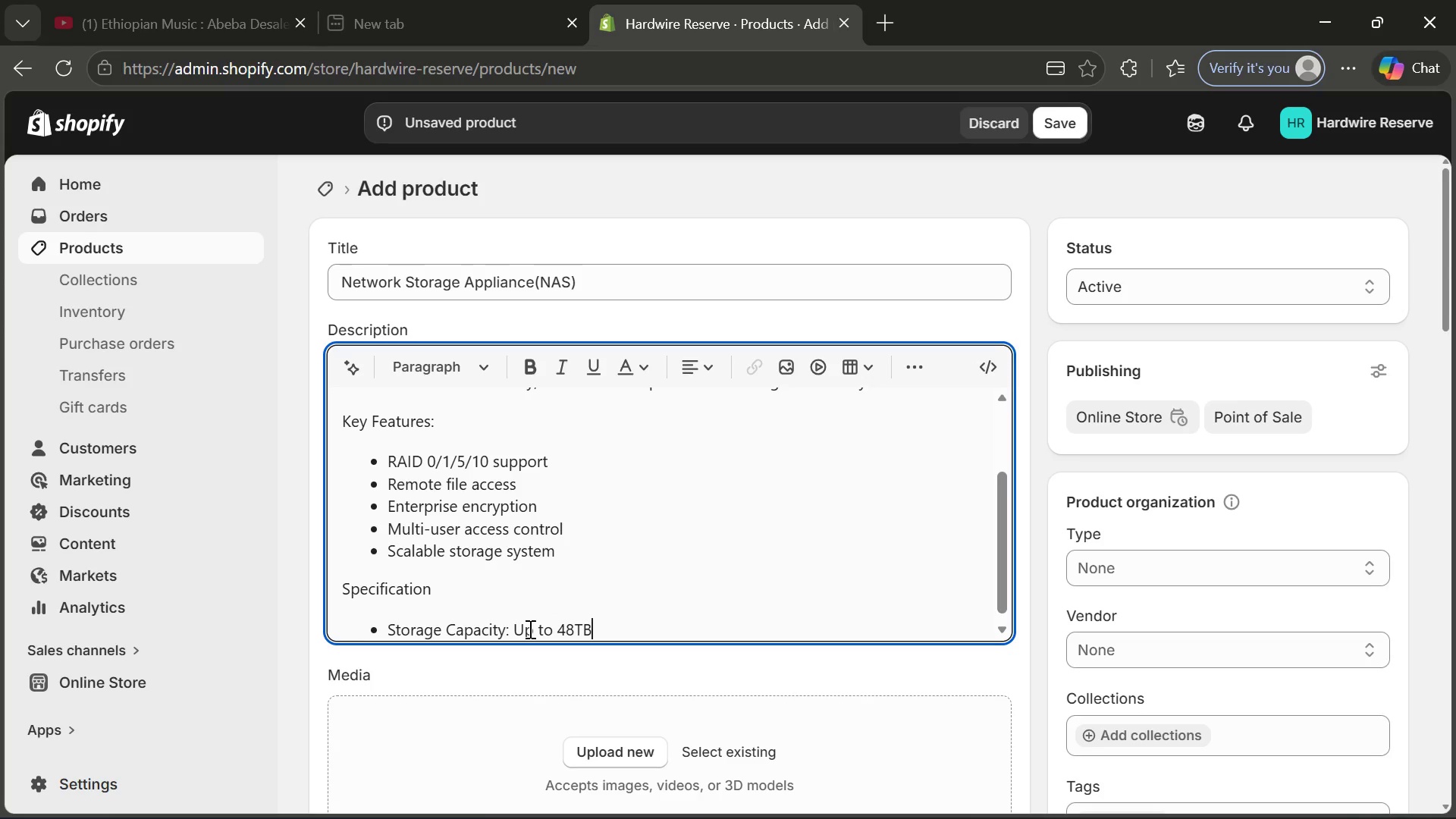 
key(Enter)
 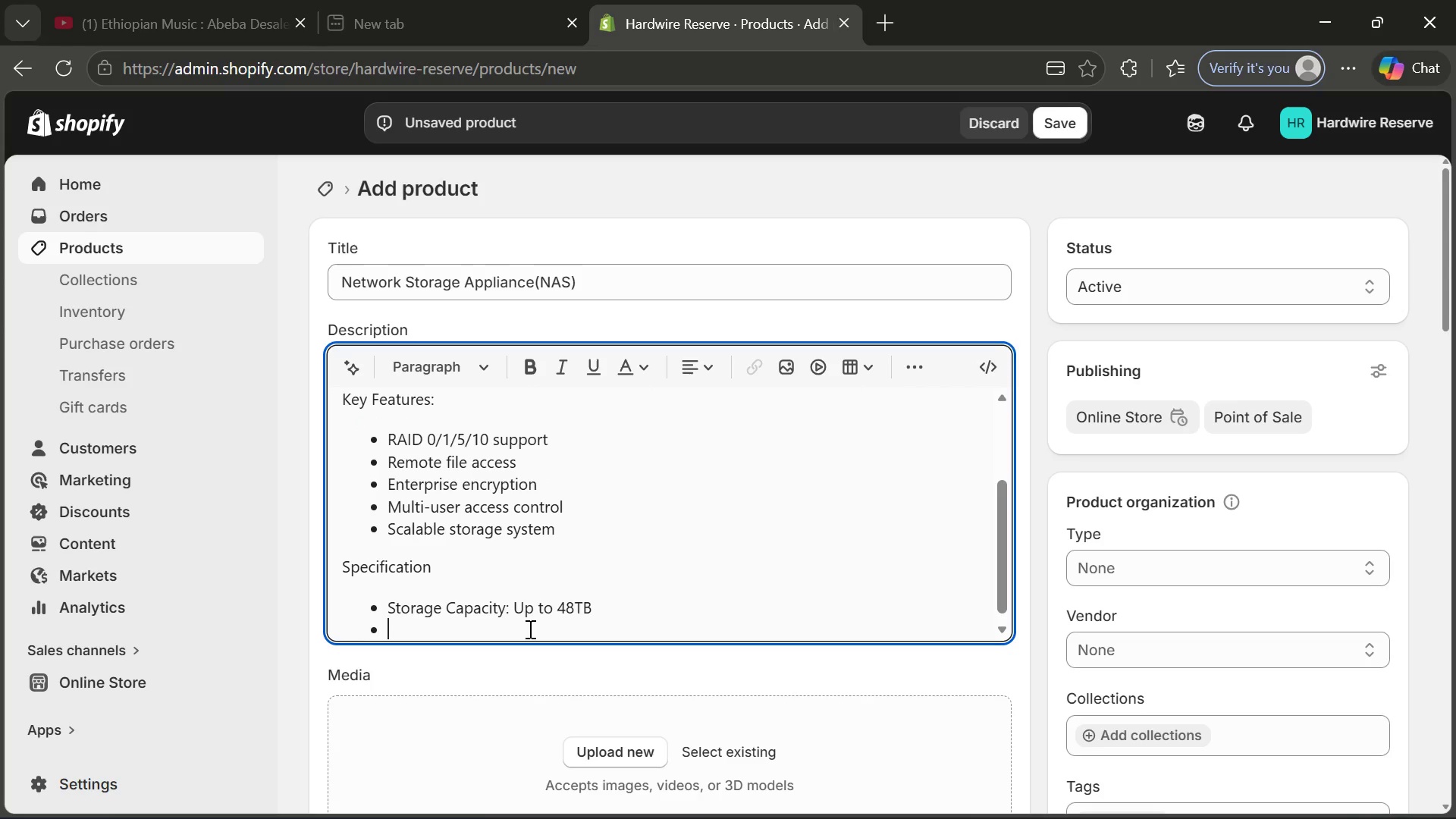 
type(Network ")
key(Backspace)
type(: Gi)
 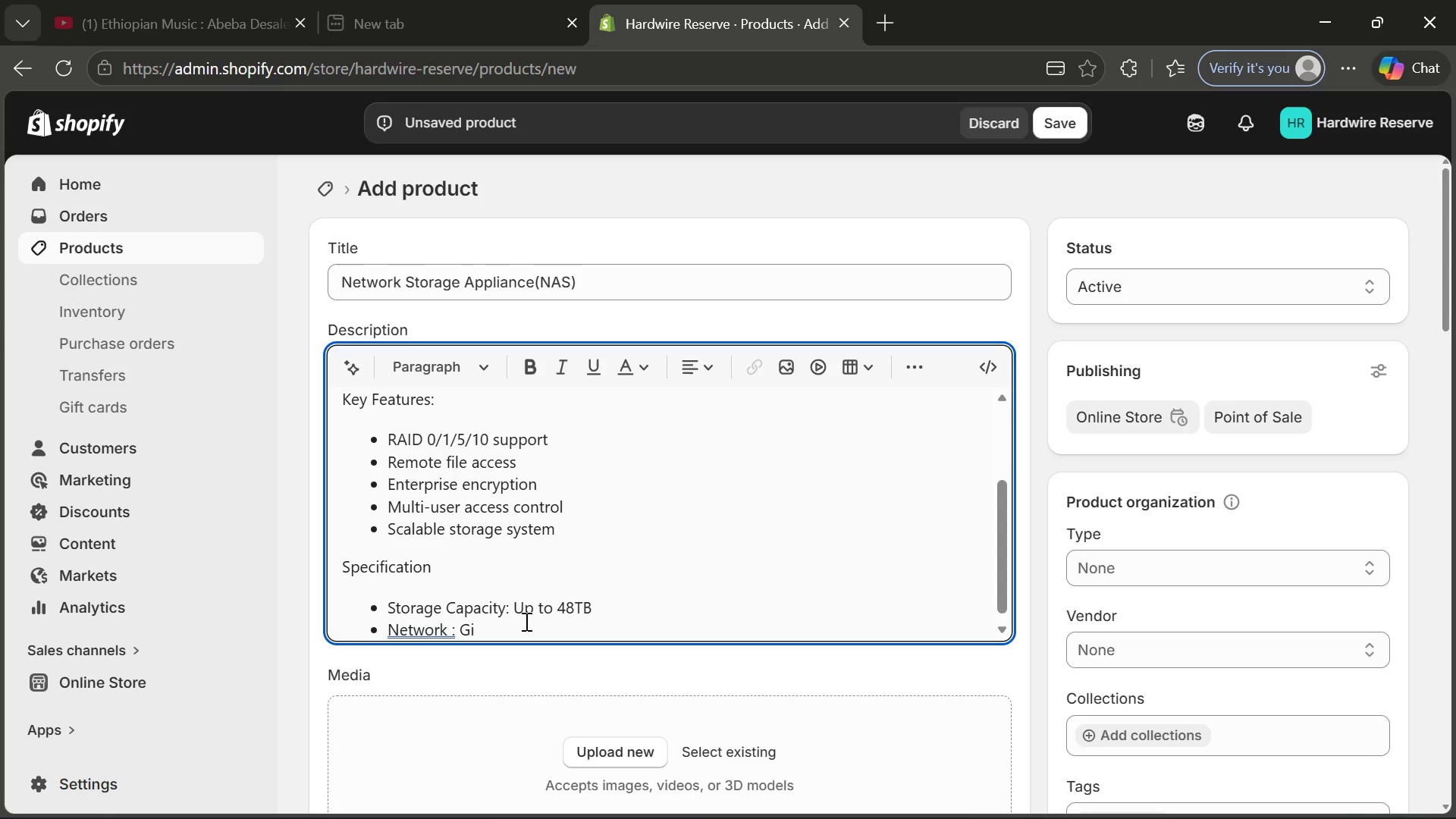 
type(gabit ethernet )
 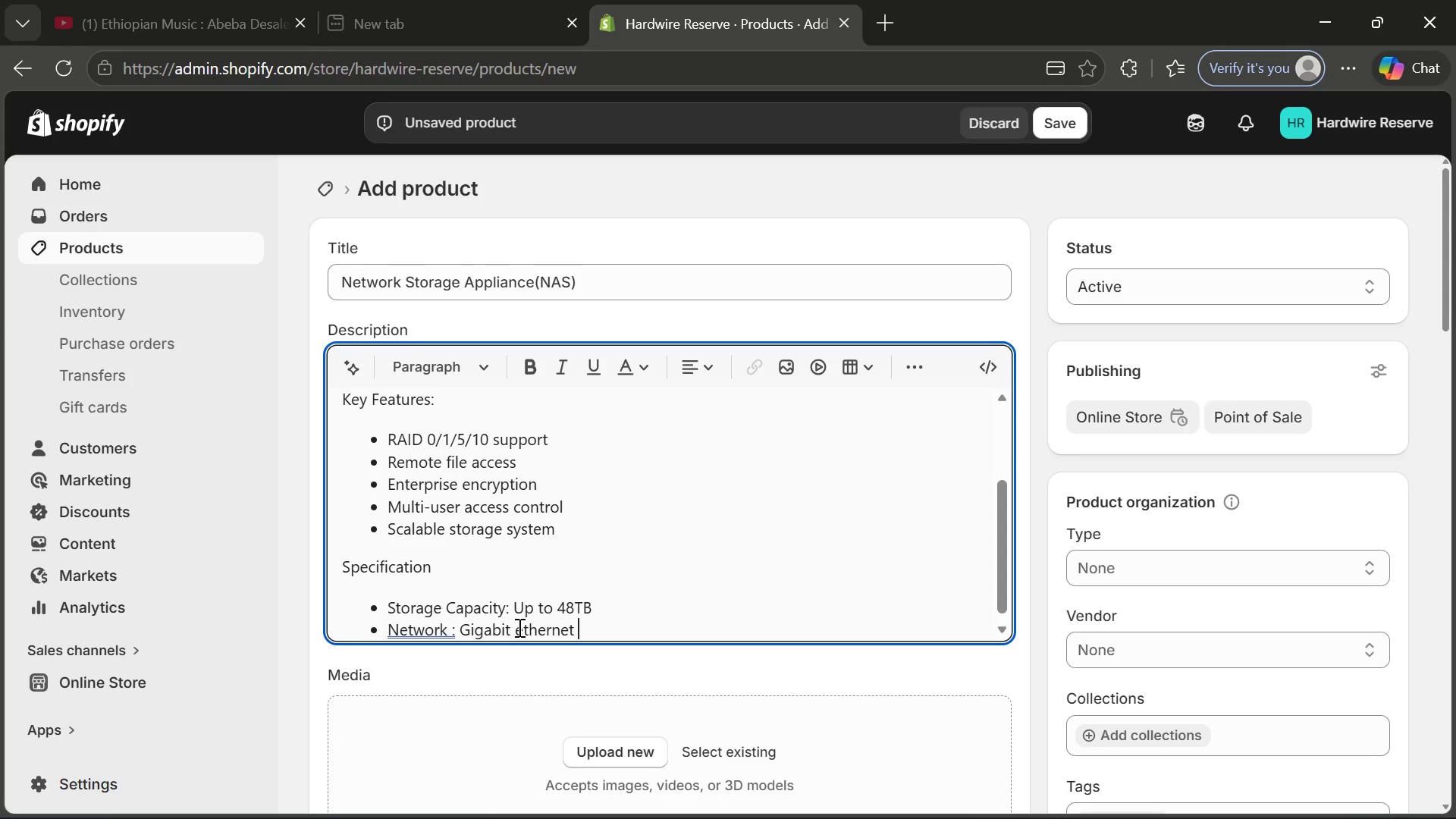 
wait(11.3)
 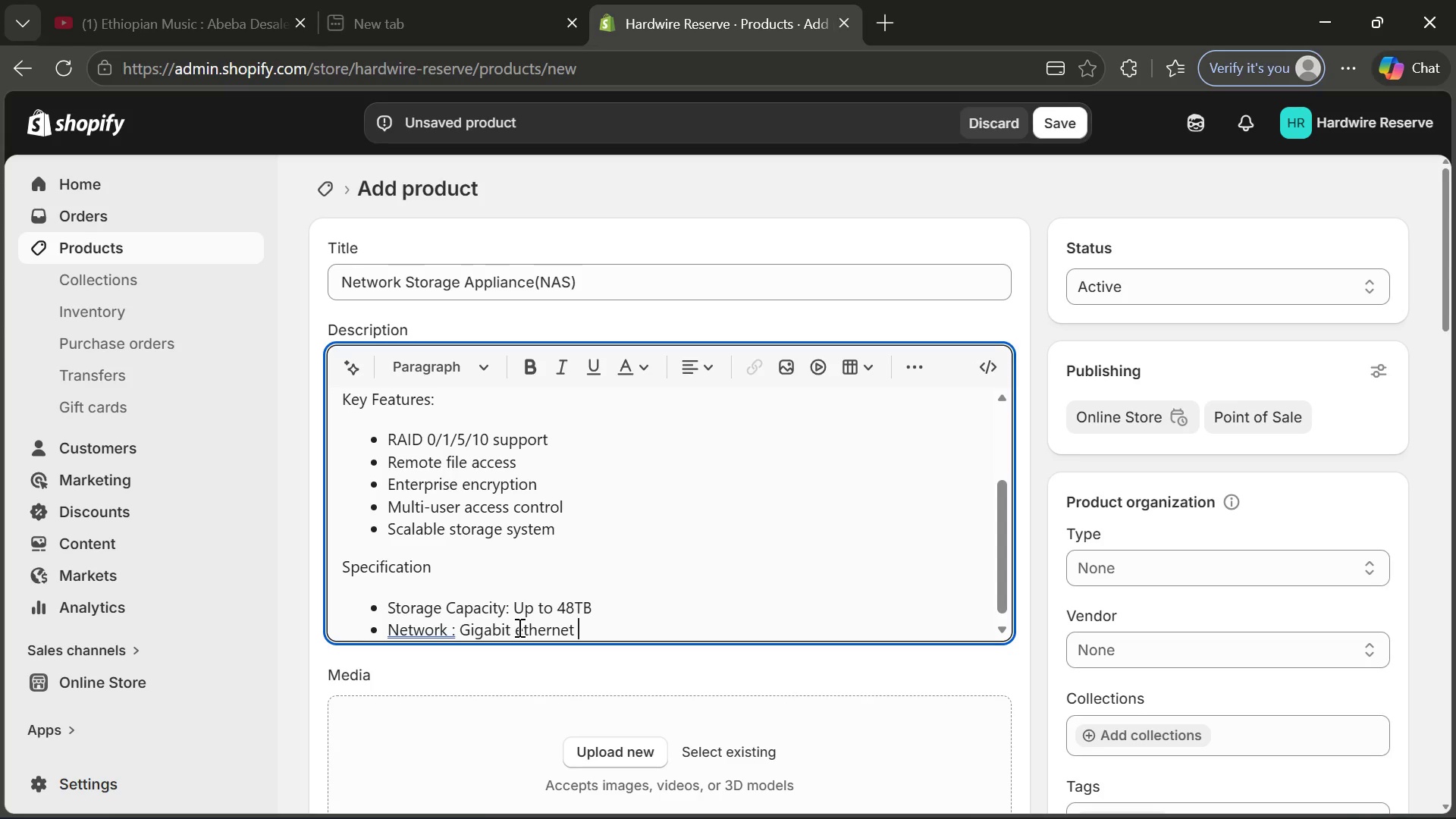 
left_click([524, 626])
 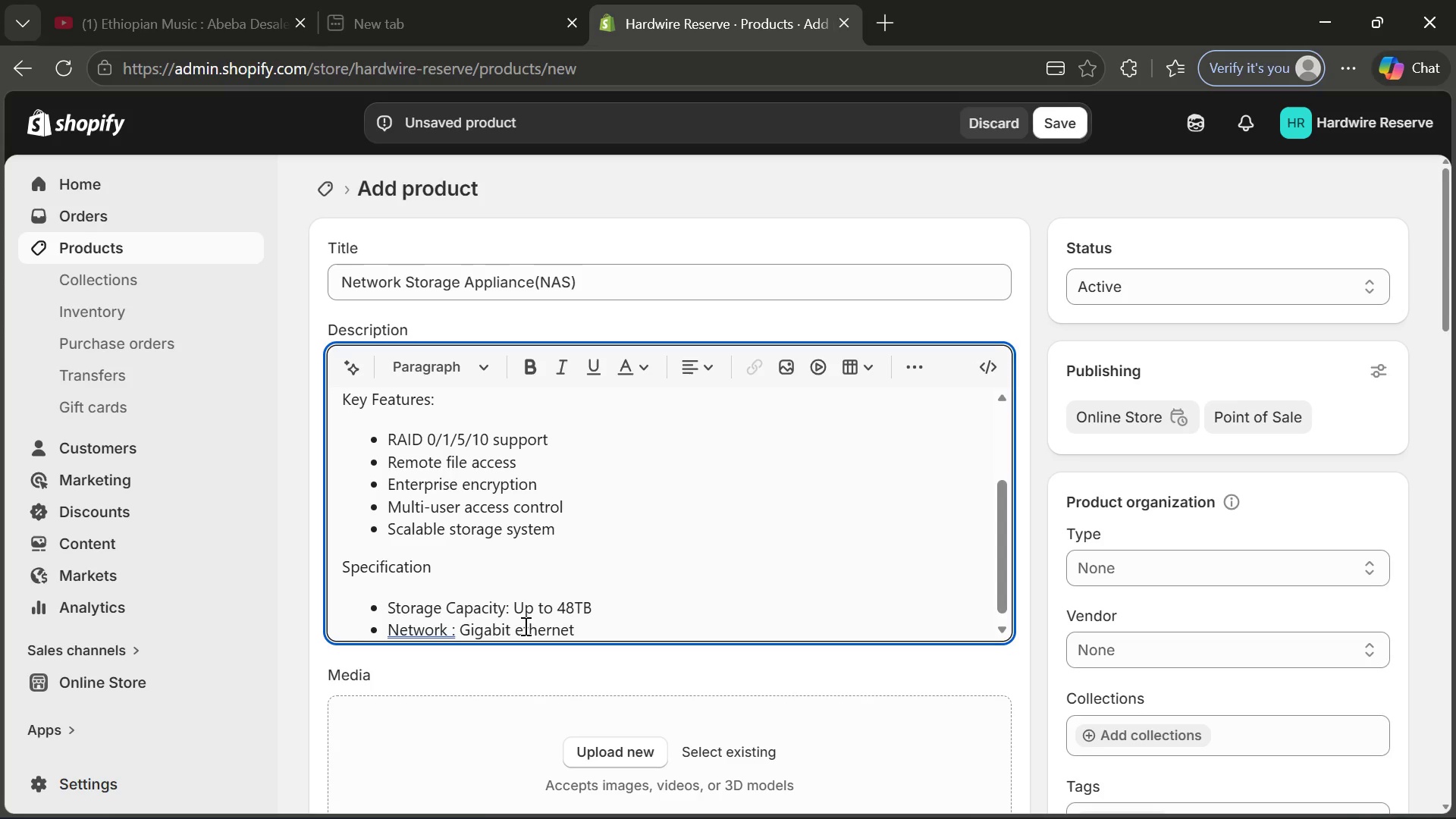 
key(Backspace)
 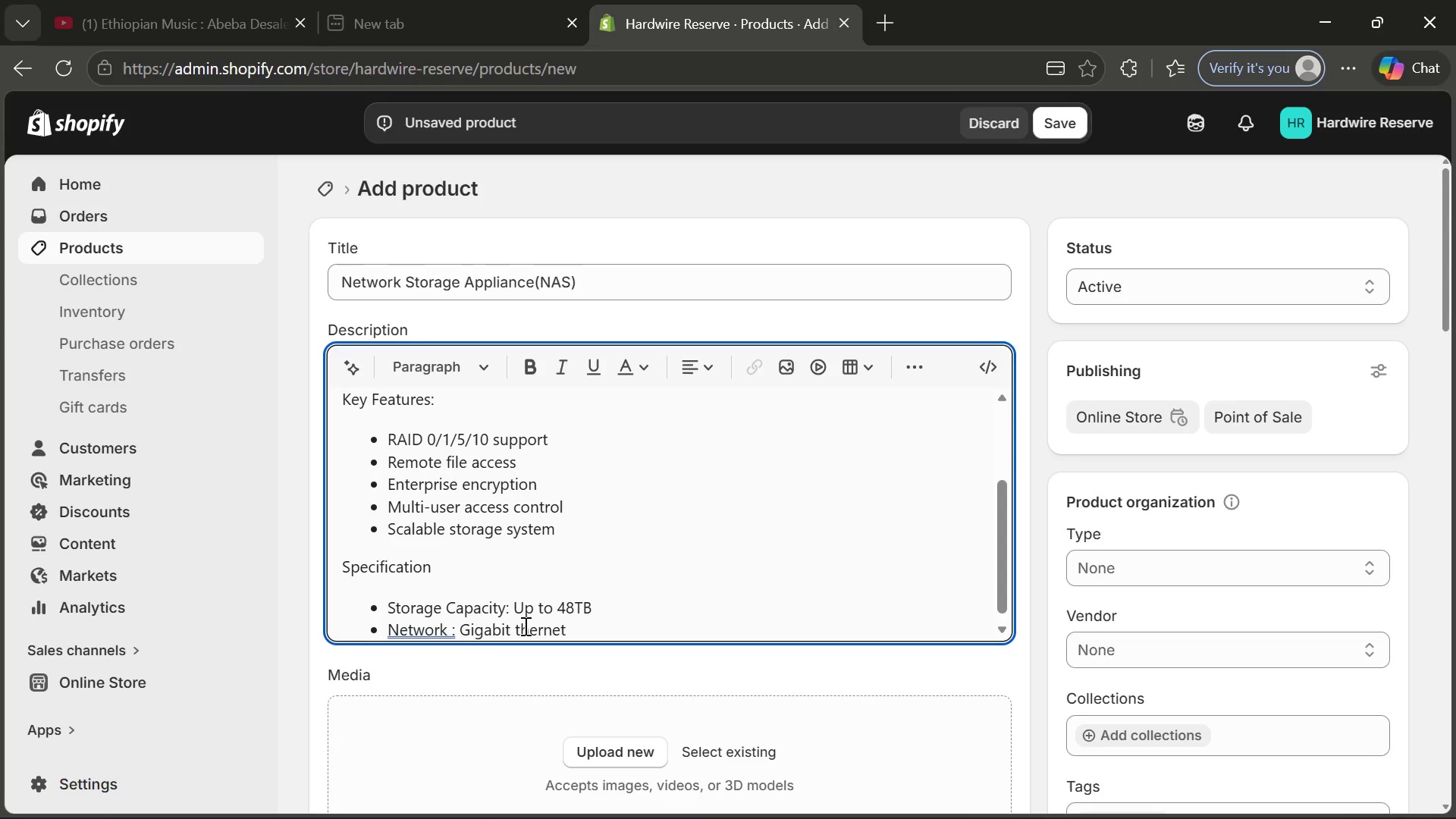 
key(CapsLock)
 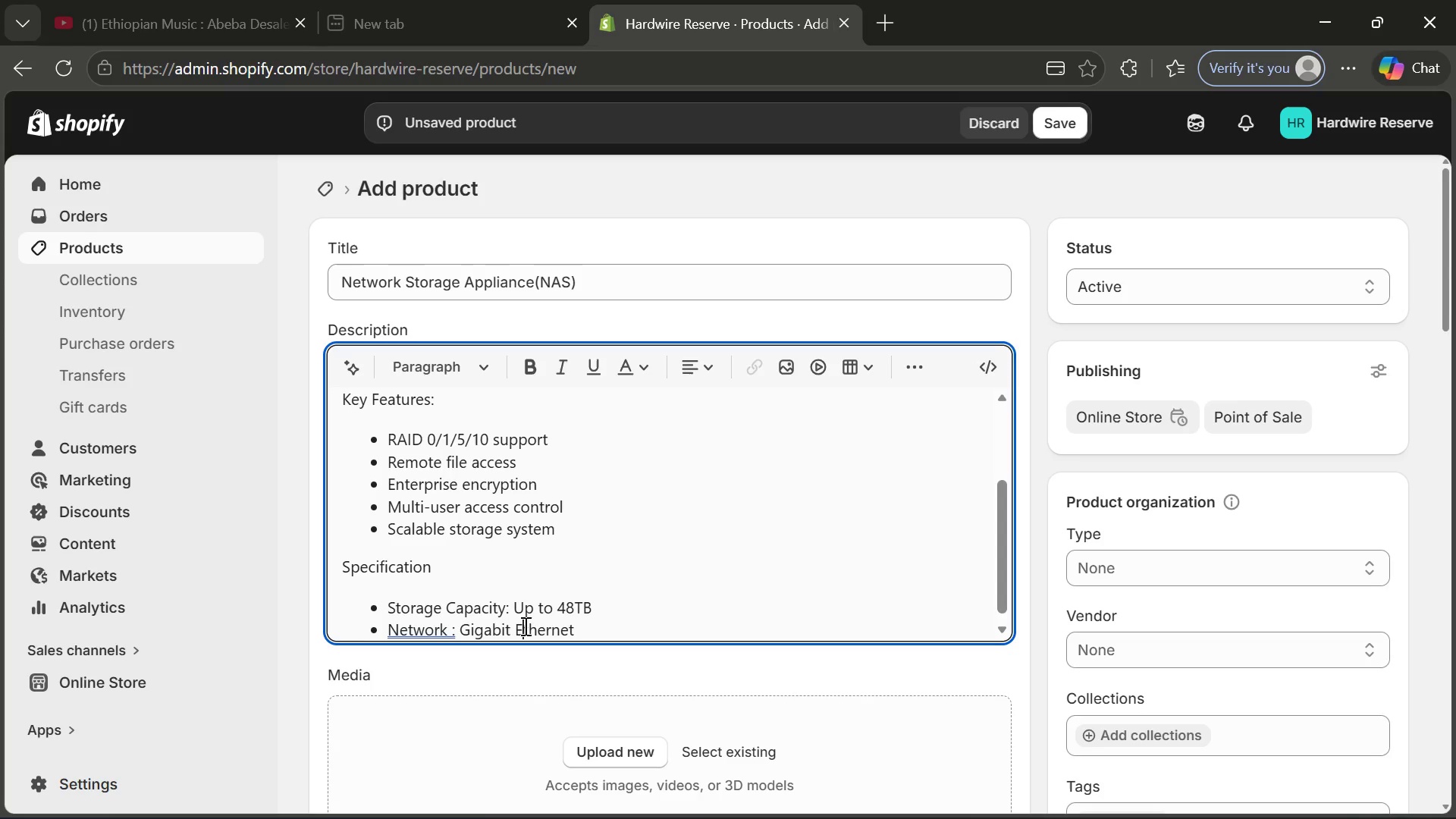 
key(E)
 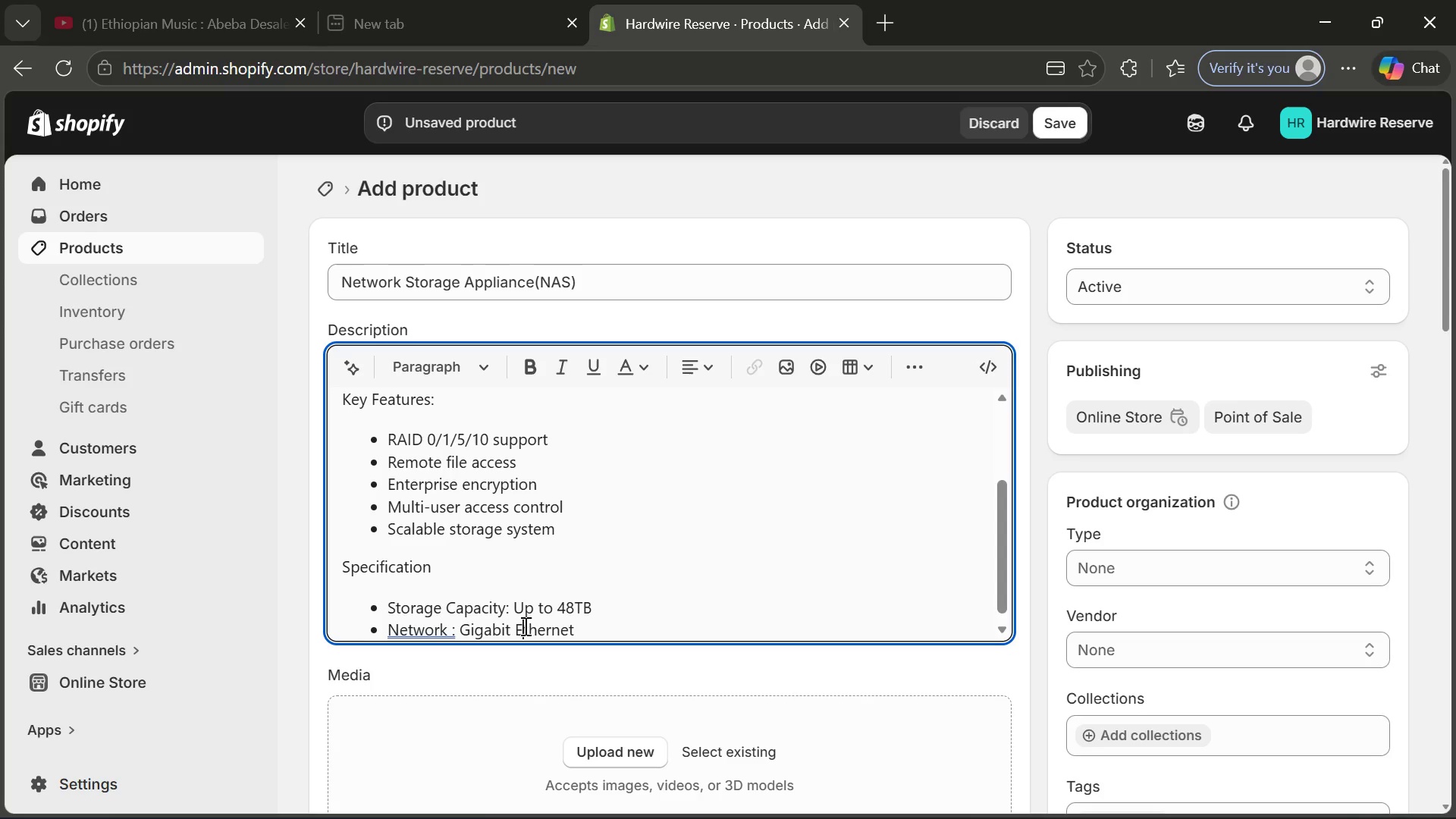 
key(CapsLock)
 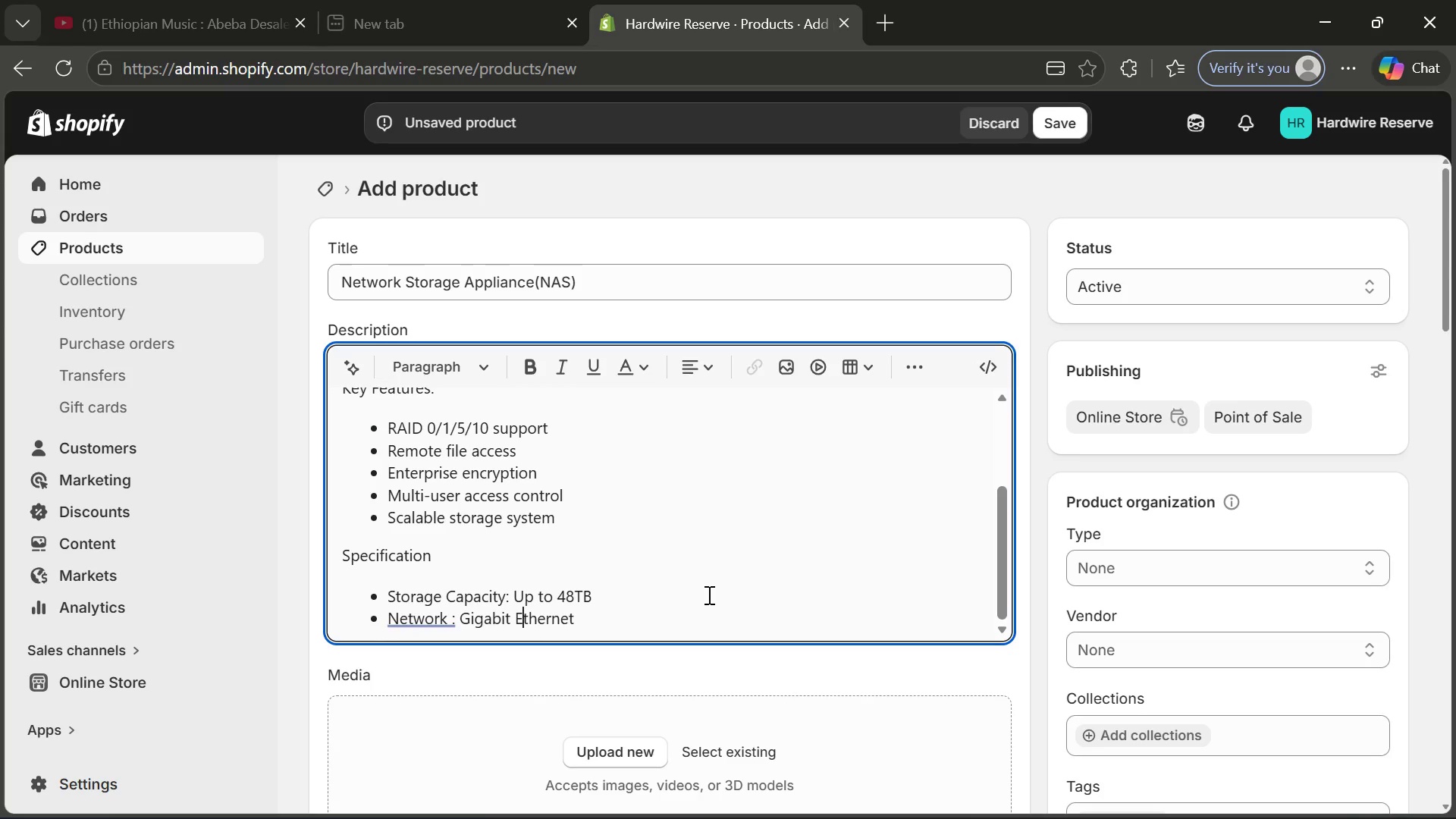 
left_click([647, 745])
 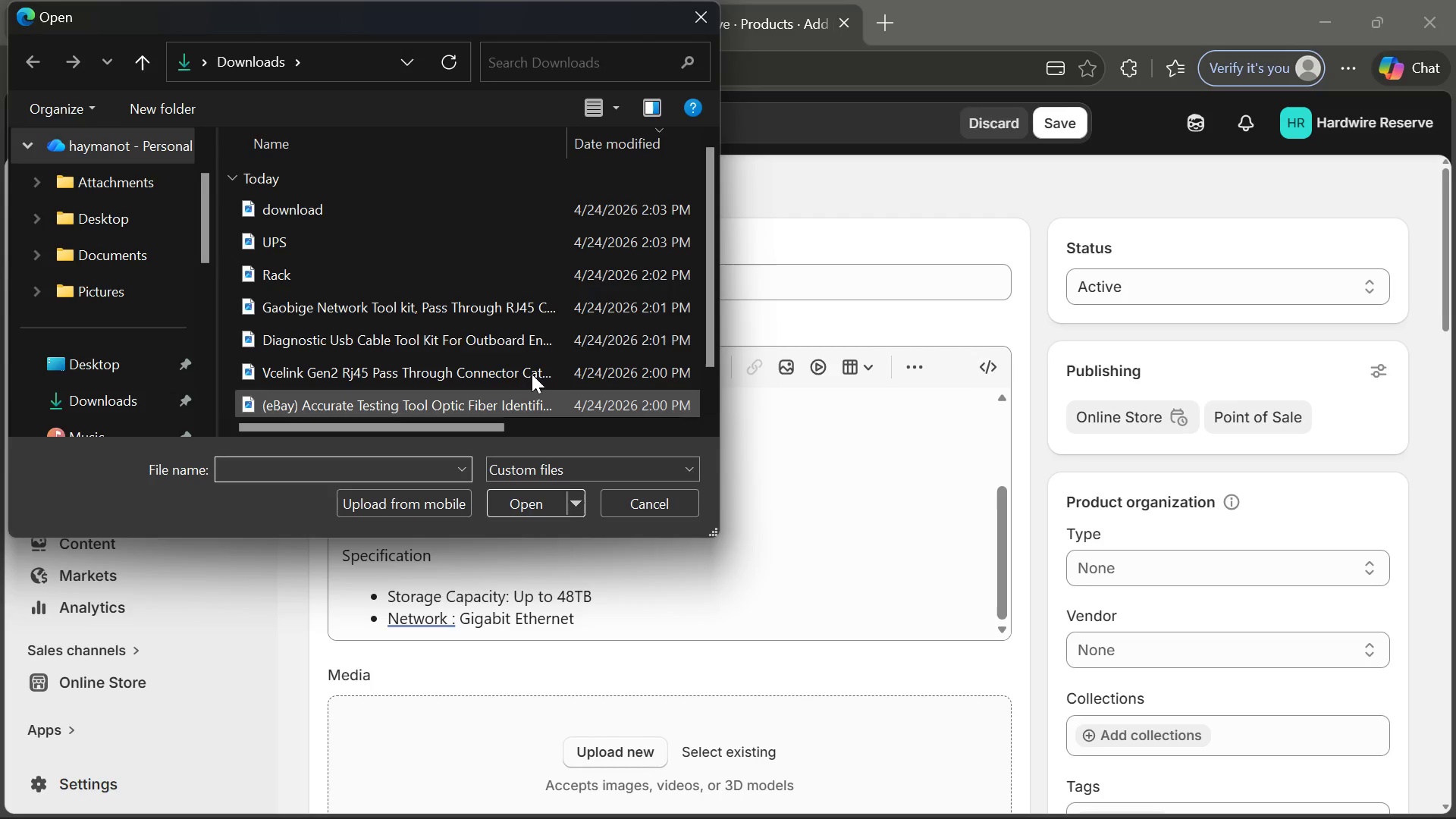 
double_click([559, 315])
 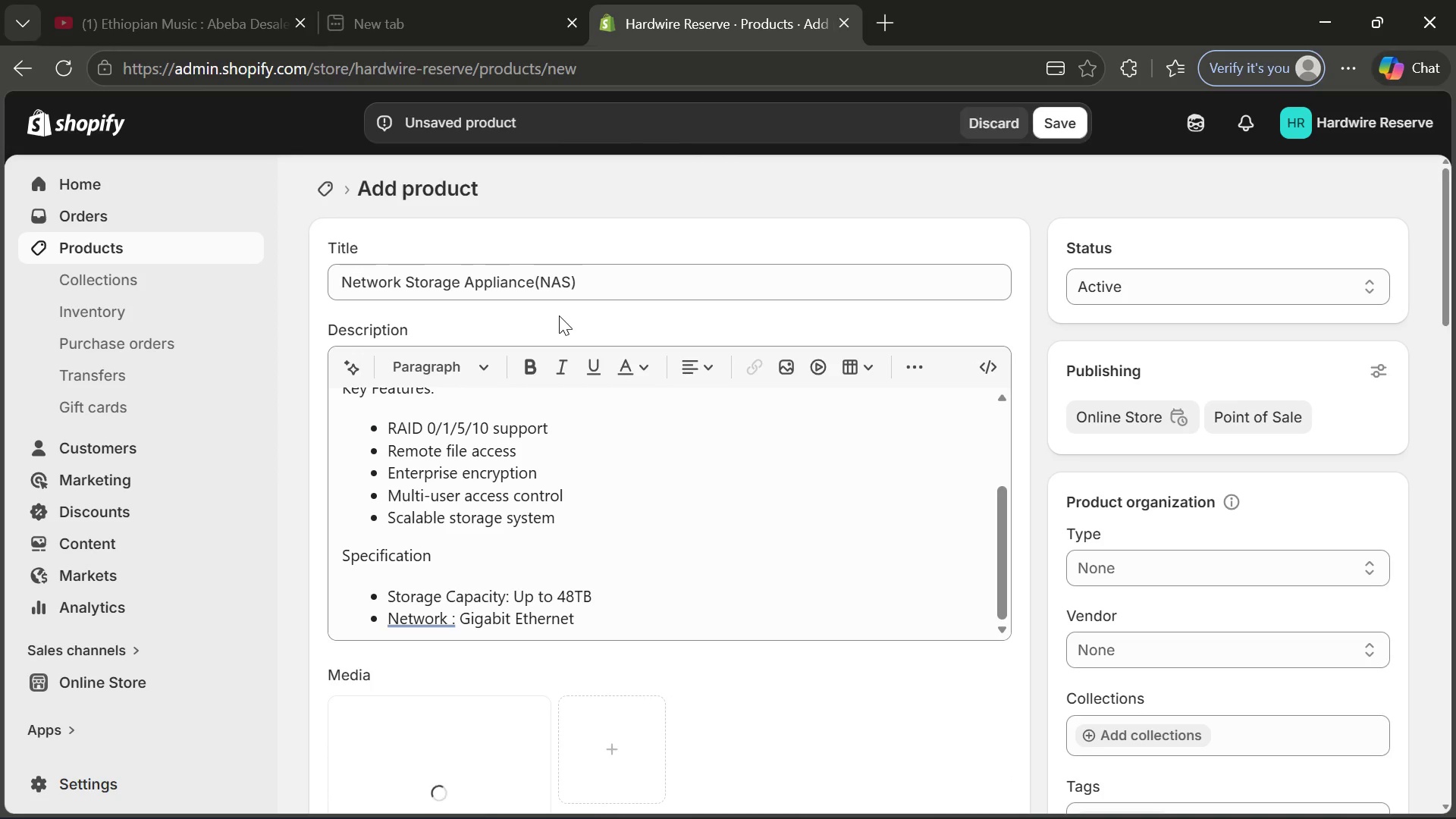 
wait(8.5)
 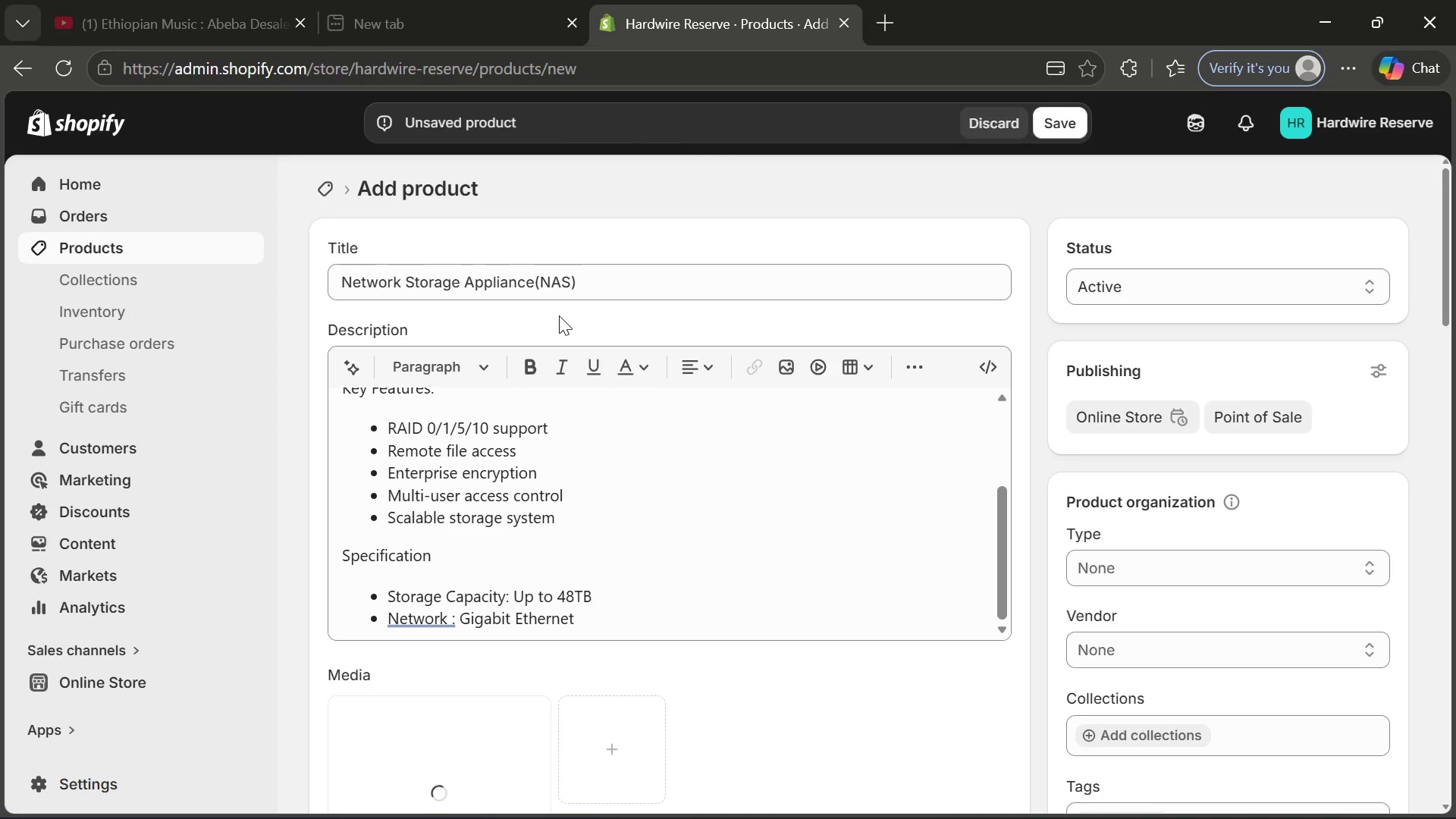 
left_click([428, 421])
 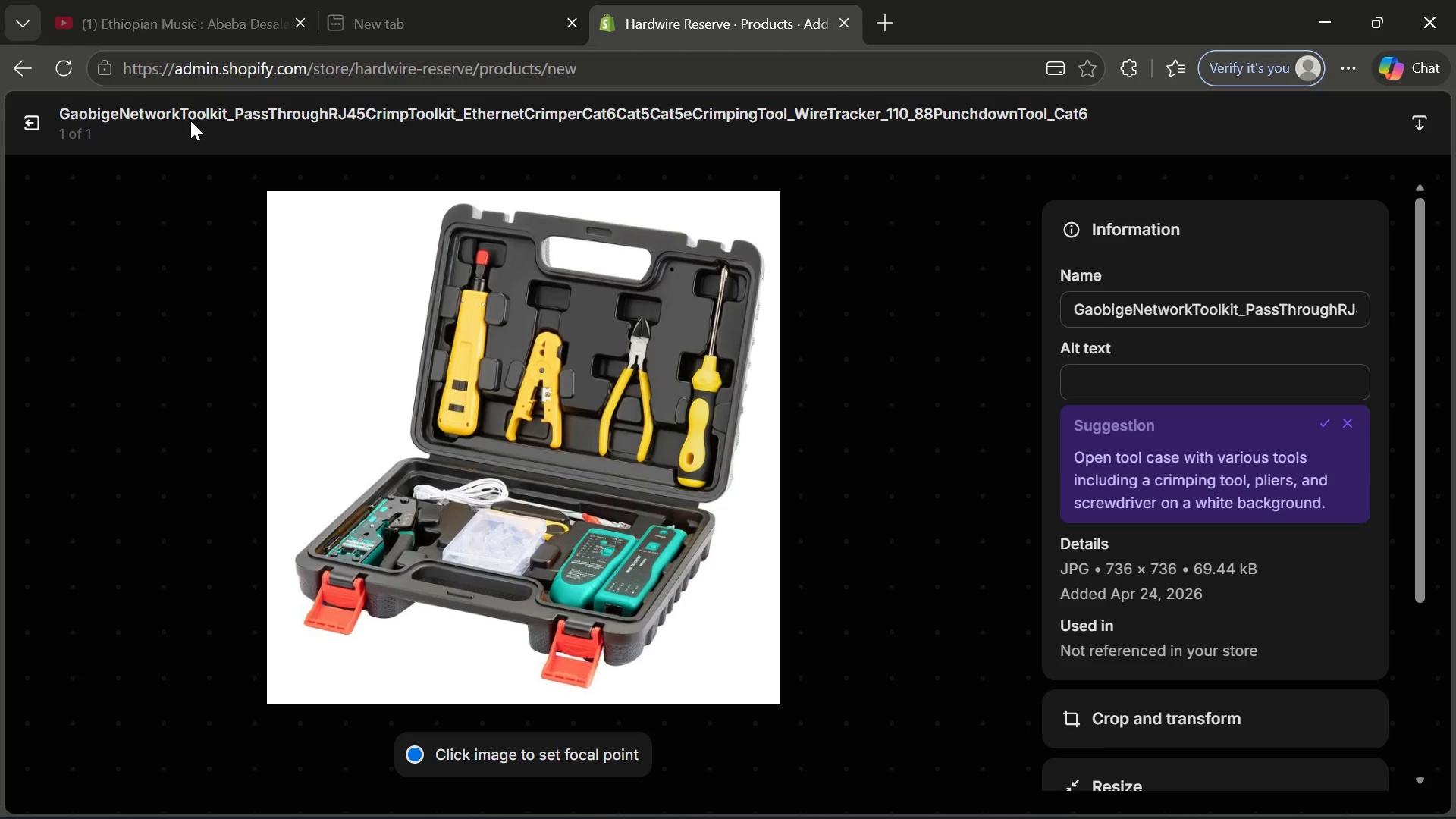 
wait(12.72)
 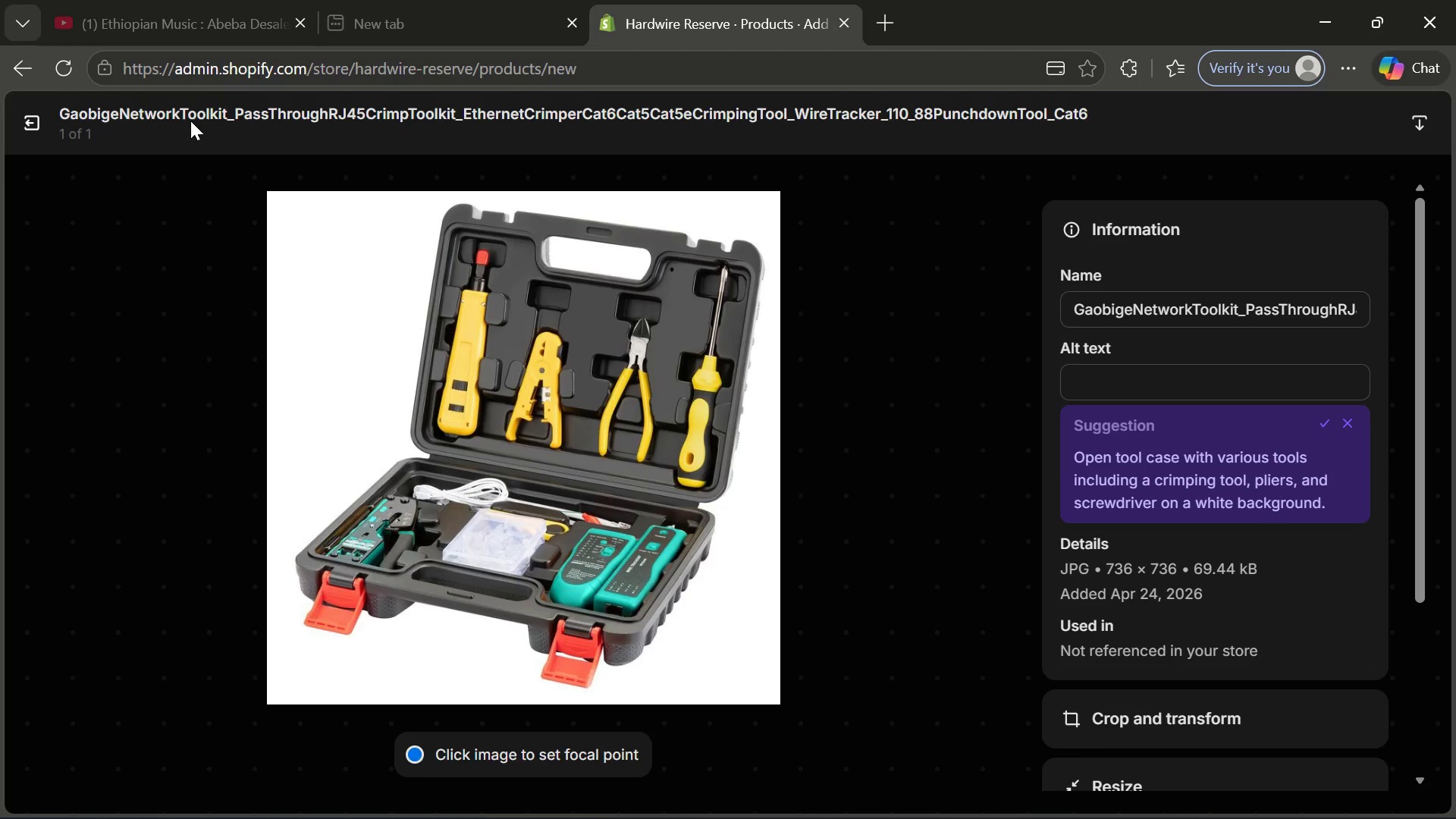 
left_click([17, 117])
 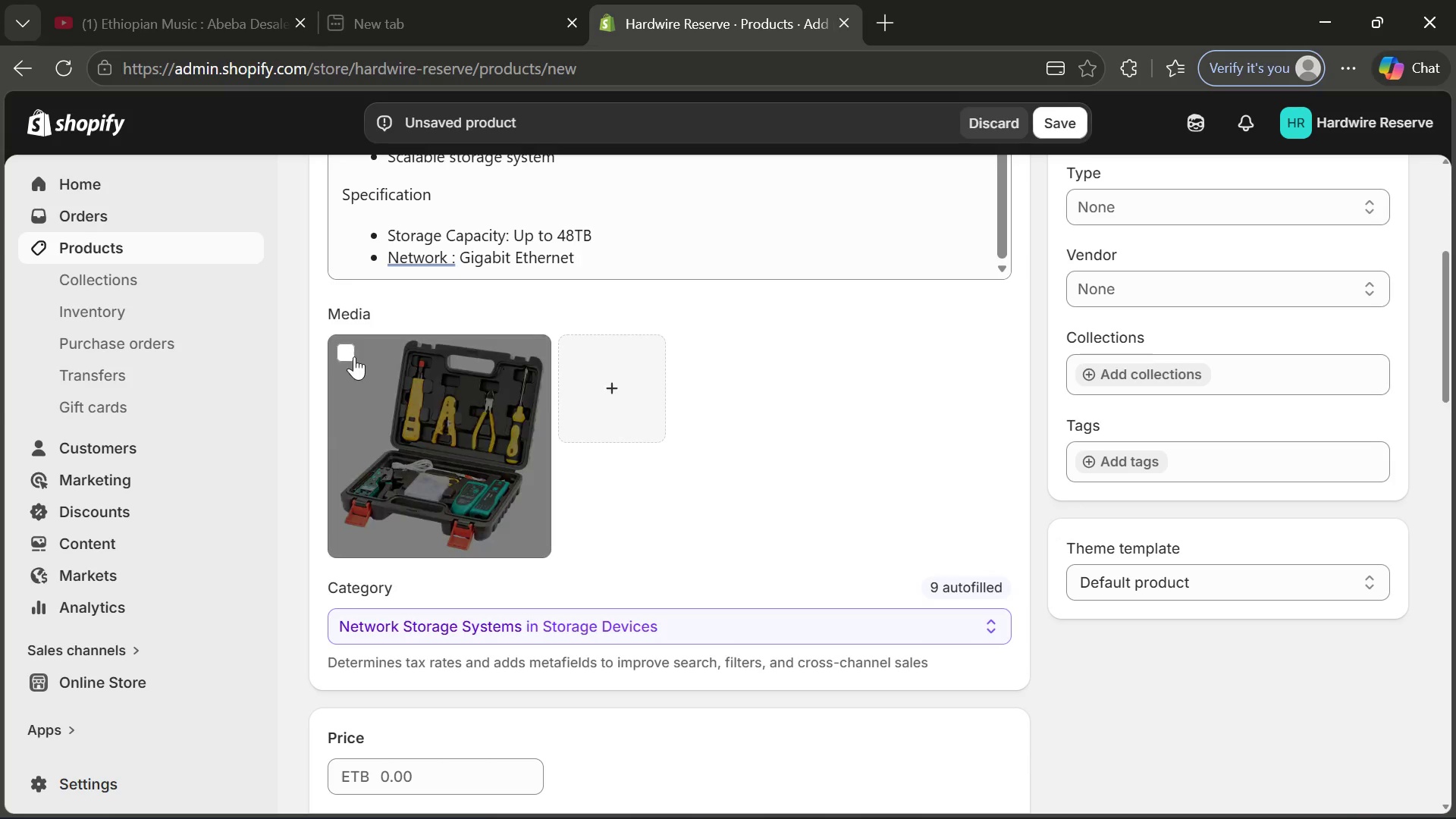 
left_click([346, 353])
 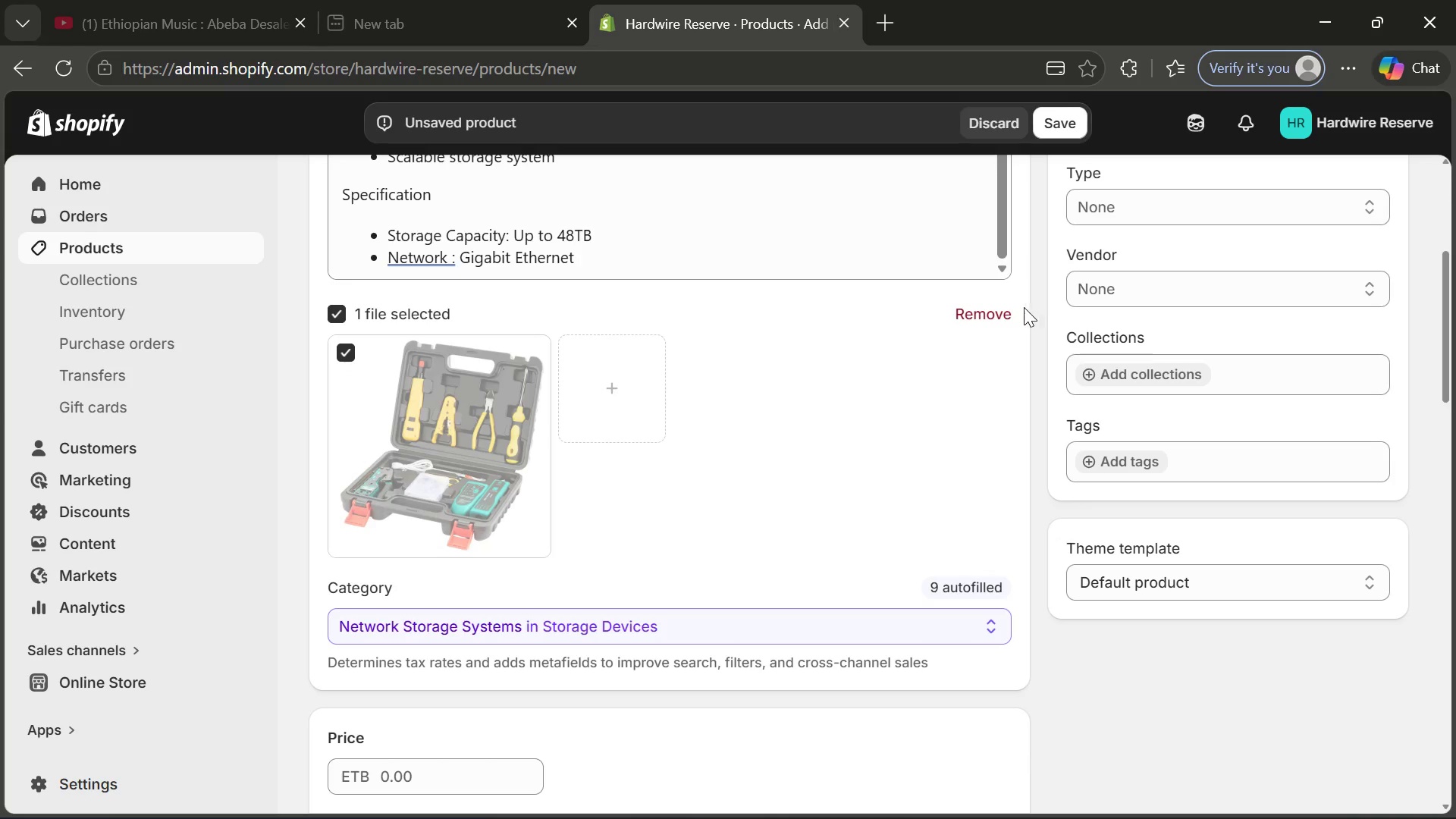 
left_click([1005, 311])
 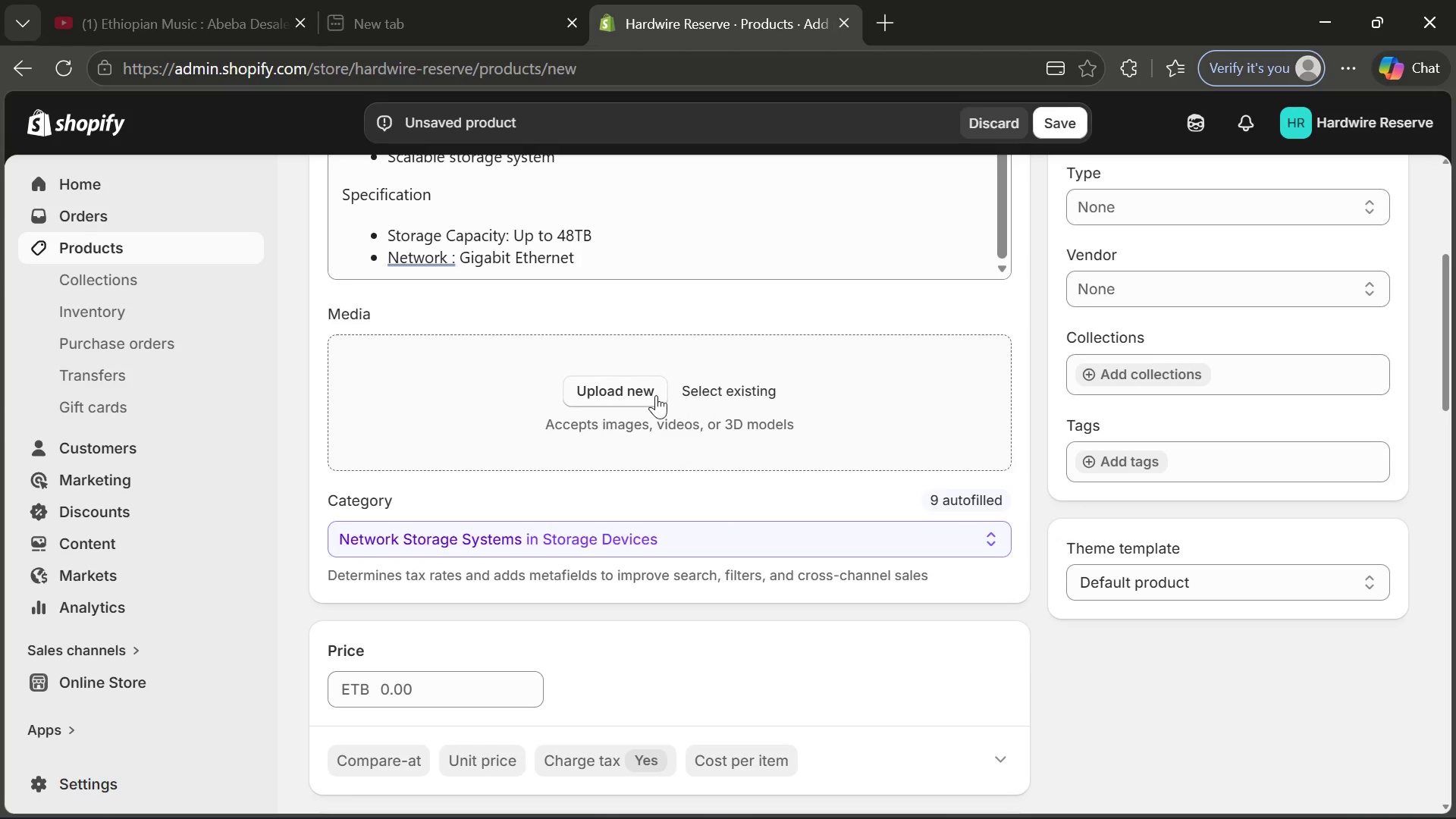 
left_click([652, 395])
 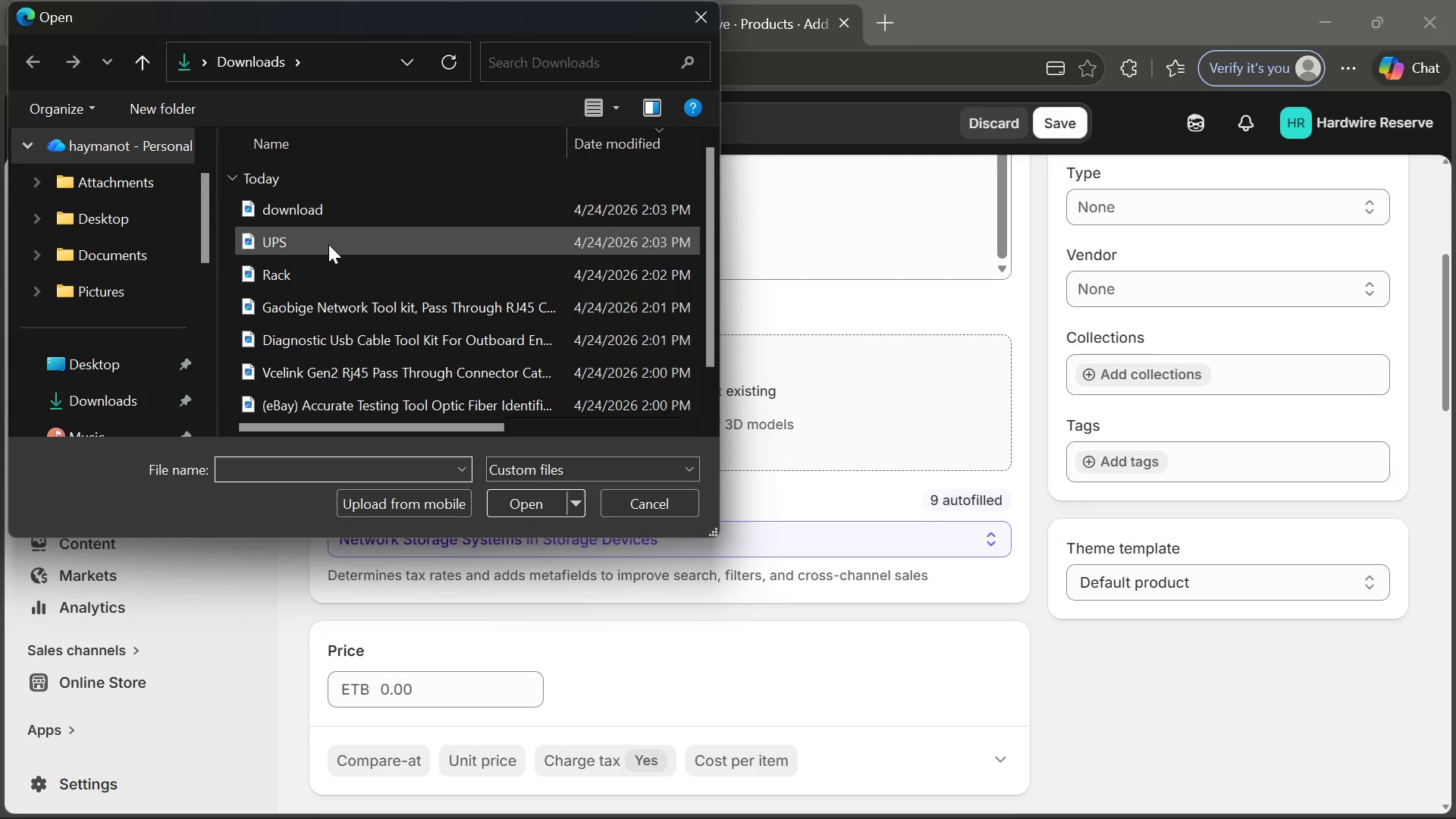 
wait(7.19)
 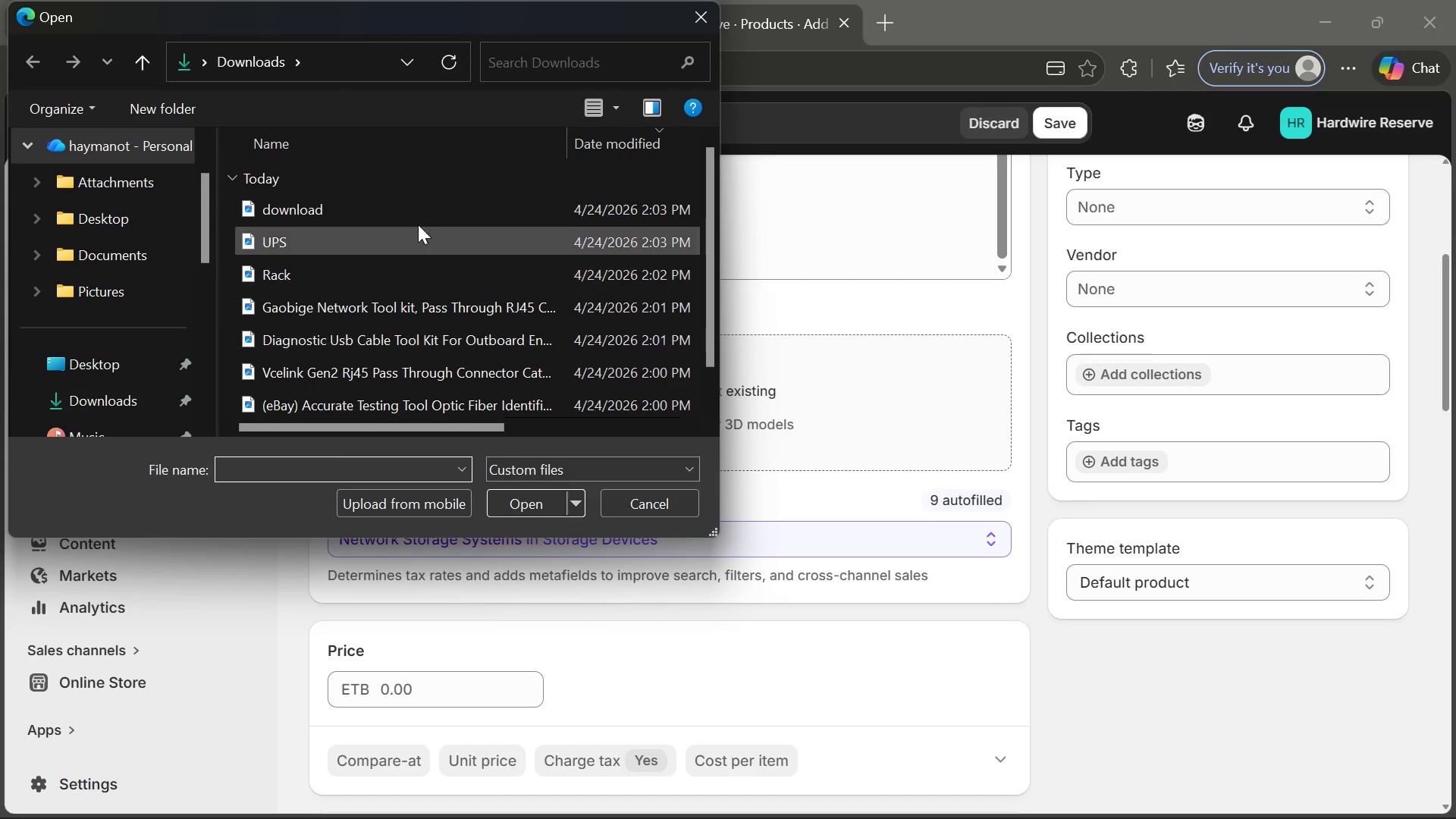 
scroll: coordinate [332, 335], scroll_direction: down, amount: 2.0
 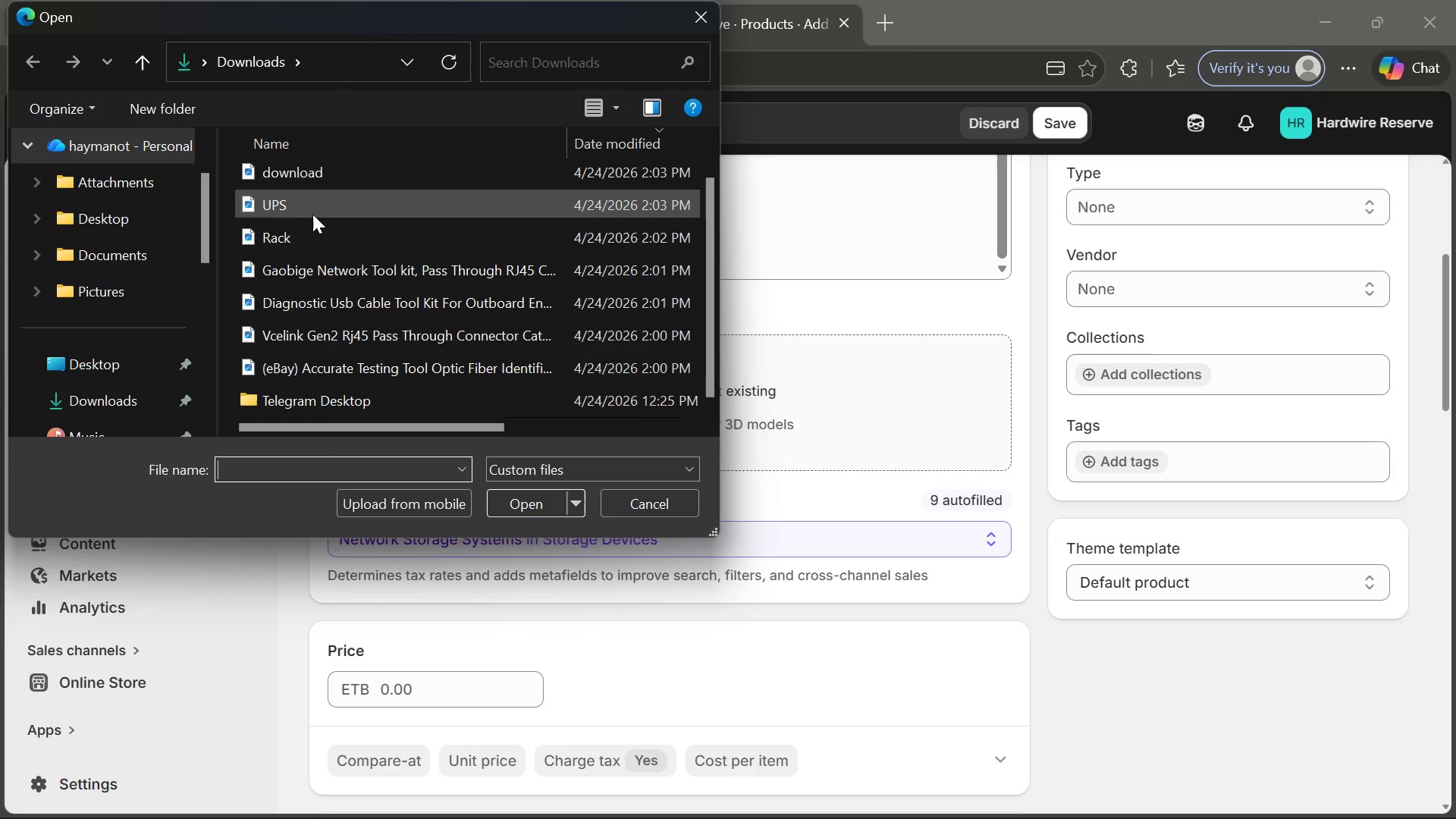 
scroll: coordinate [336, 167], scroll_direction: up, amount: 3.0
 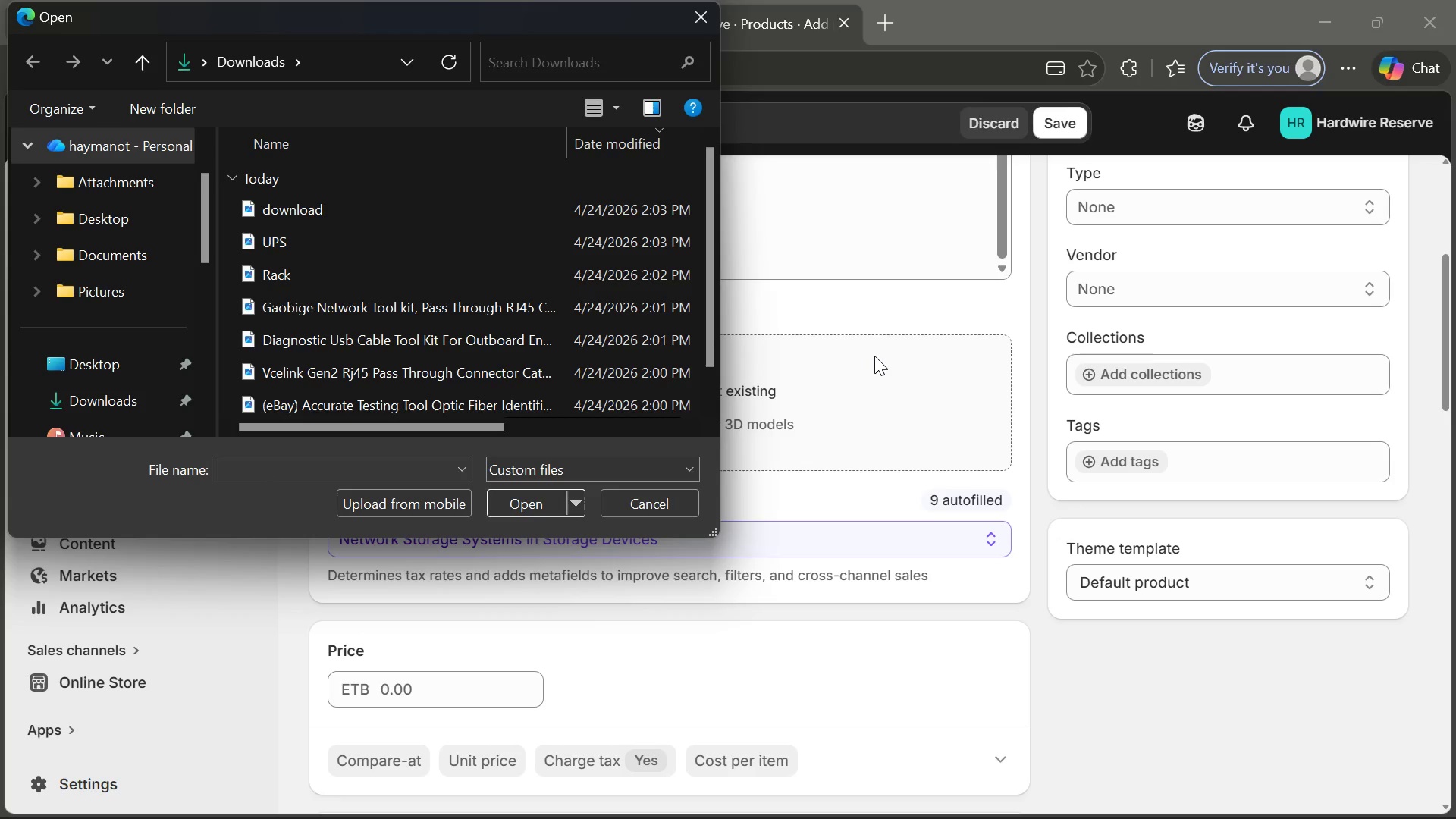 
left_click([874, 356])
 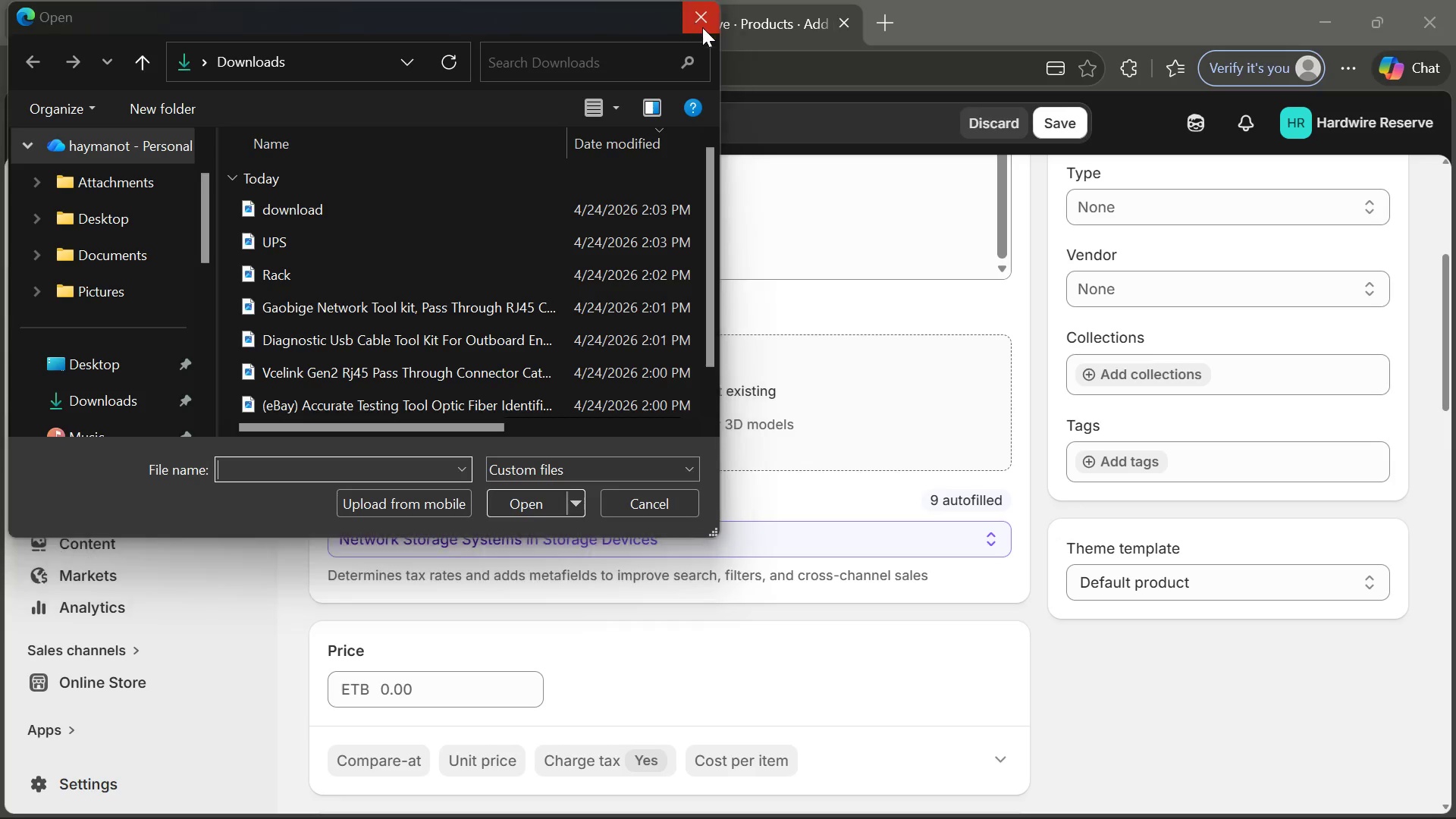 
left_click([704, 28])
 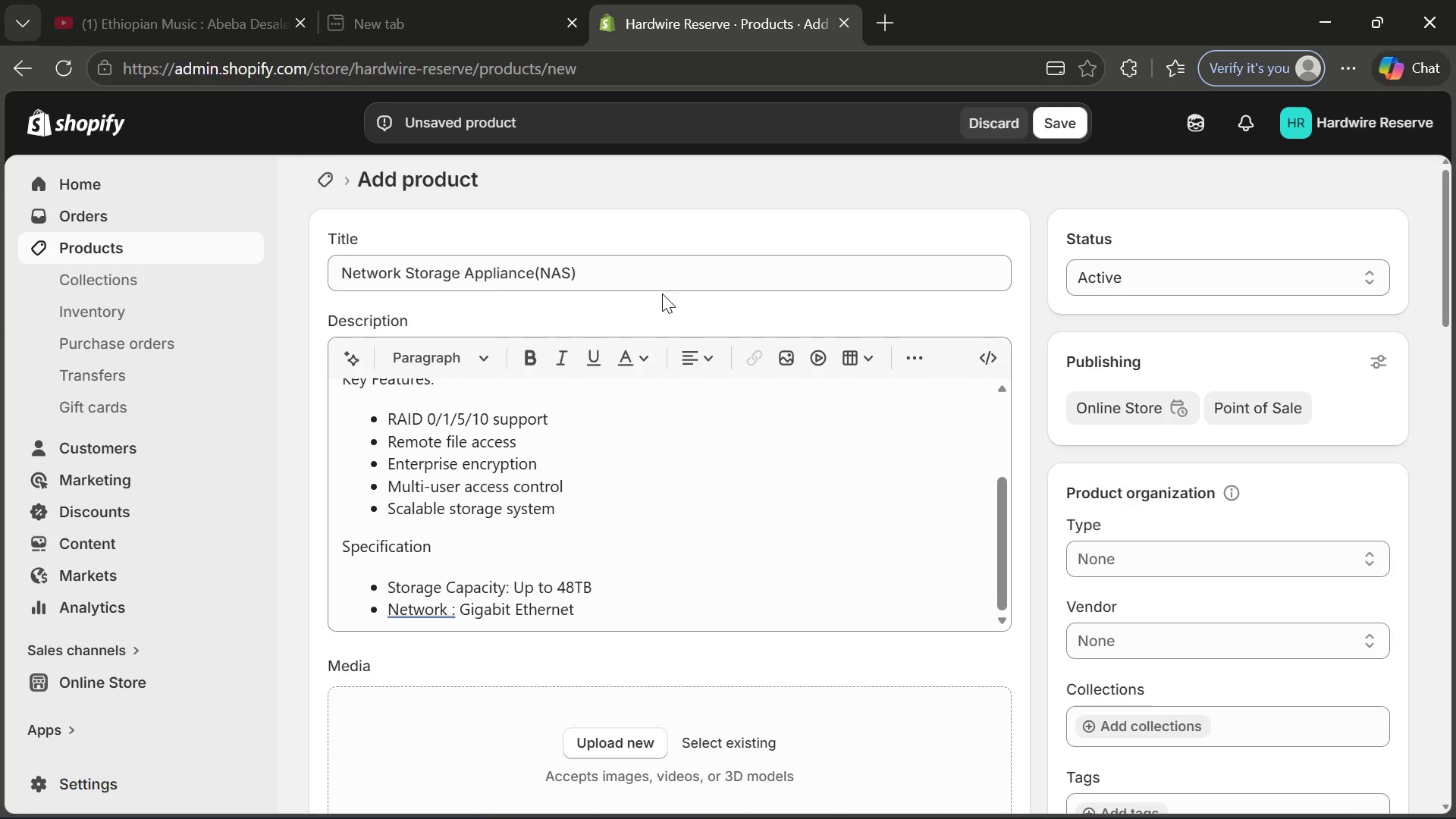 
left_click_drag(start_coordinate=[641, 277], to_coordinate=[340, 265])
 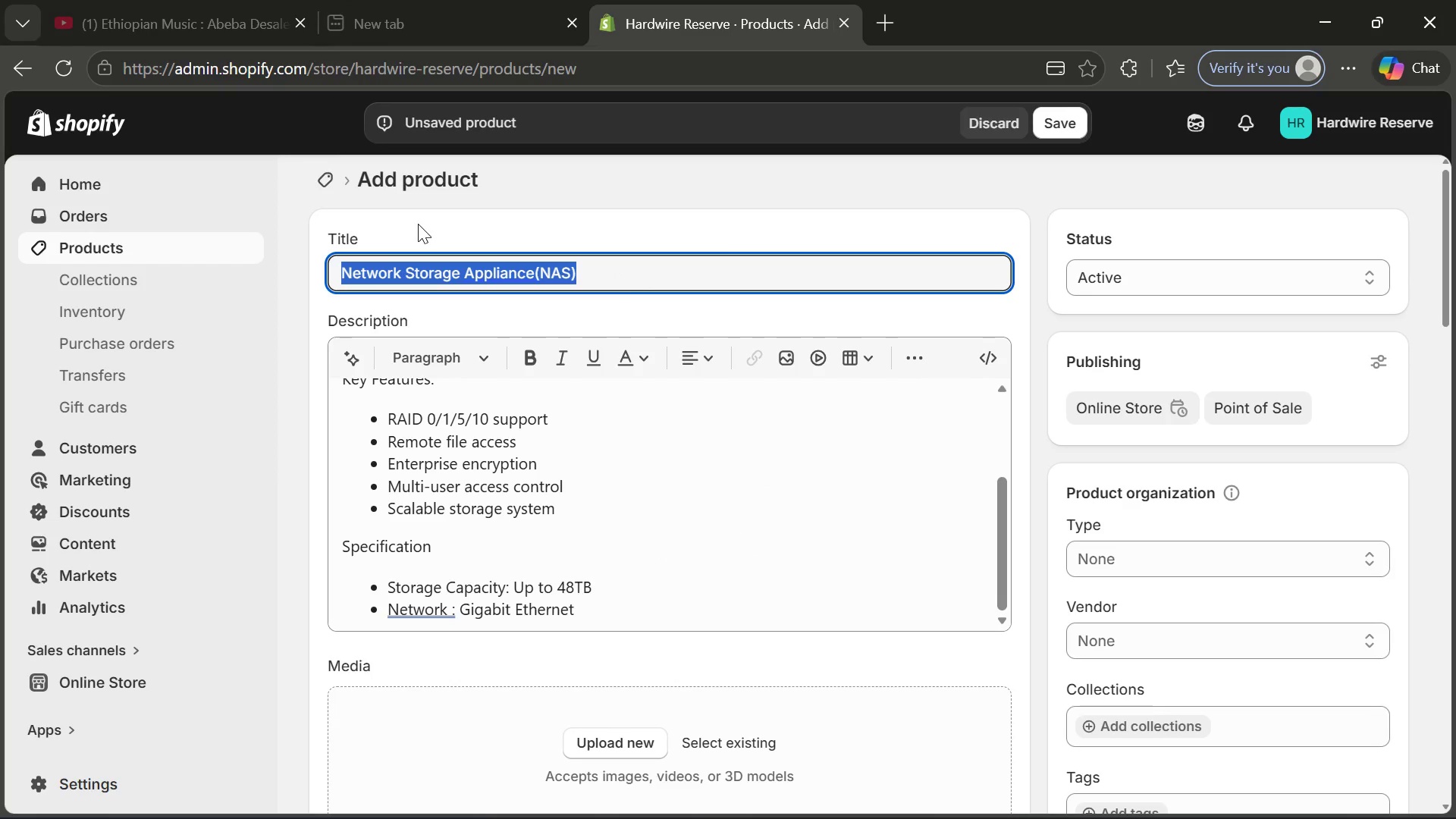 
key(Control+ControlLeft)
 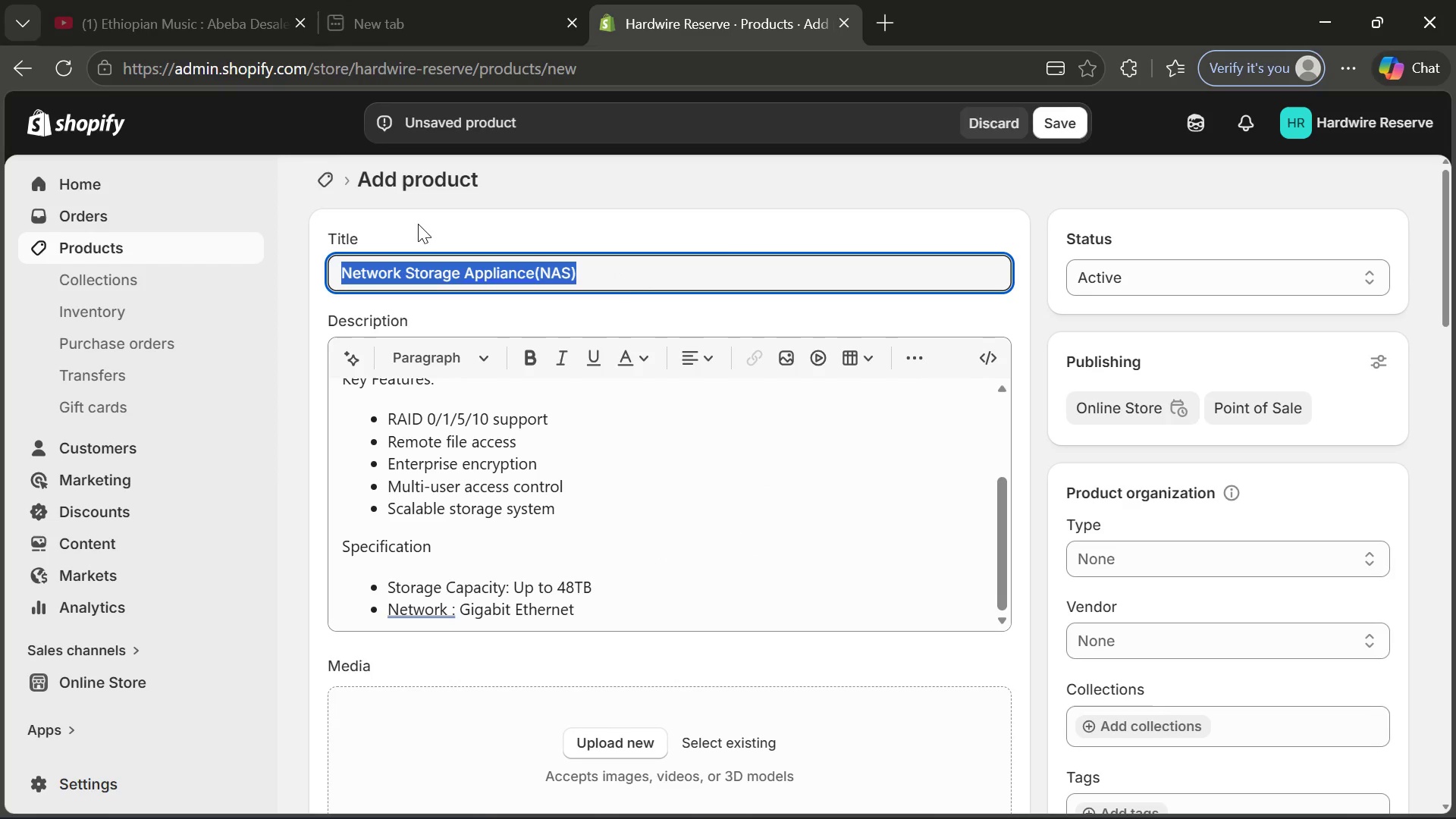 
key(Control+C)
 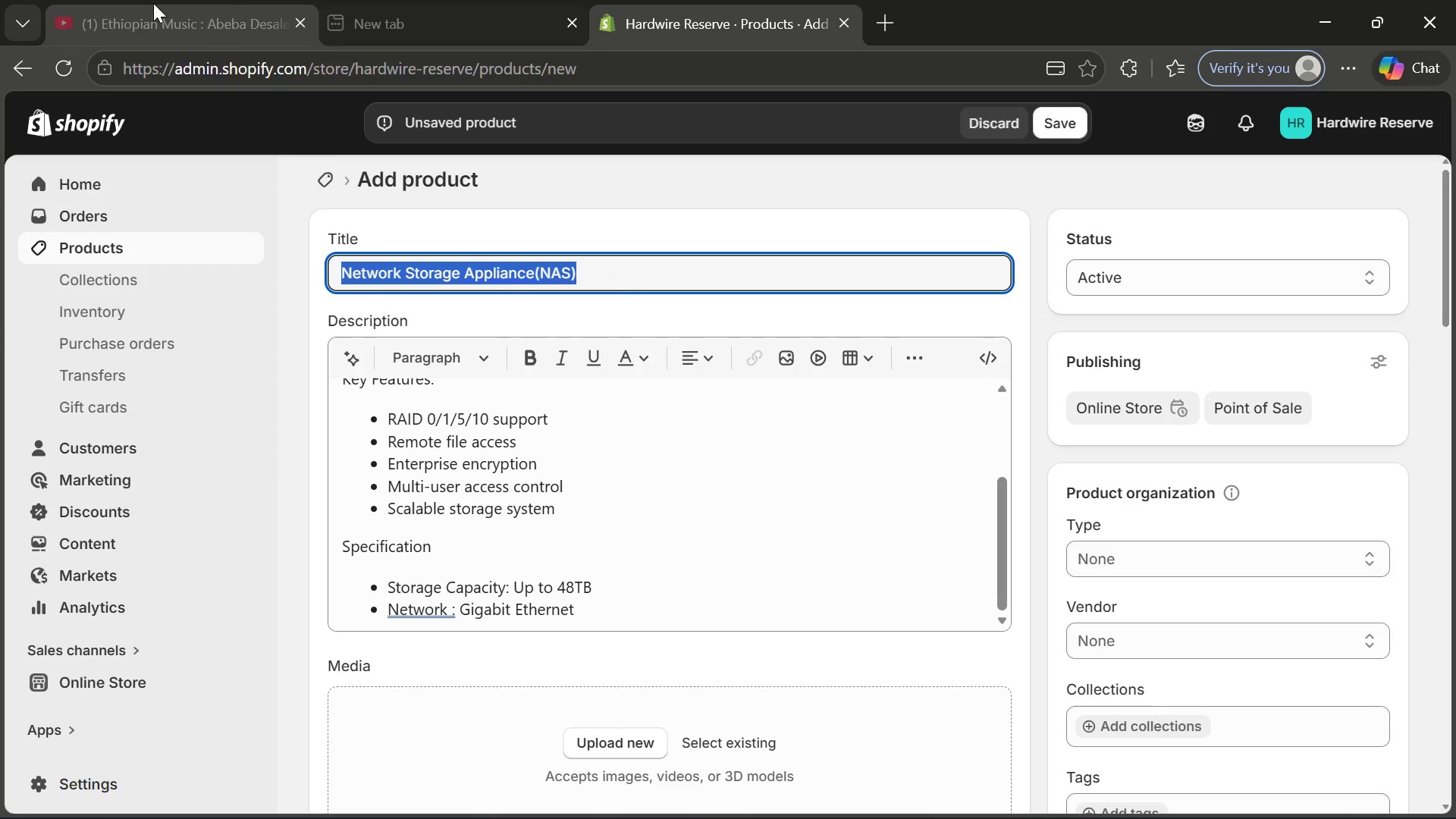 
left_click([153, 3])
 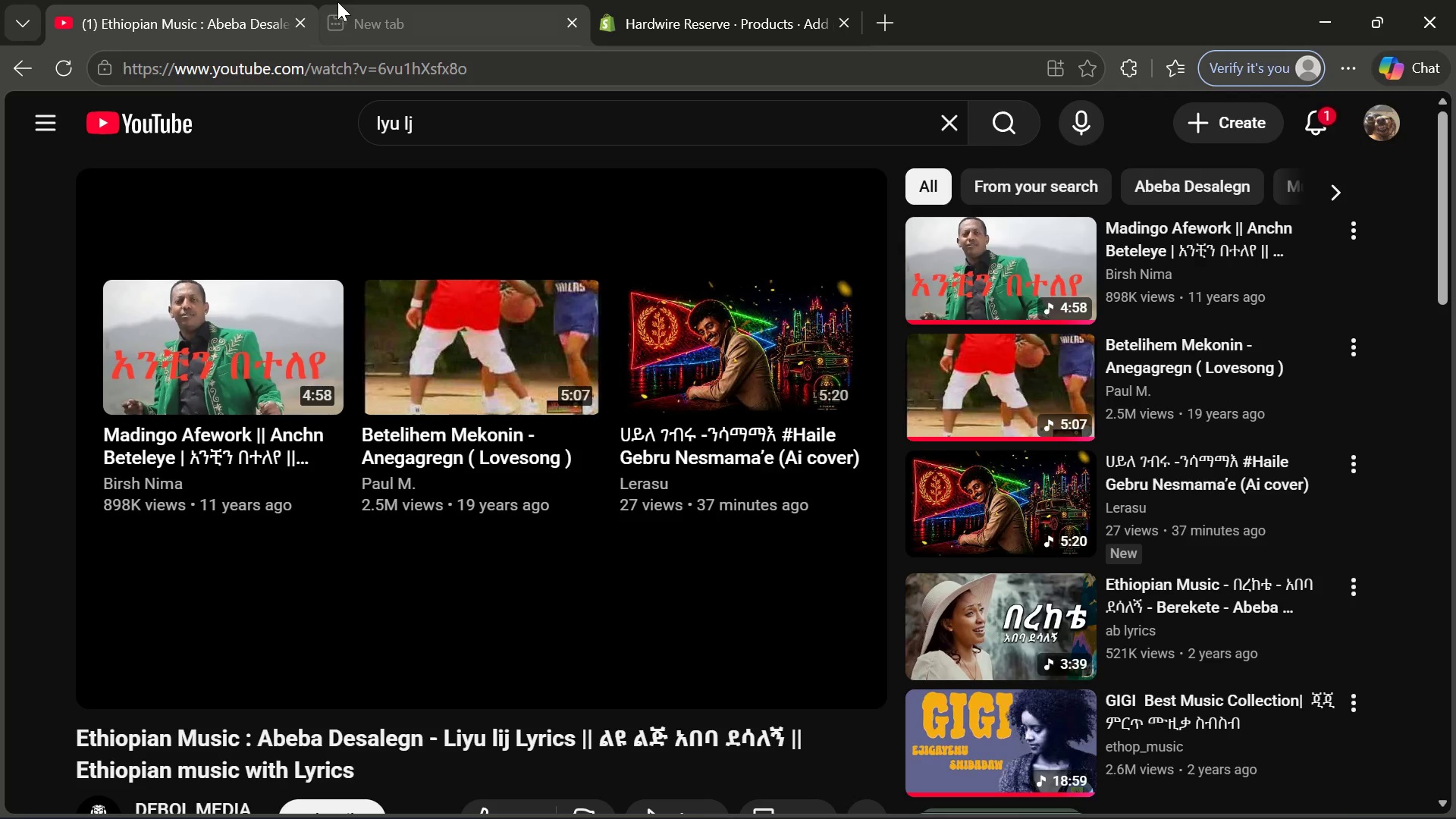 
left_click([337, 2])
 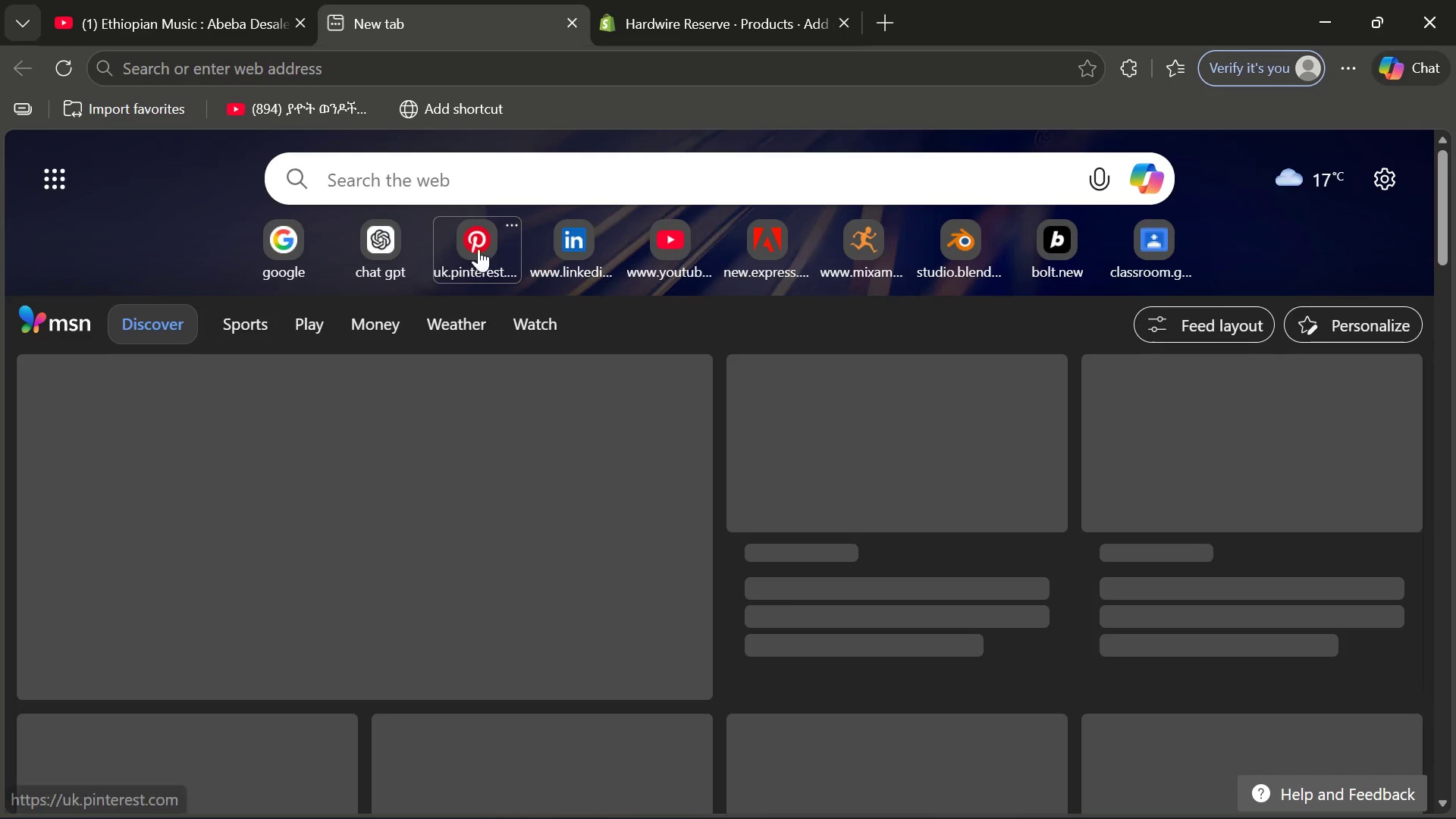 
left_click([486, 246])
 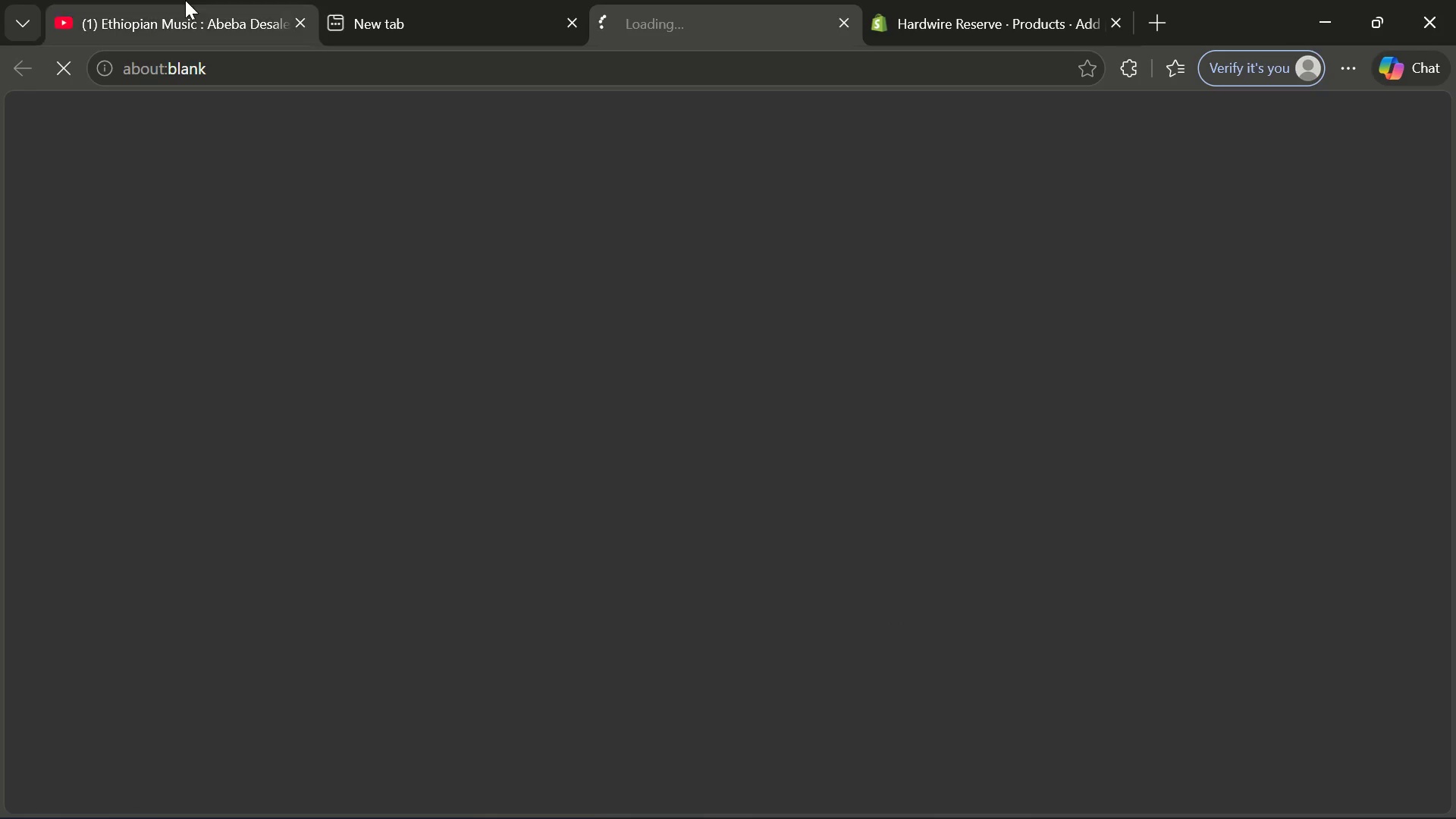 
left_click([185, 0])
 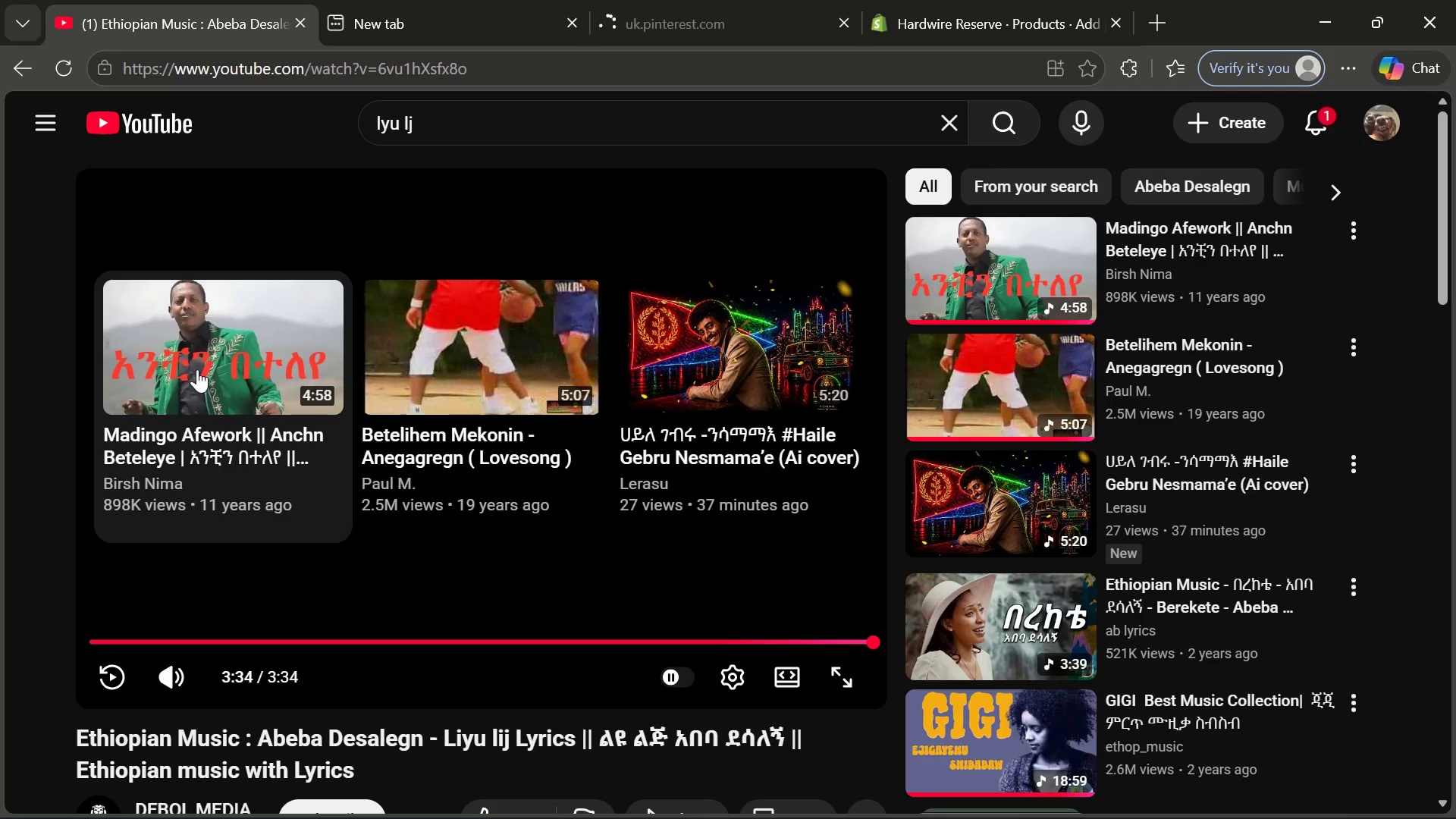 
left_click([197, 369])
 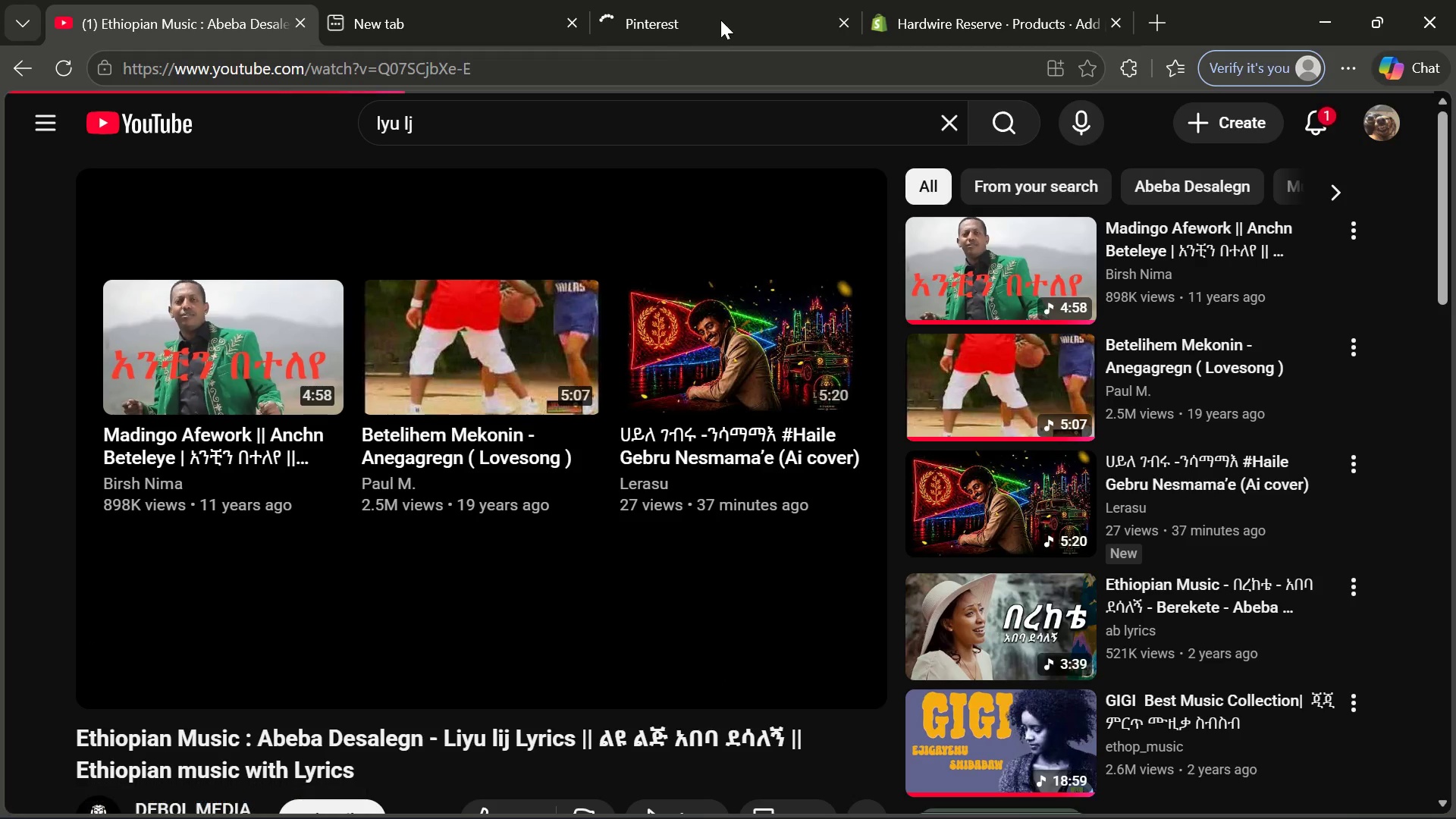 
left_click([722, 19])
 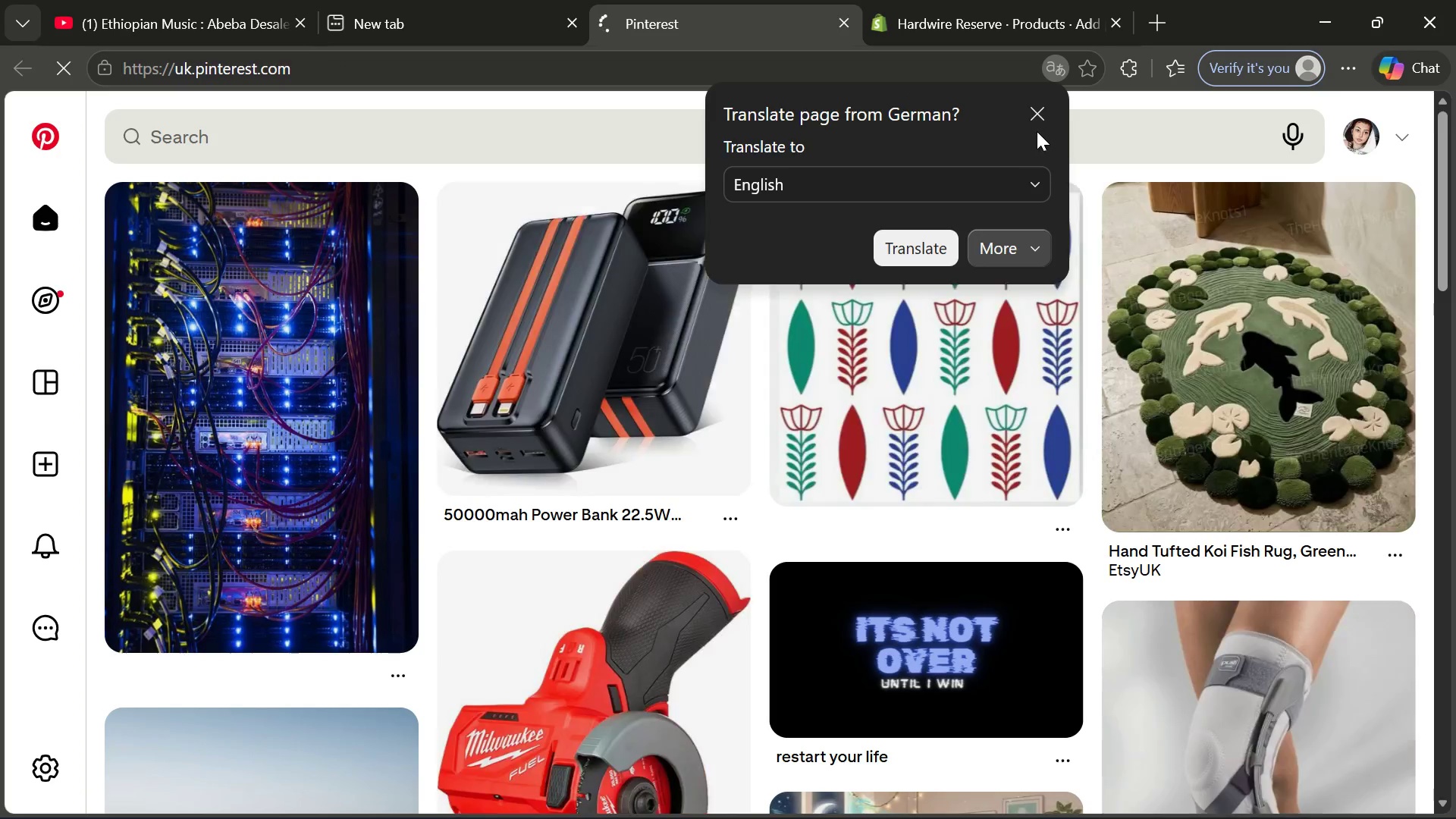 
left_click([1040, 126])
 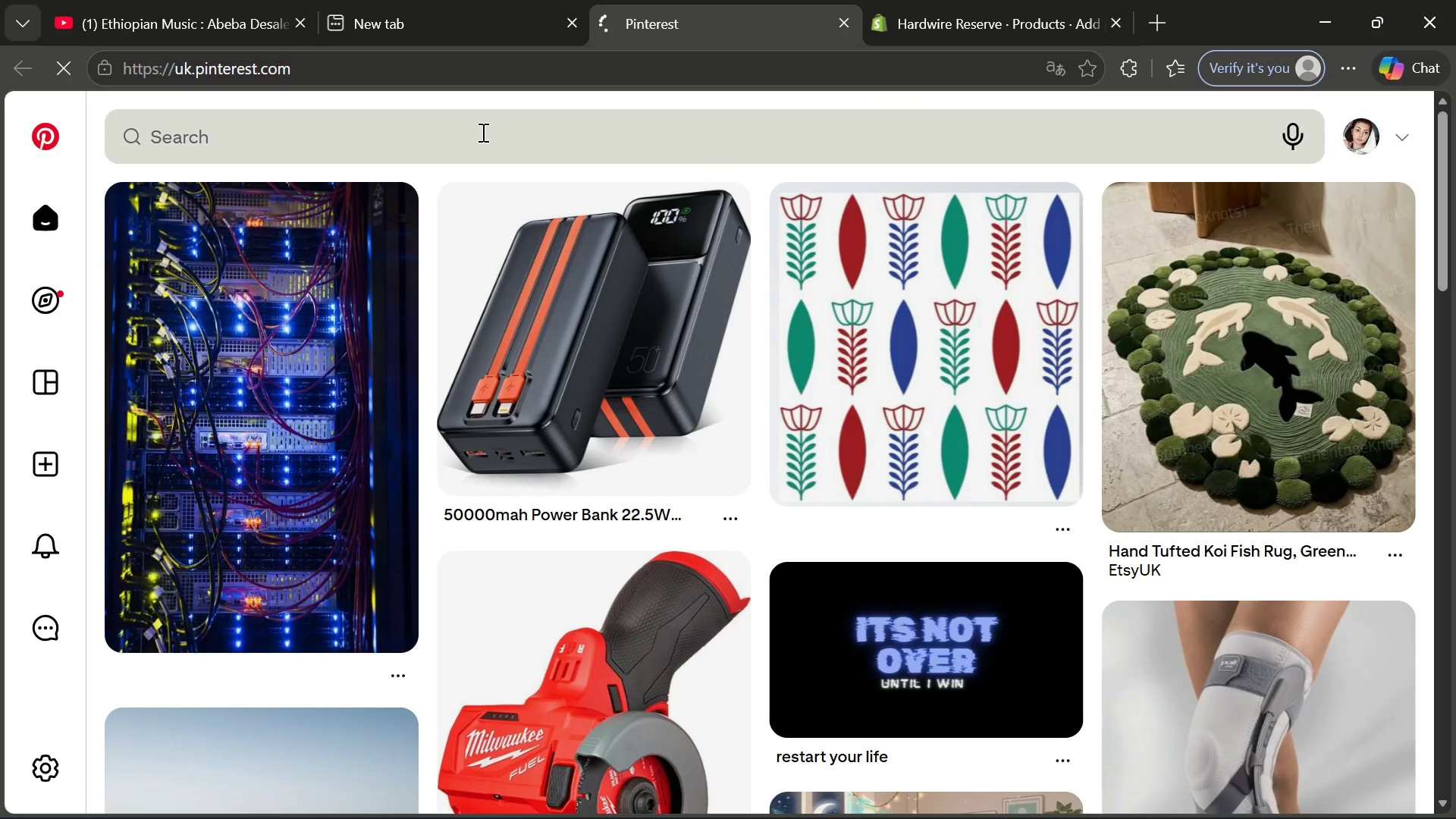 
left_click([467, 133])
 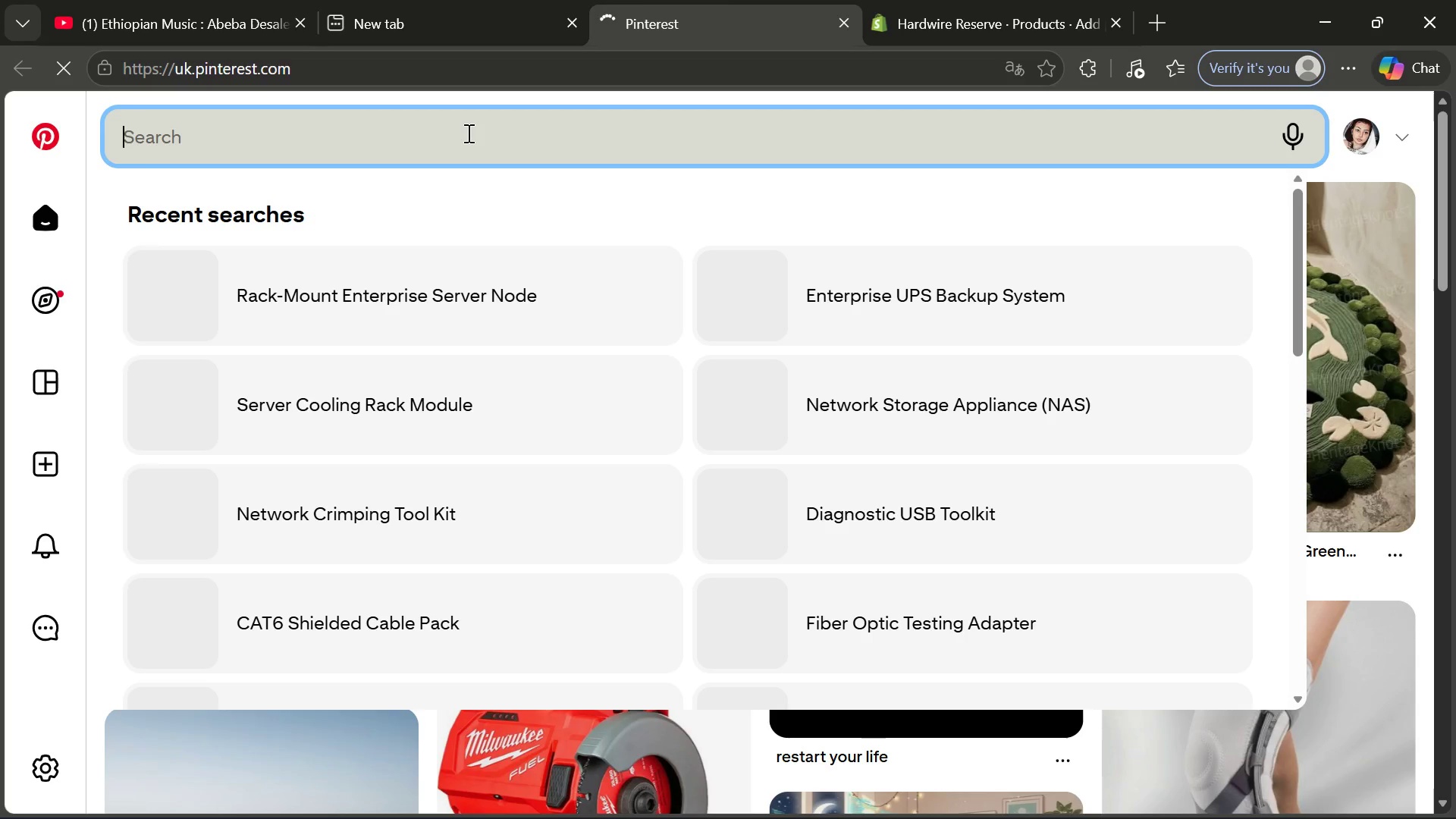 
key(Control+V)
 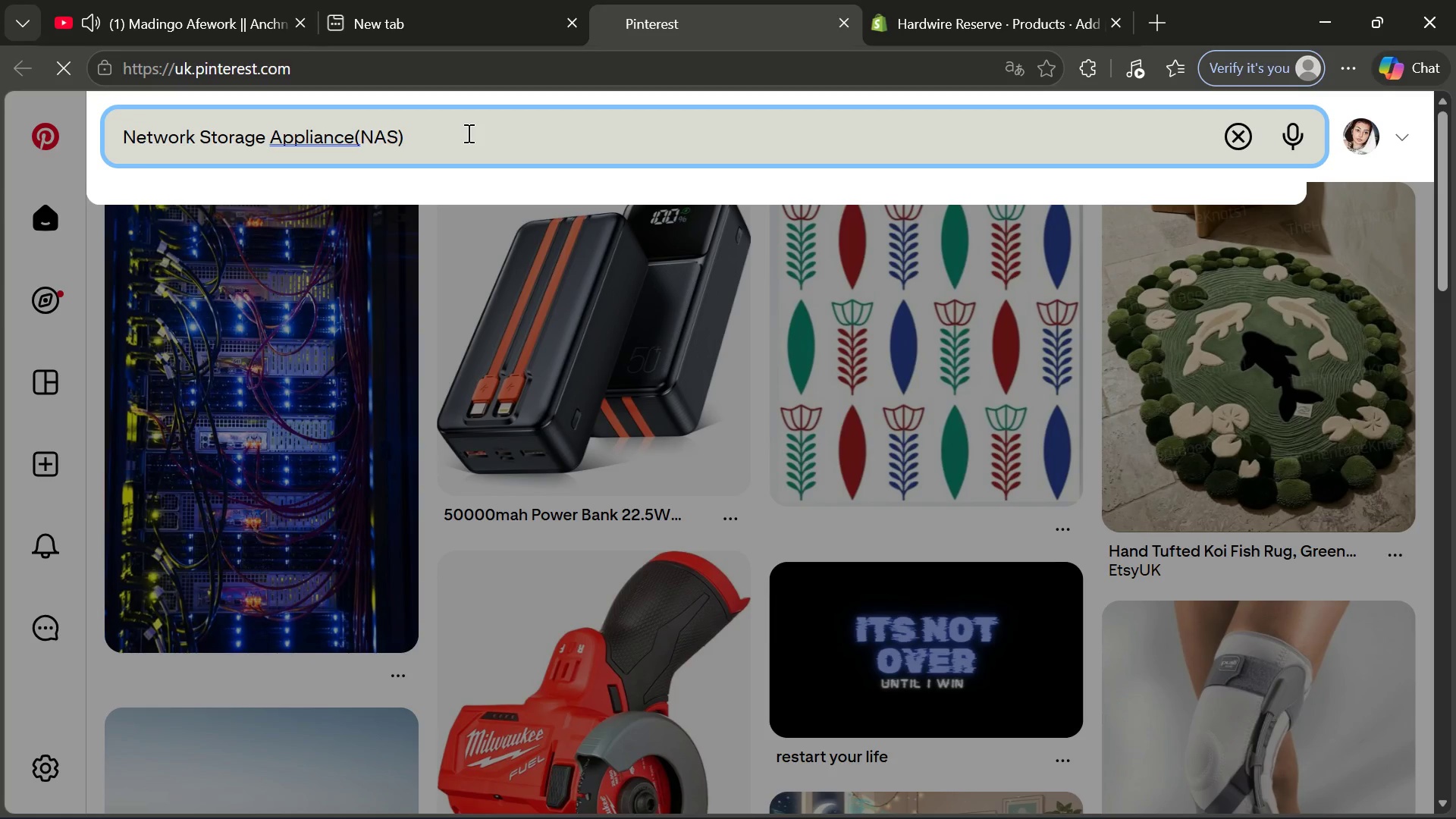 
key(Enter)
 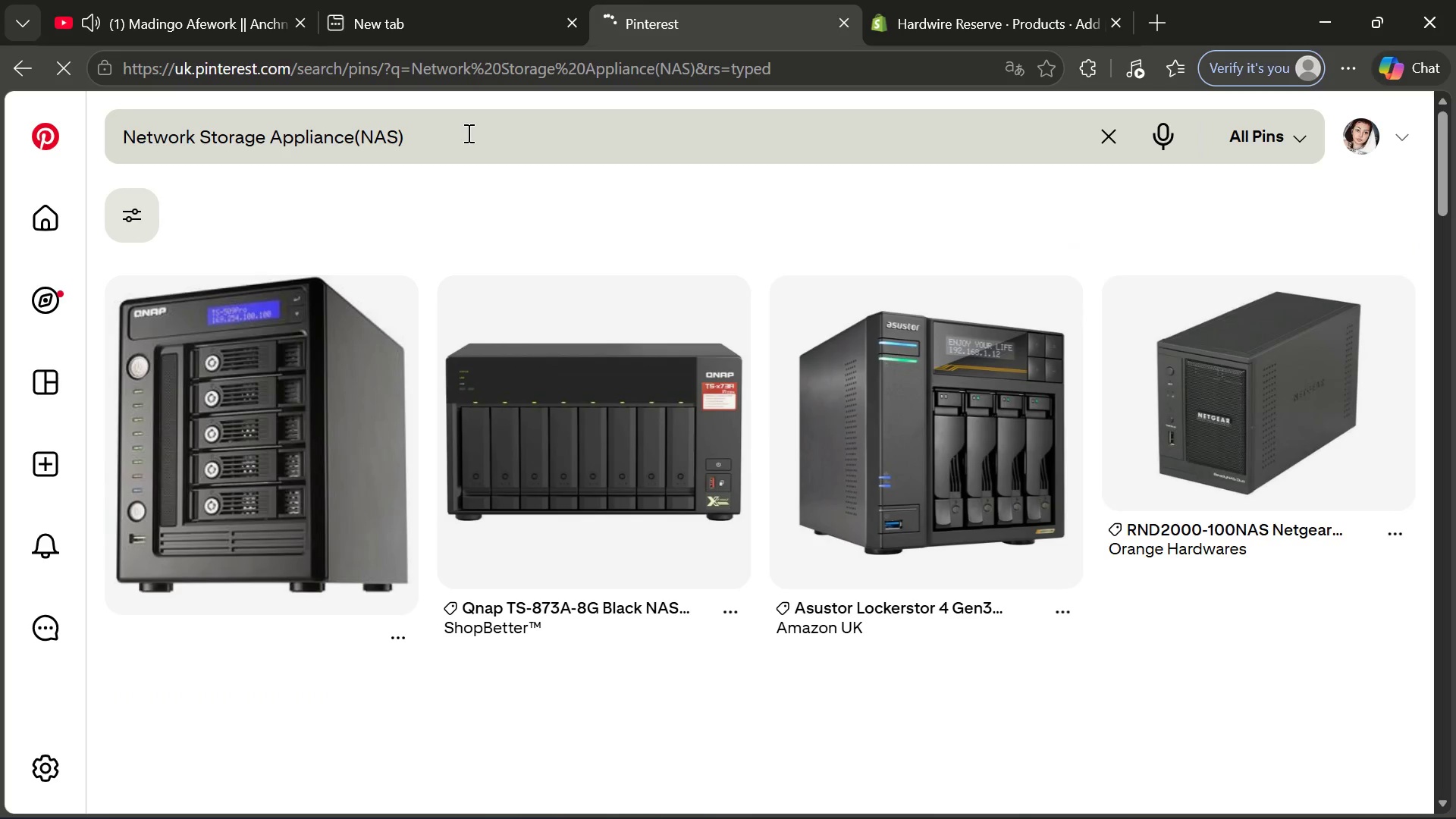 
mouse_move([553, 367])
 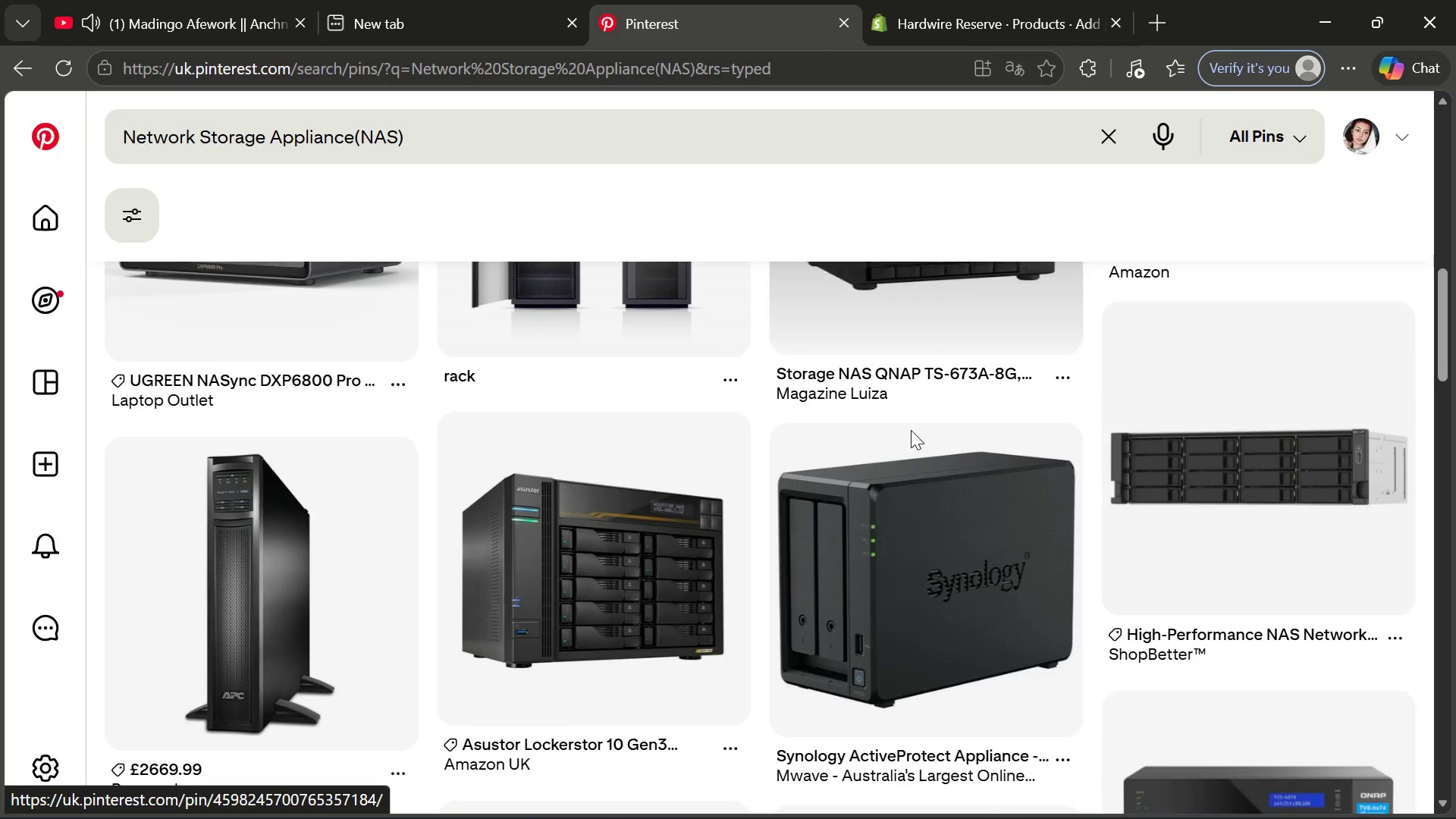 
left_click([617, 537])
 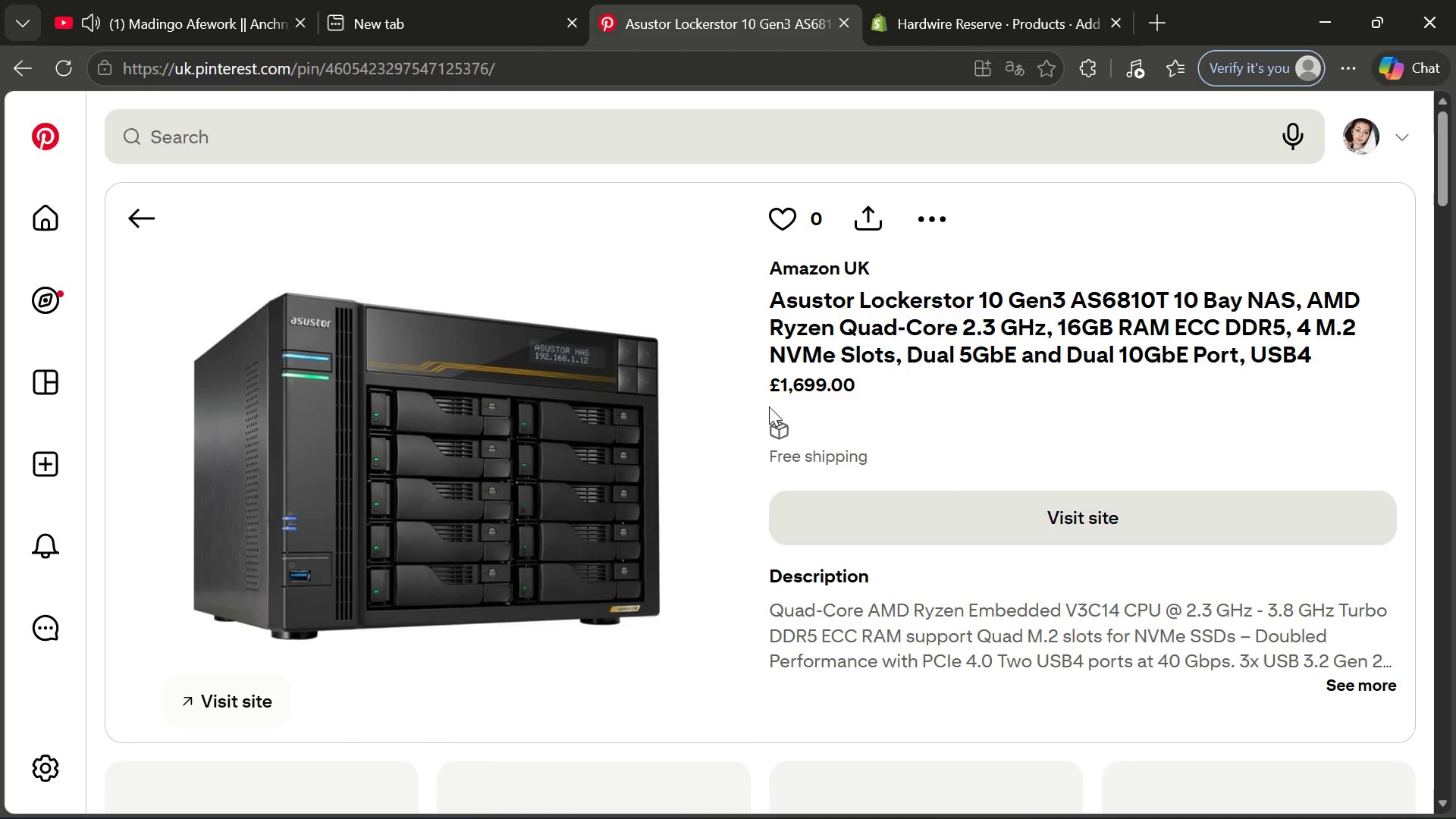 
mouse_move([974, 219])
 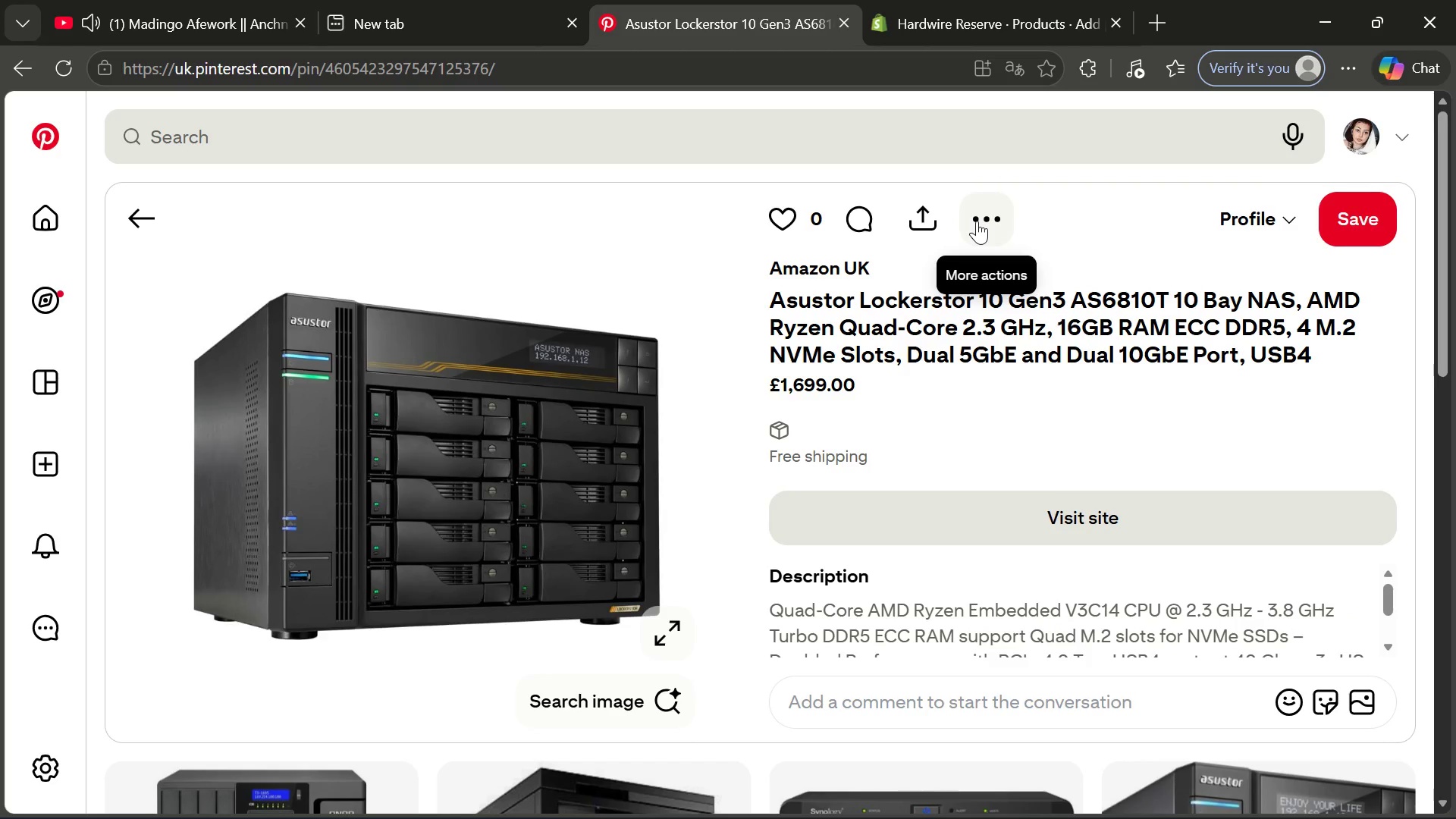 
left_click([977, 221])
 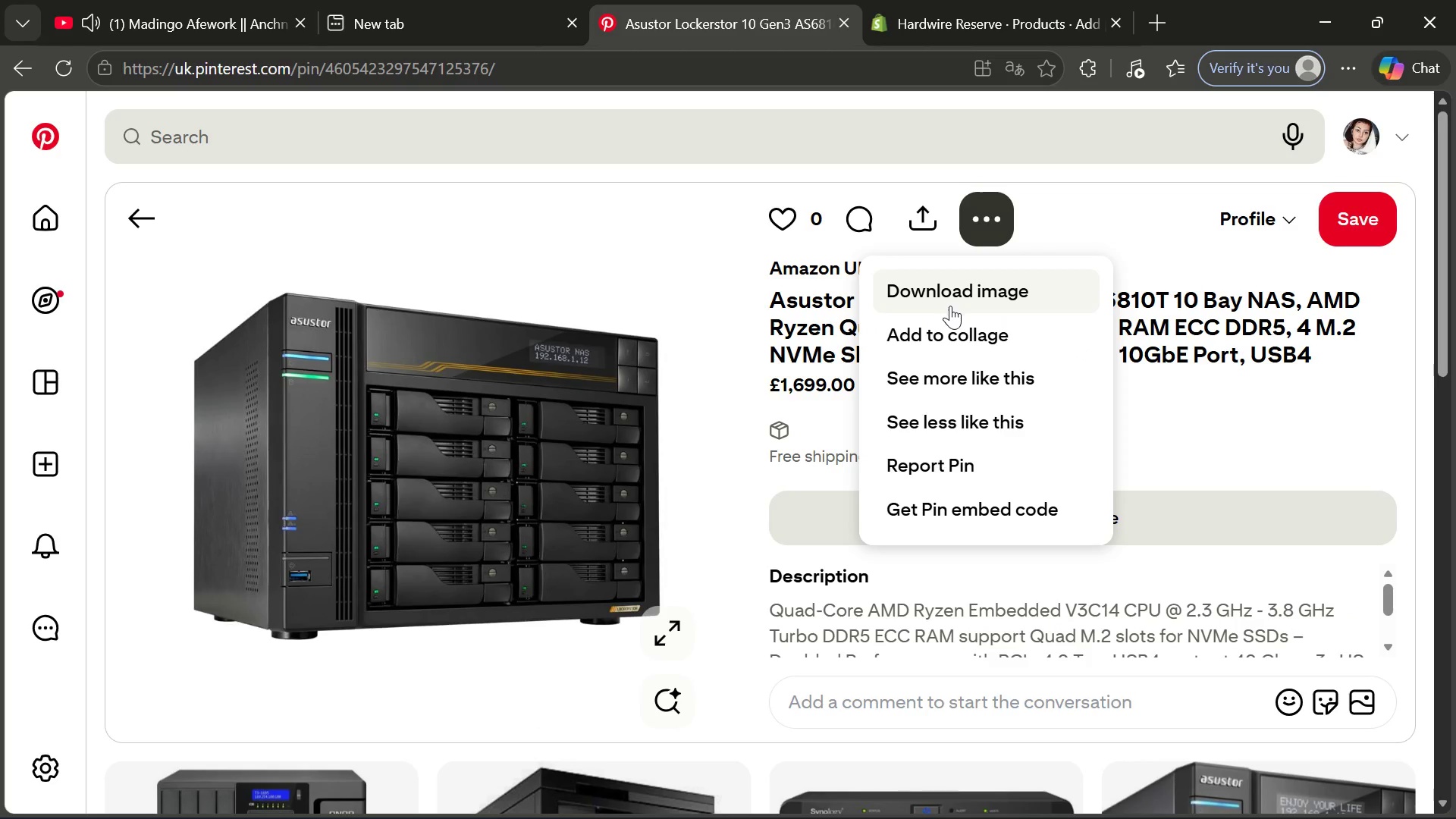 
left_click([950, 306])
 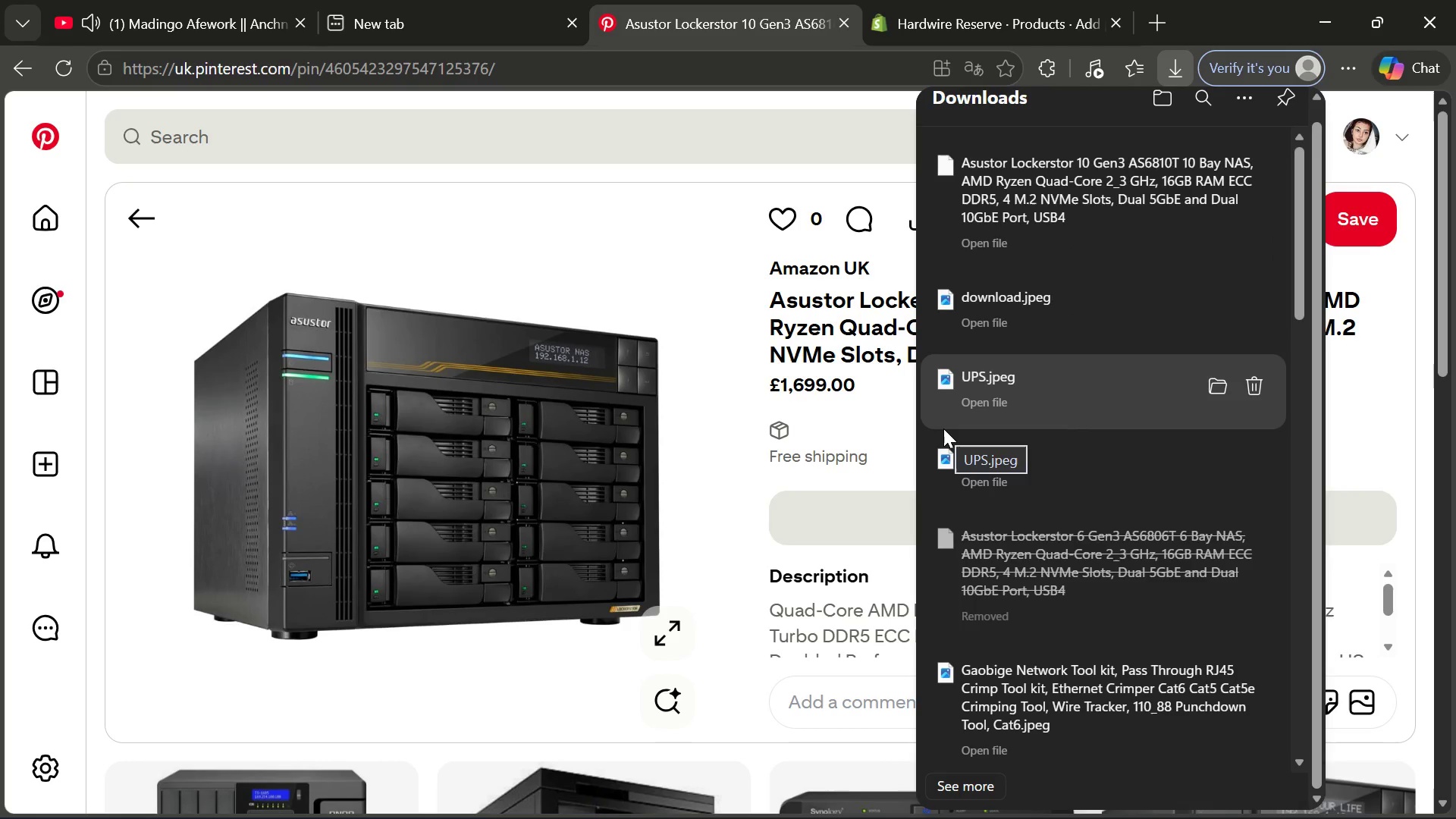 
wait(6.06)
 